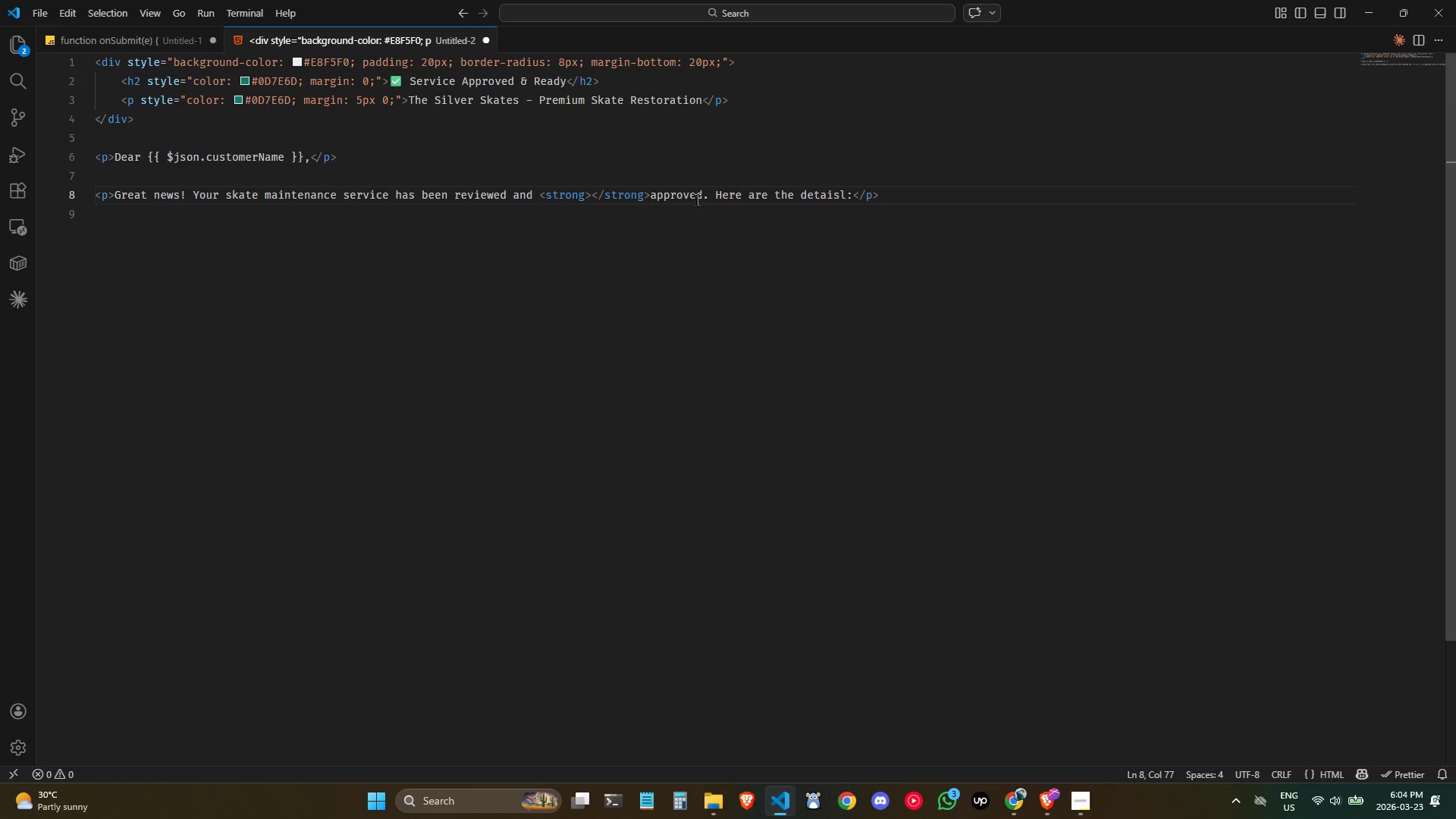 
double_click([685, 194])
 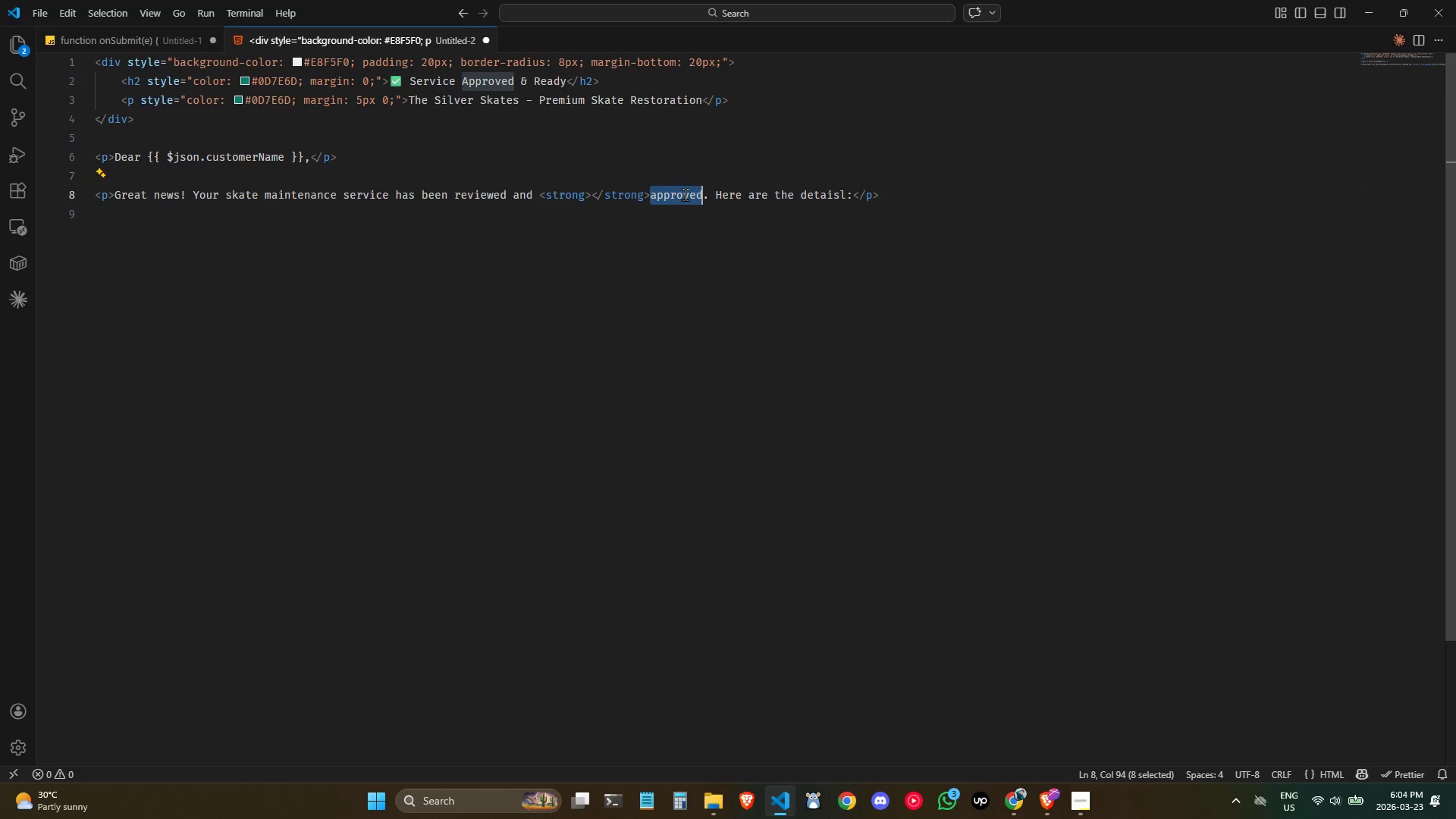 
key(Control+X)
 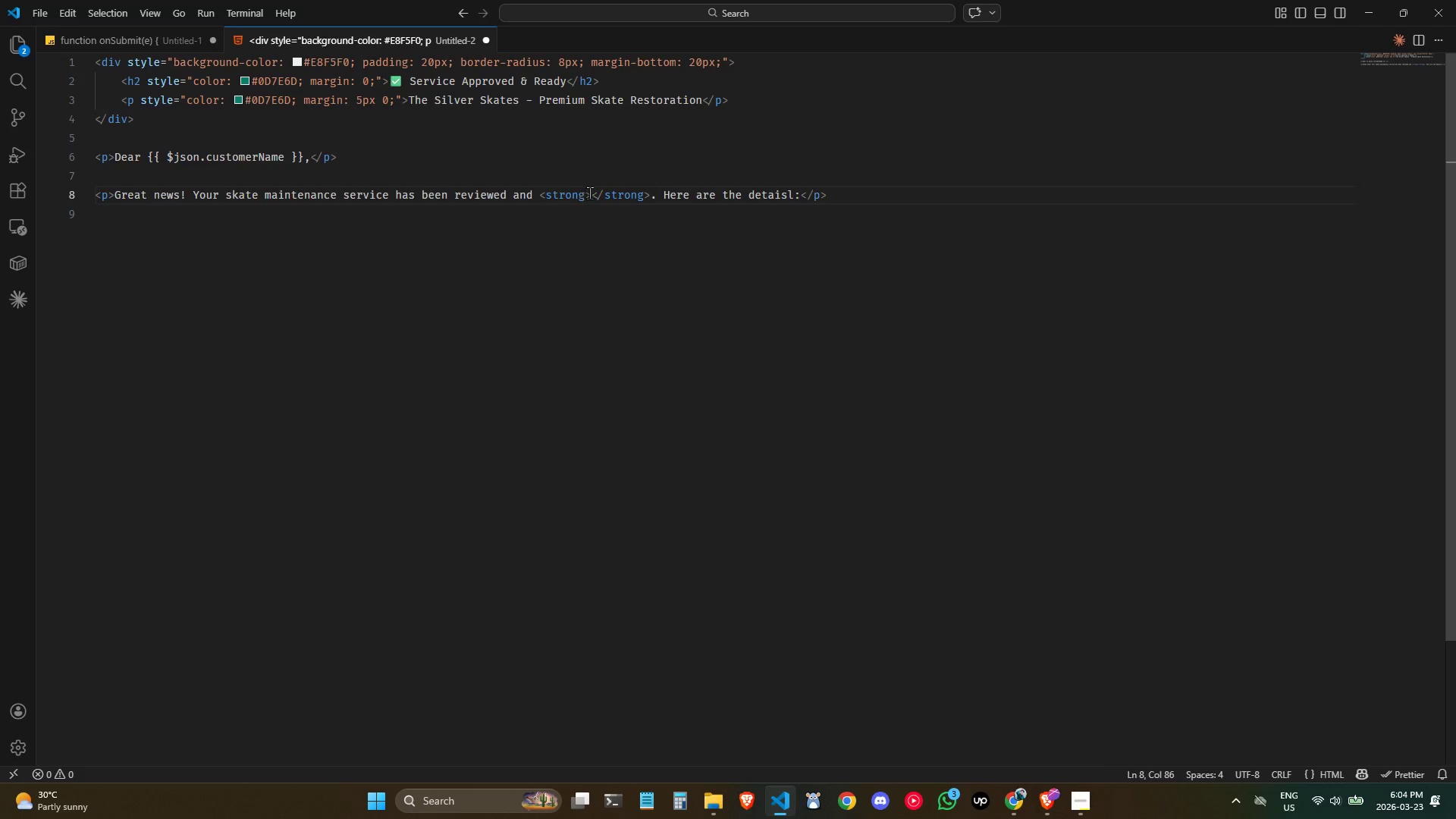 
left_click([591, 194])
 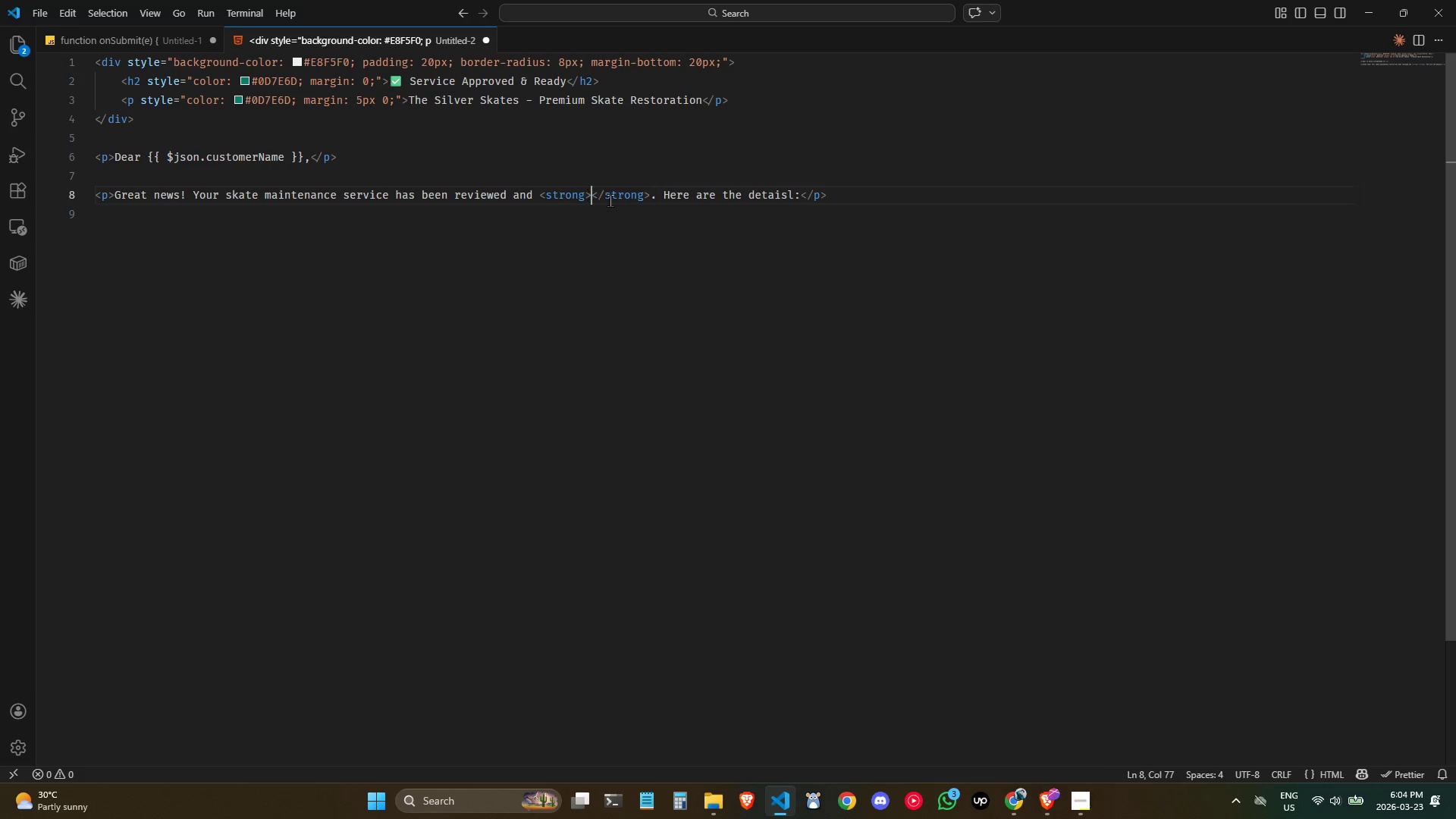 
key(Control+ControlLeft)
 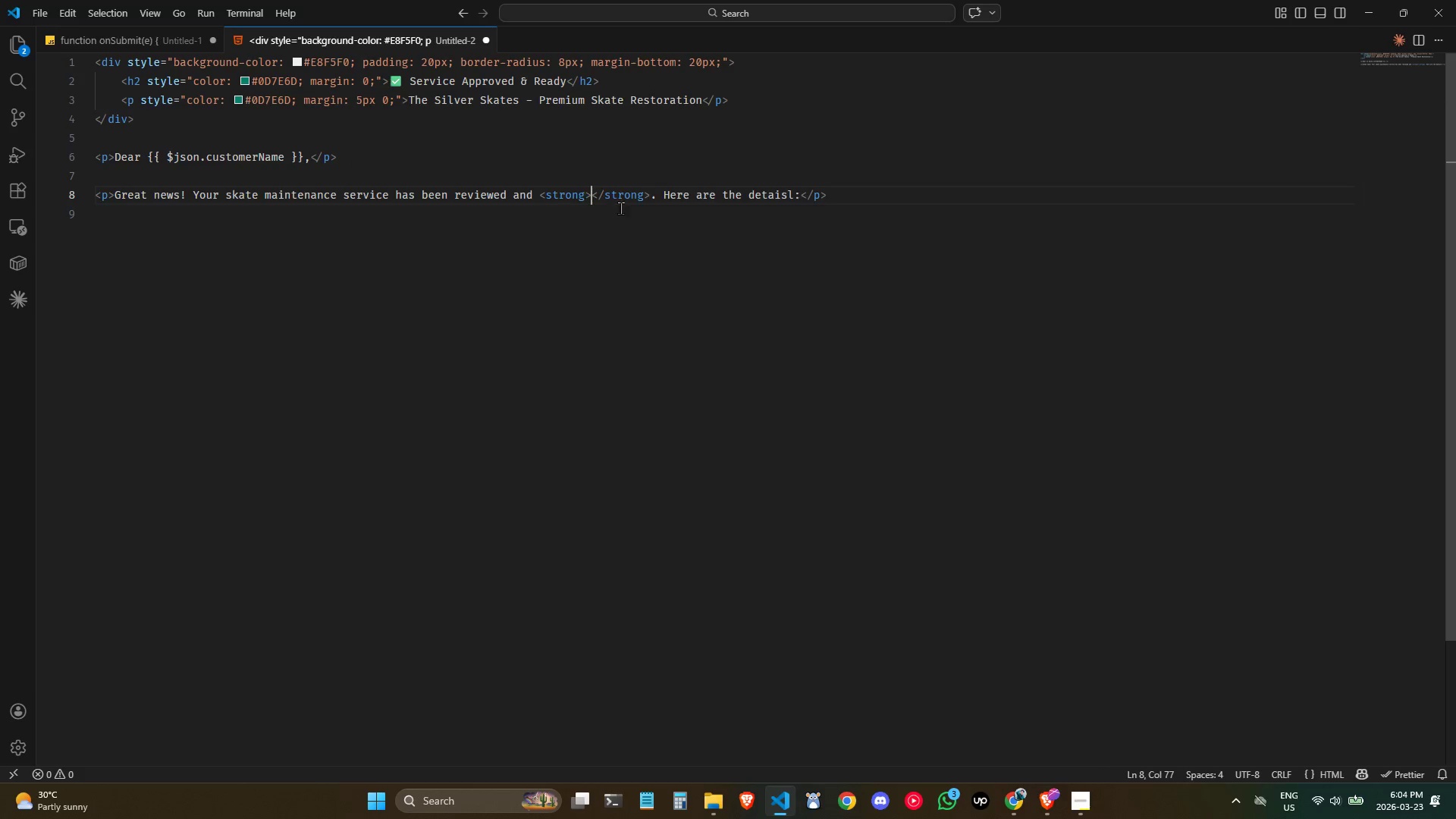 
key(Control+V)
 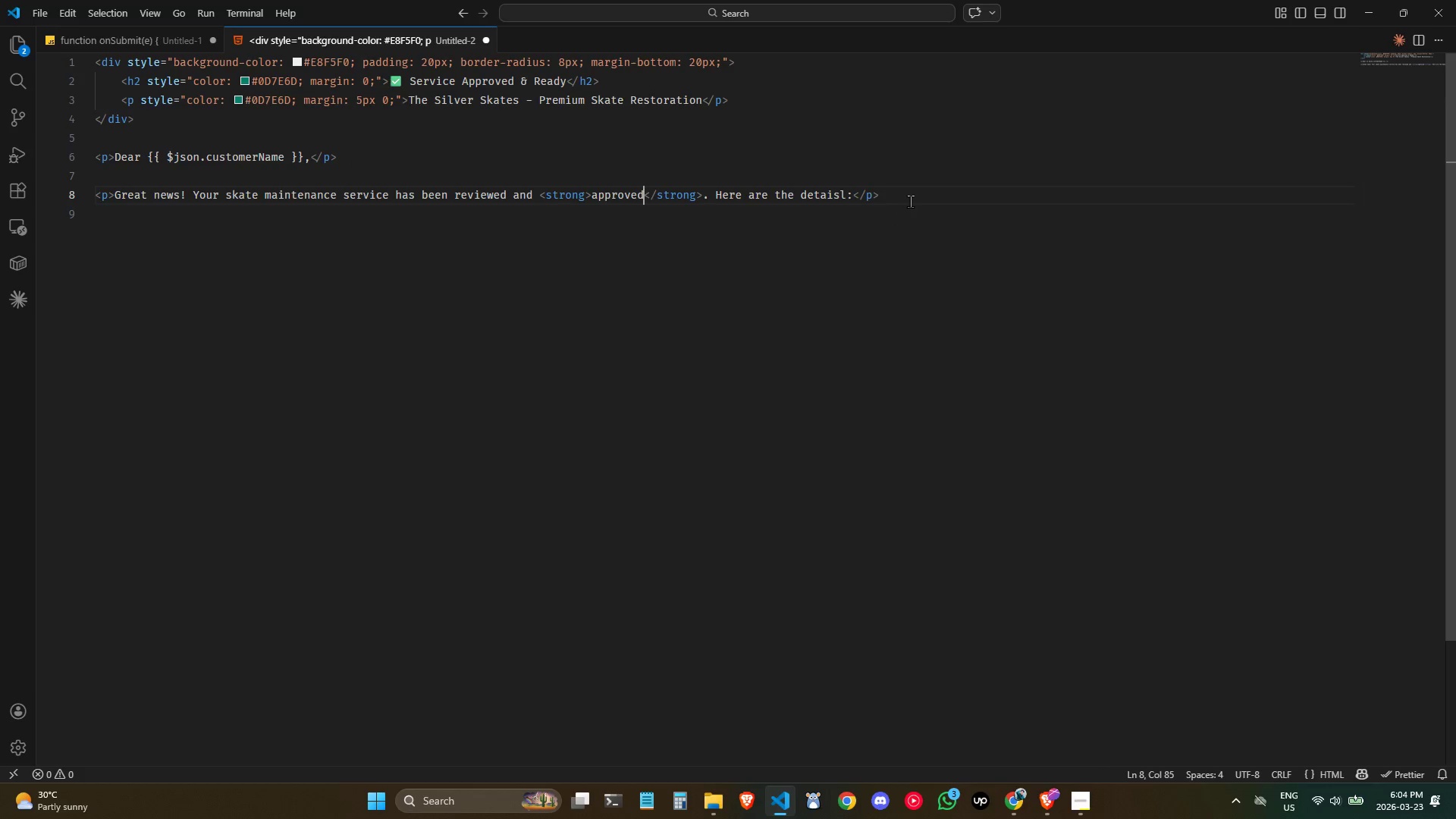 
left_click([910, 201])
 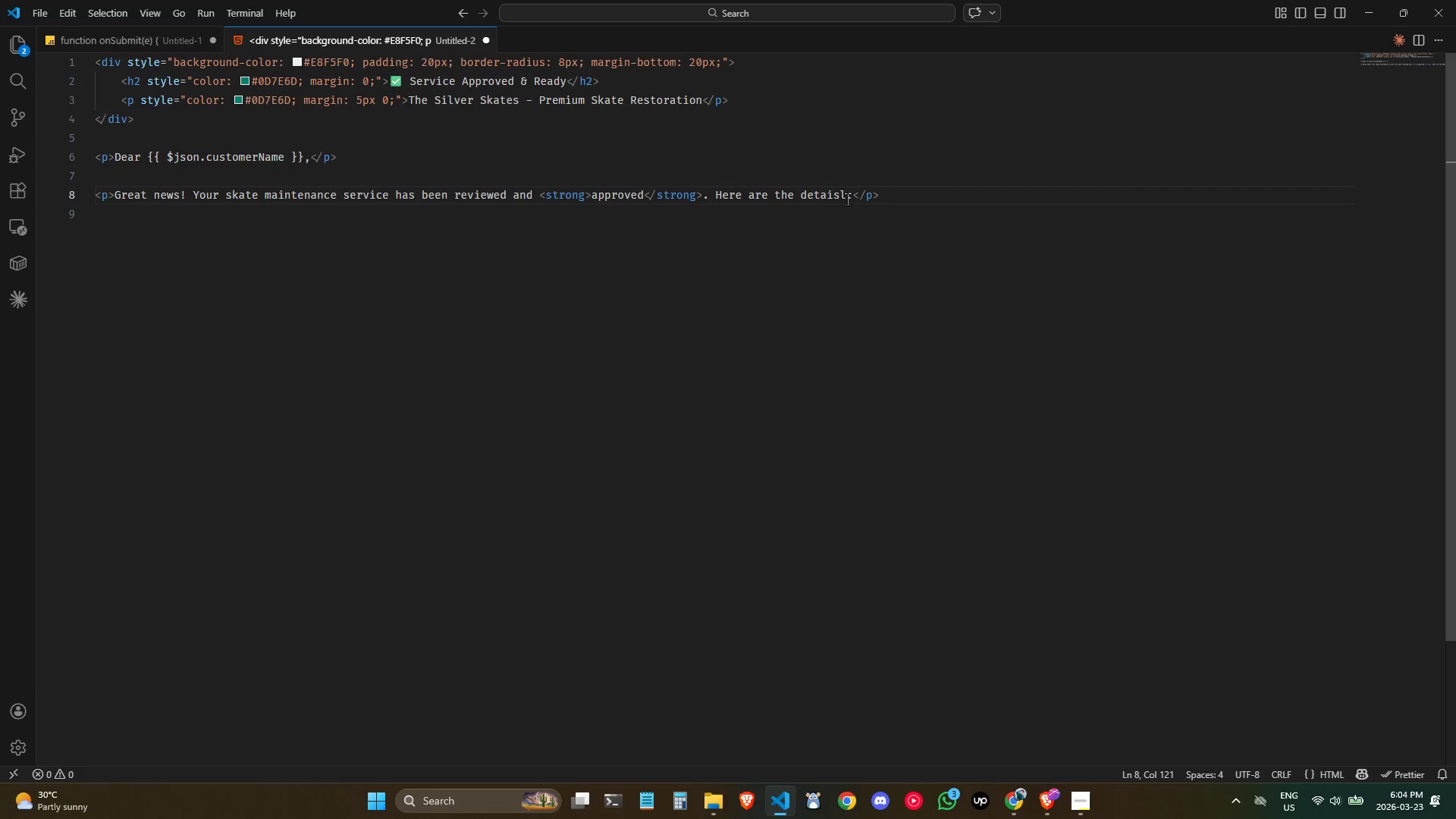 
left_click([844, 196])
 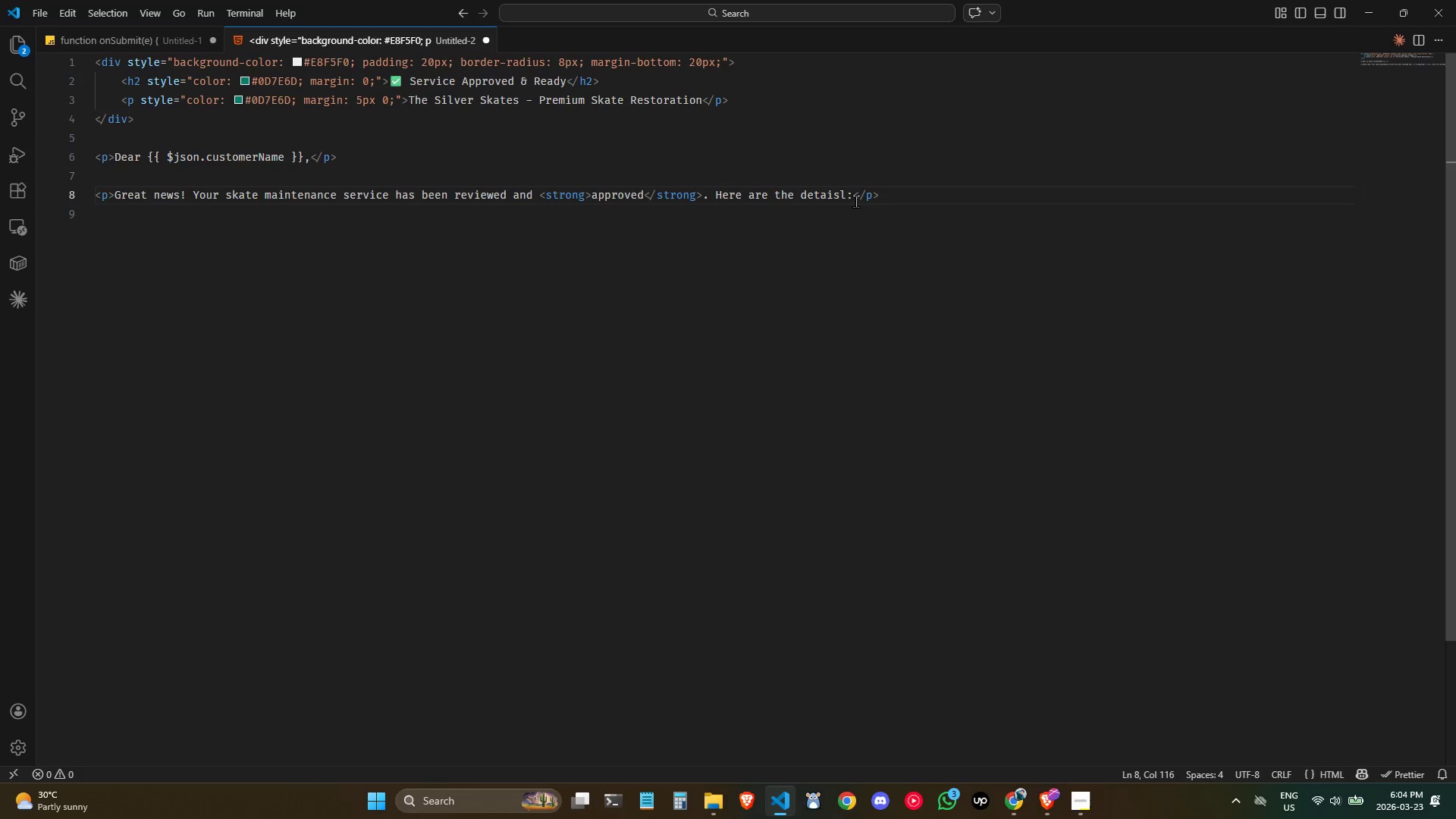 
key(ArrowLeft)
 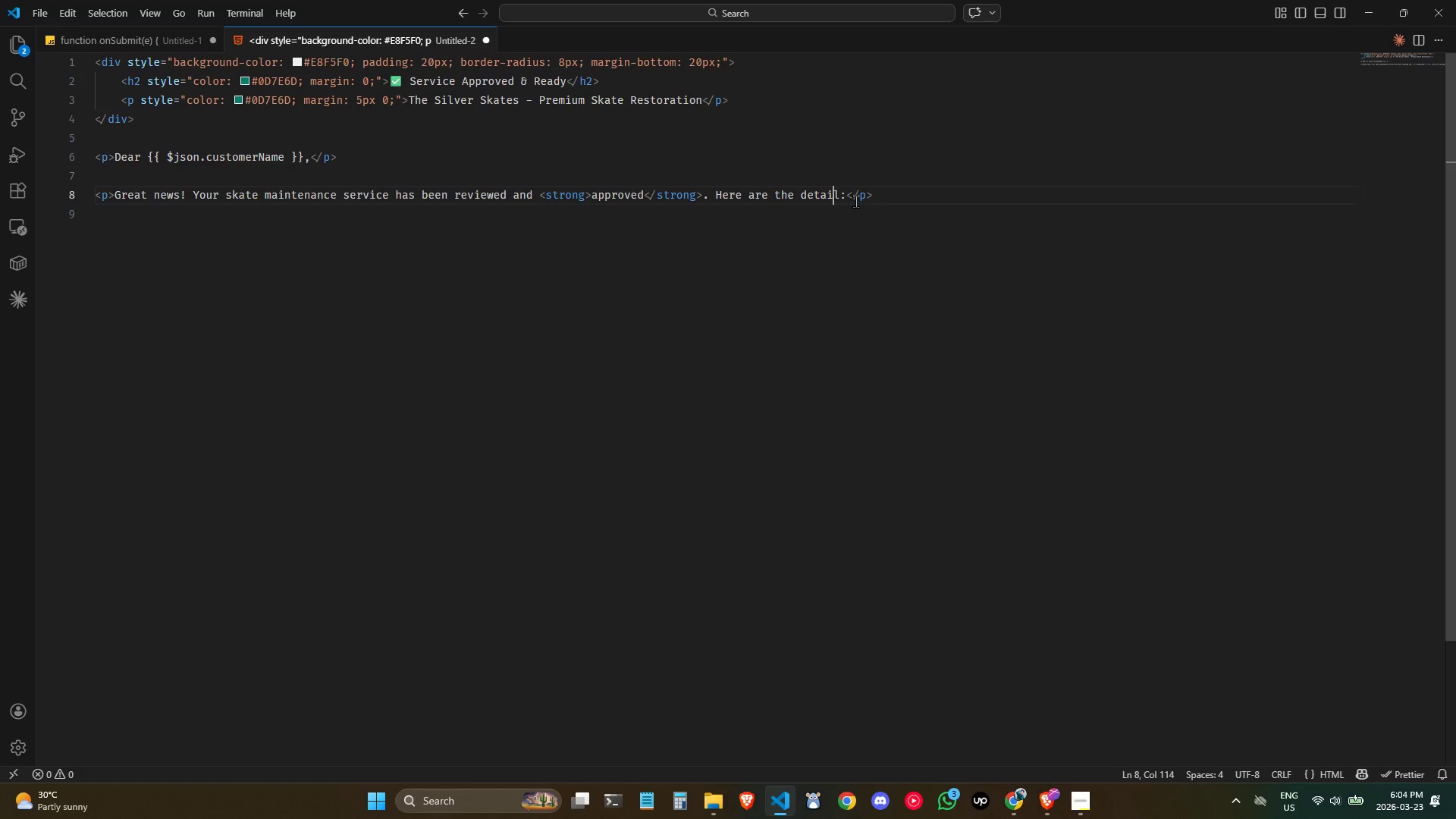 
key(Backspace)
 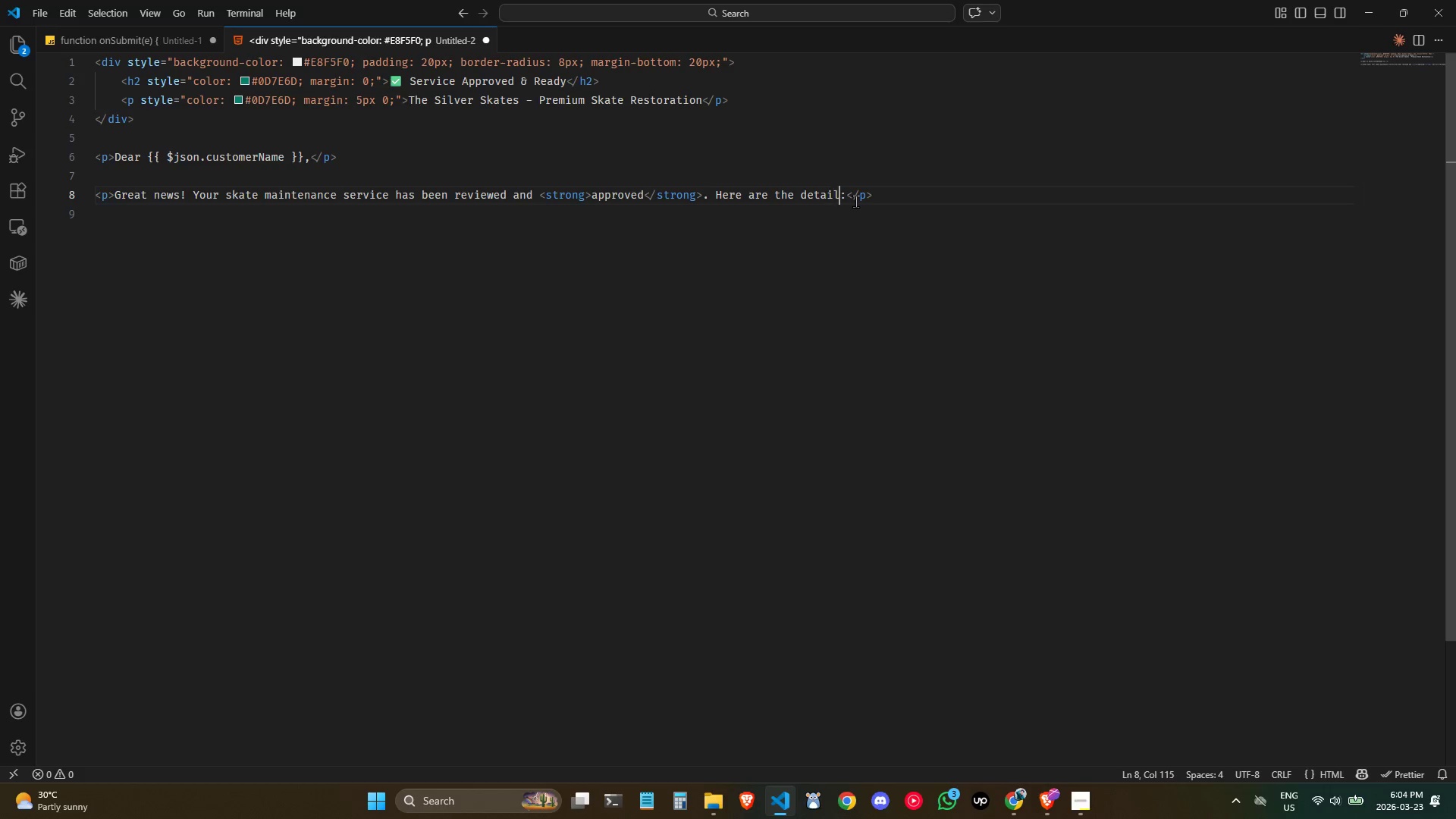 
key(ArrowRight)
 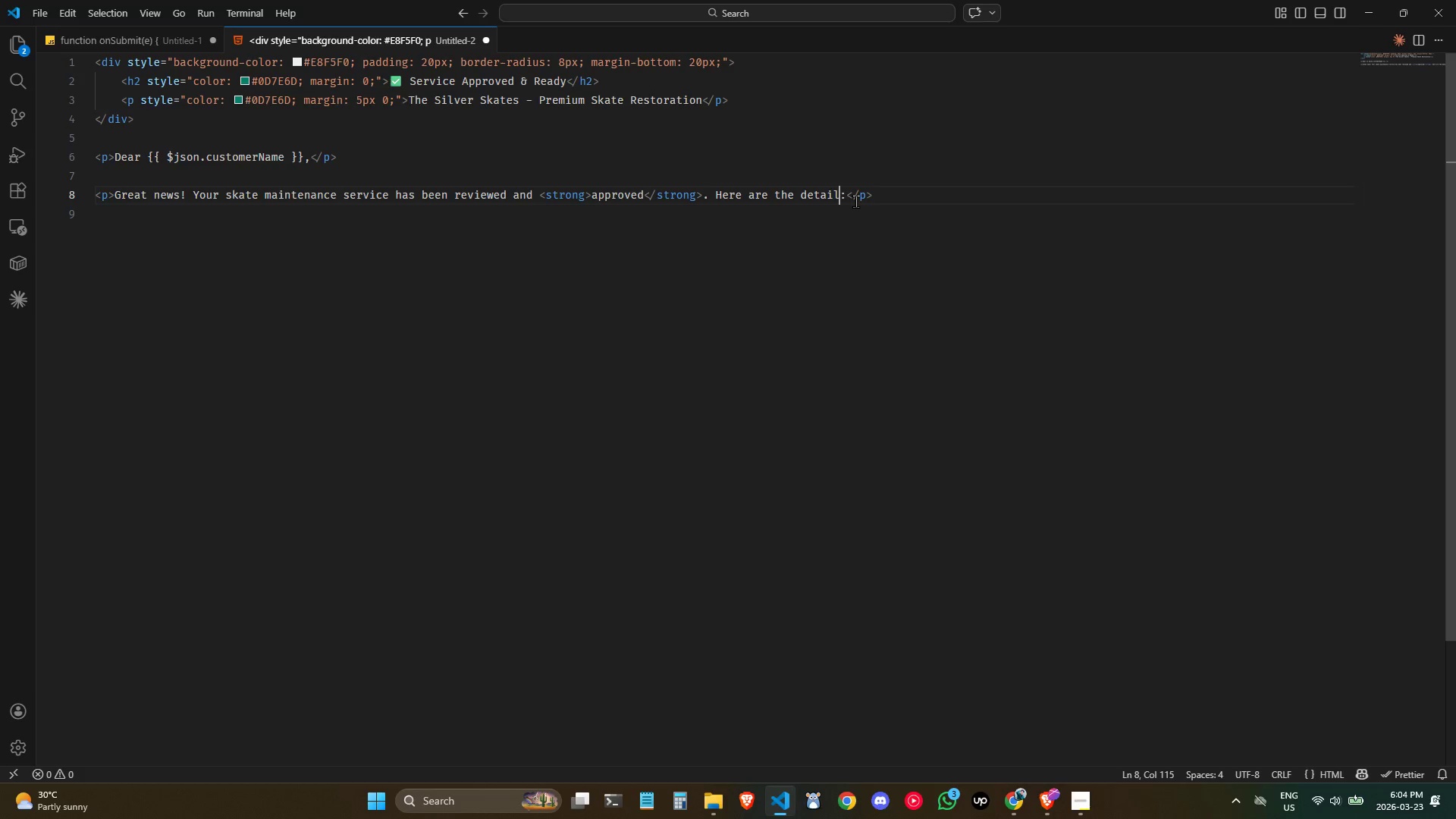 
key(S)
 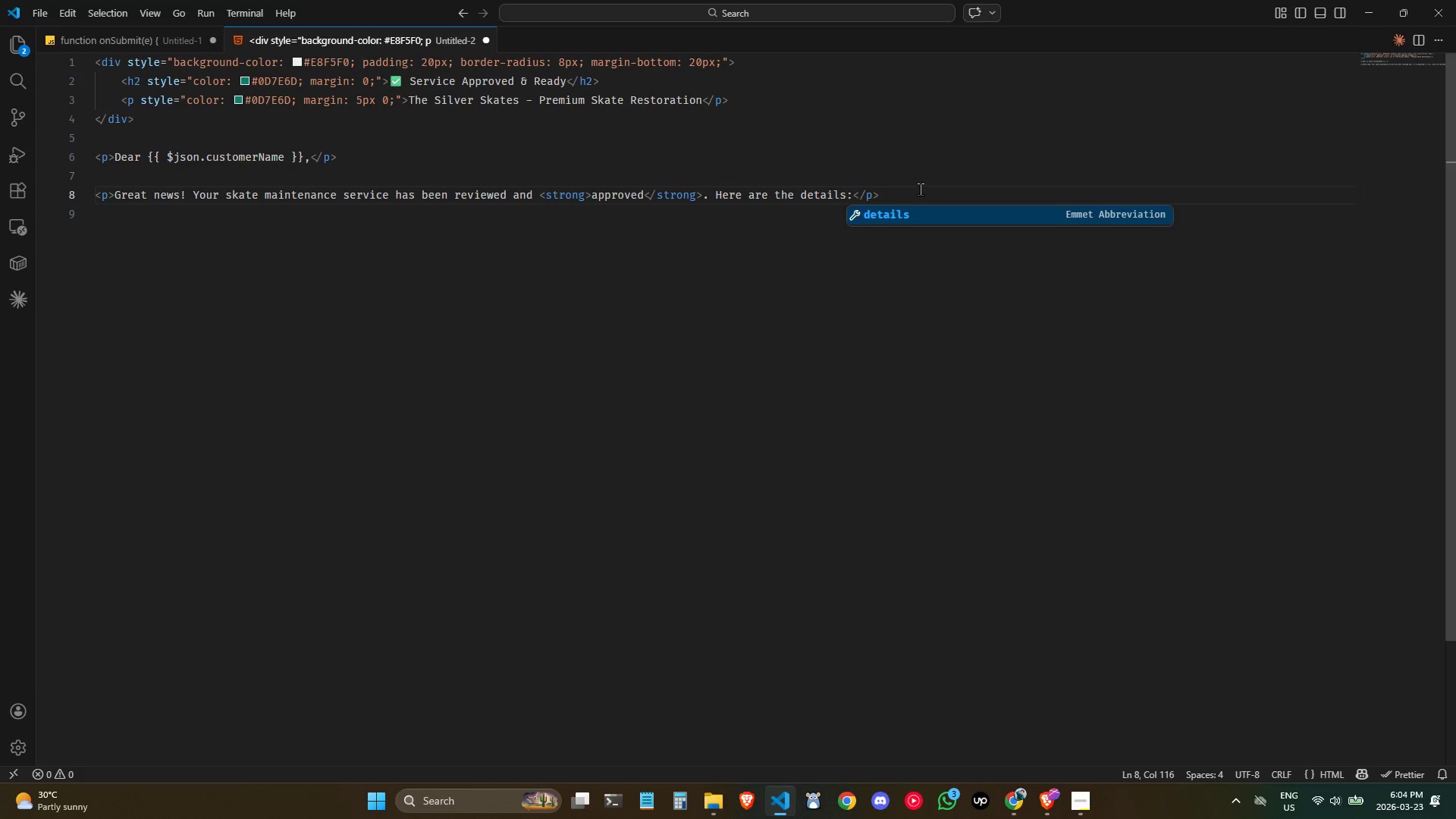 
left_click([920, 189])
 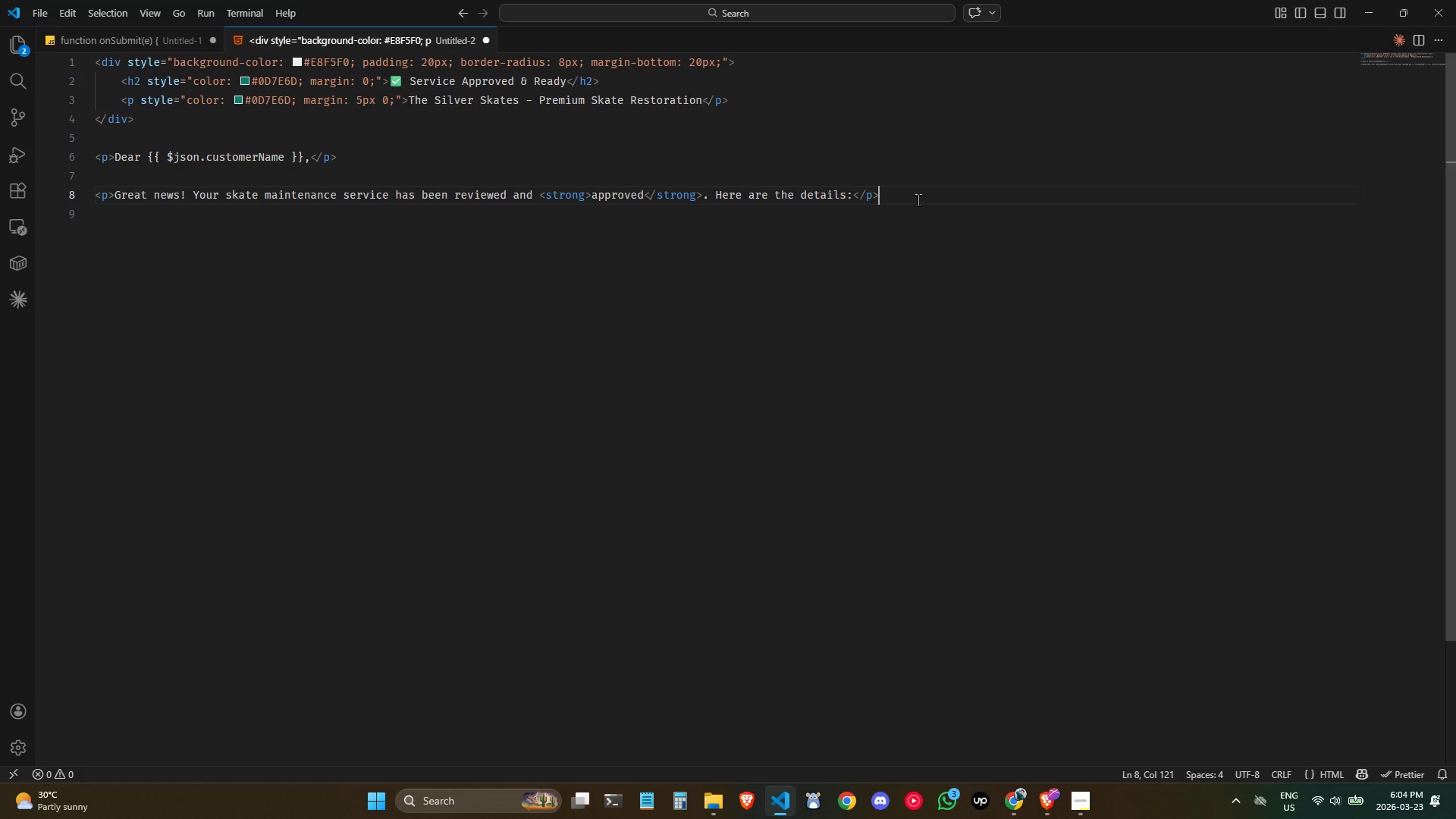 
key(Enter)
 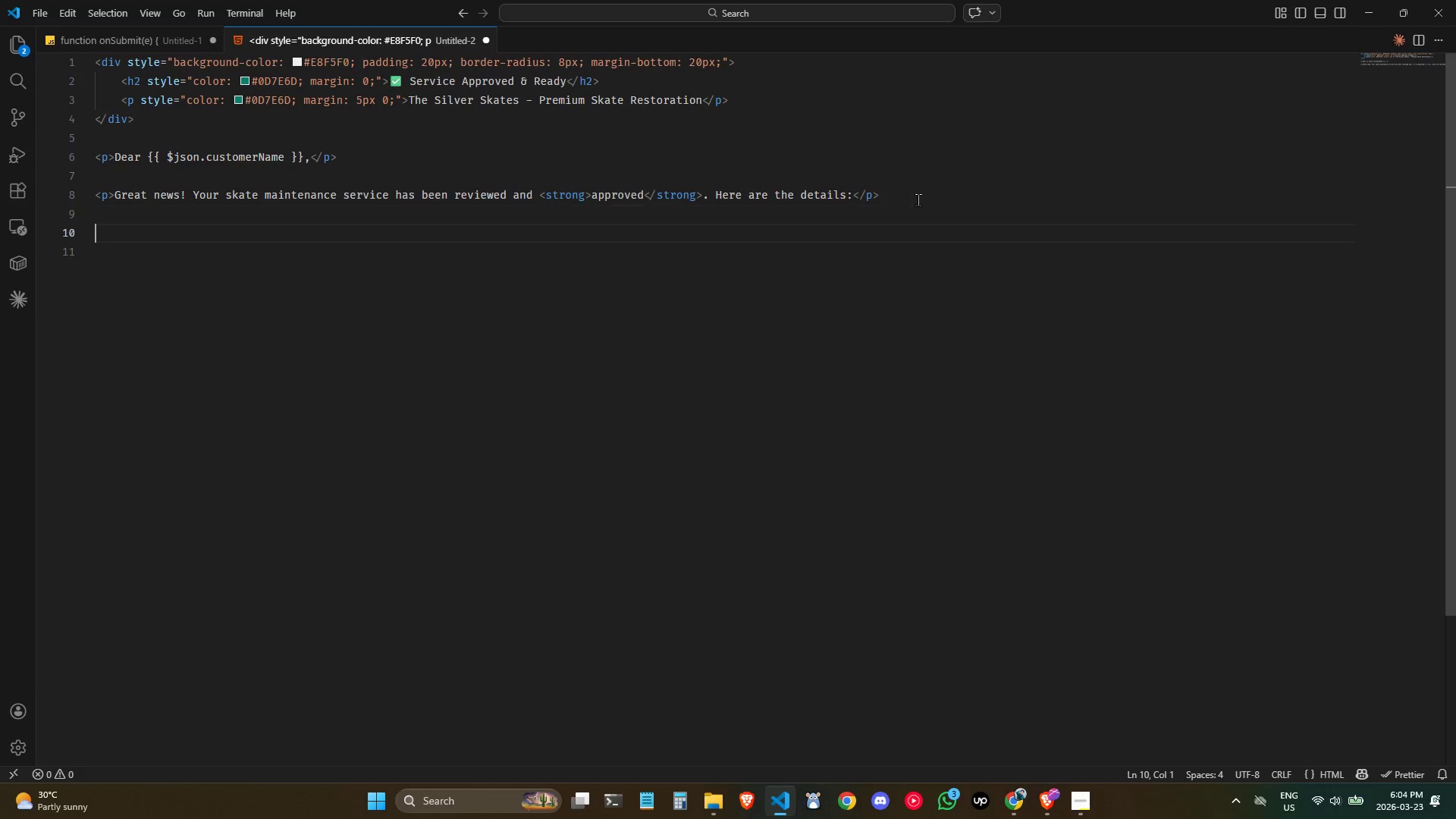 
key(Enter)
 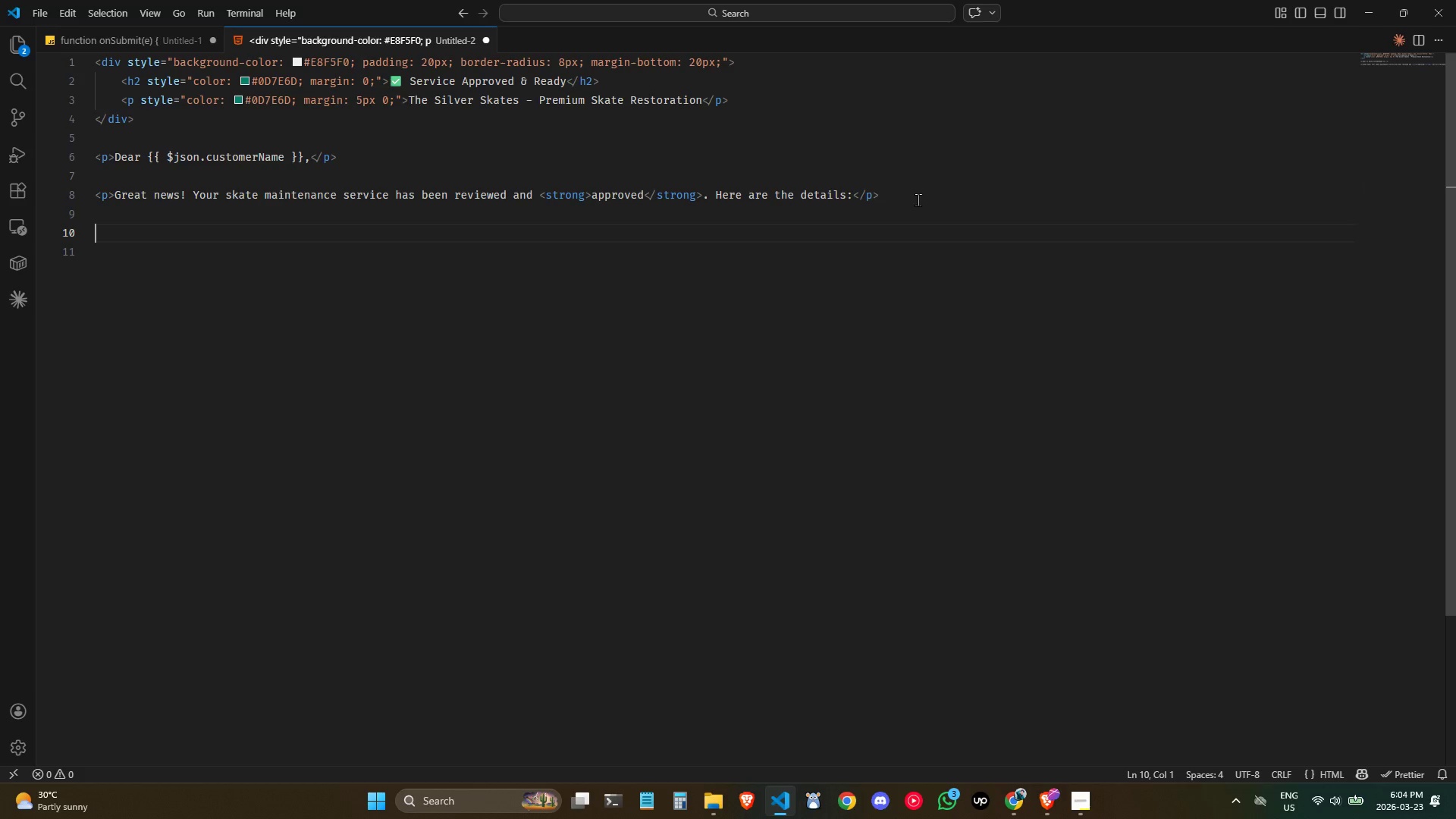 
type(h3)
 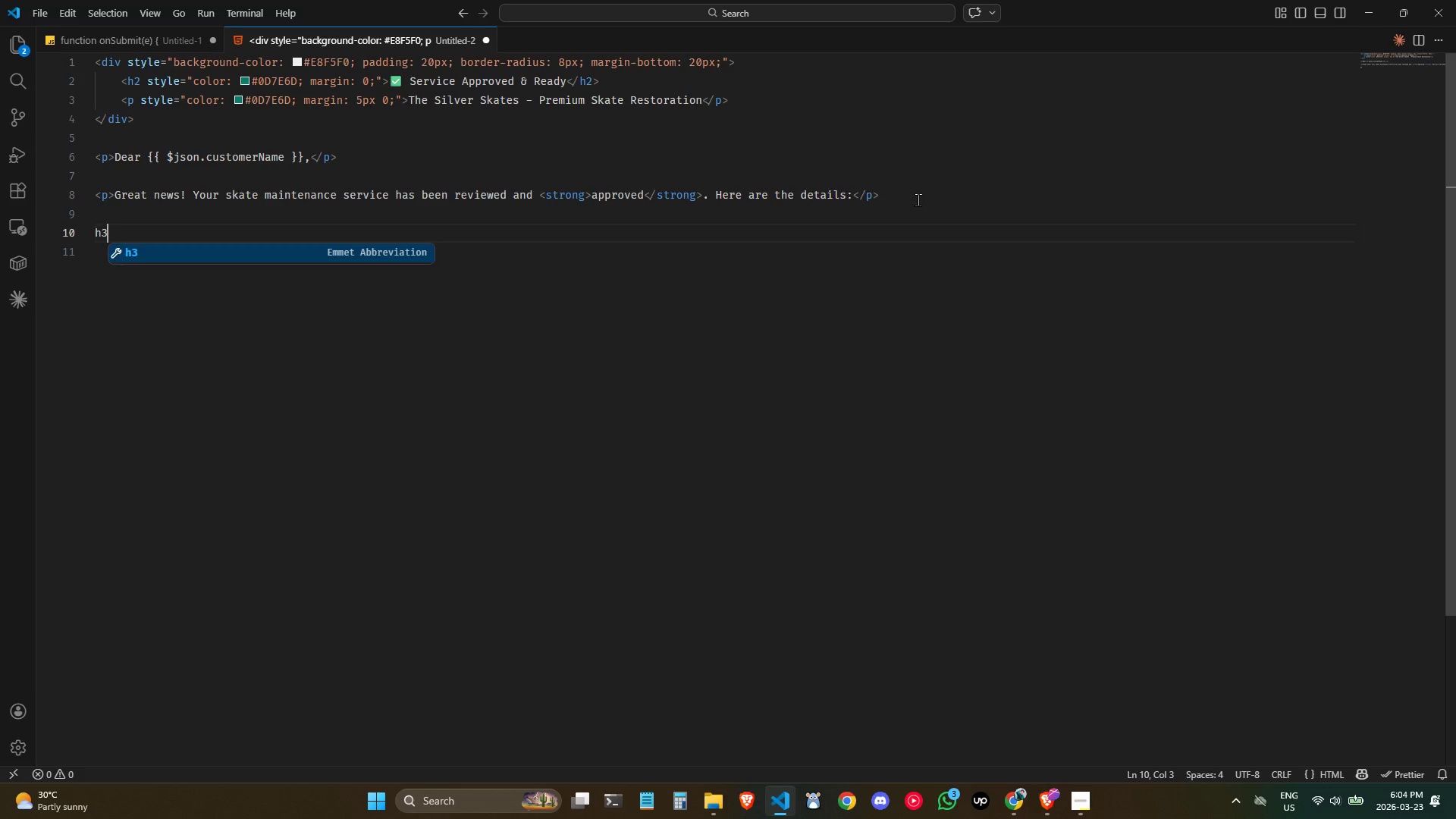 
key(Enter)
 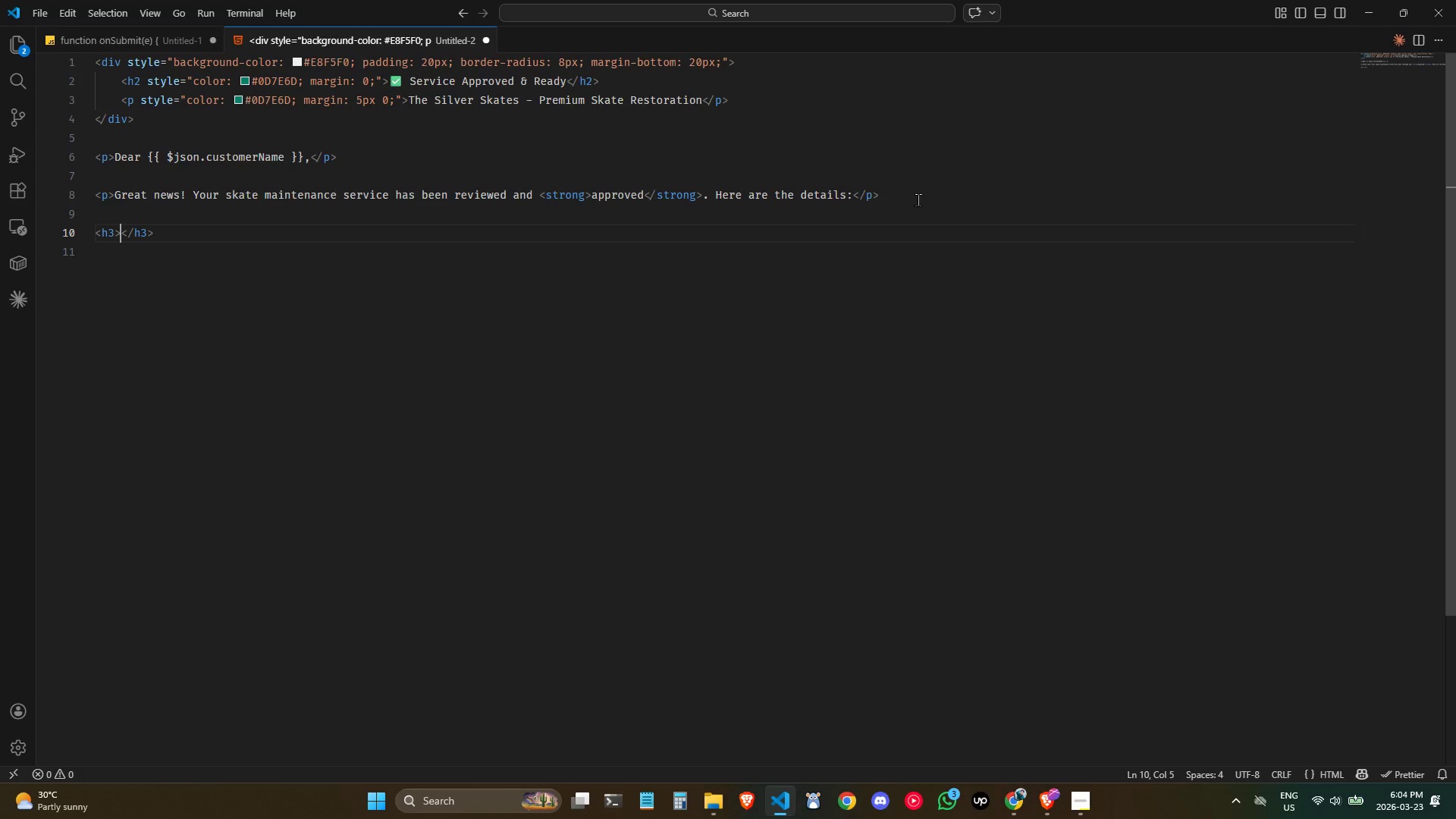 
type(Service Deta)
key(Backspace)
type(ial)
key(Backspace)
key(Backspace)
key(Backspace)
type(ails:)
 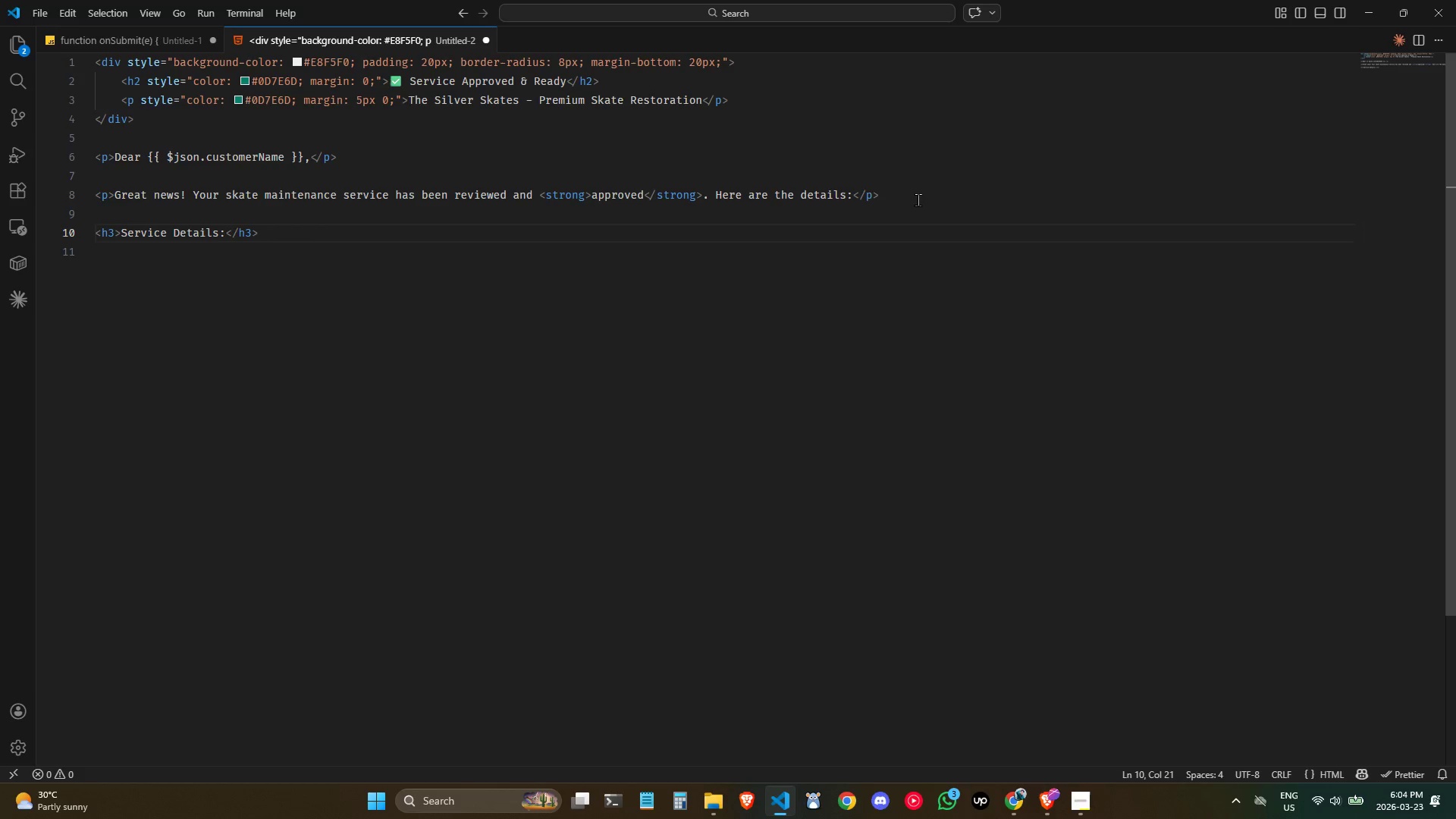 
key(ArrowRight)
 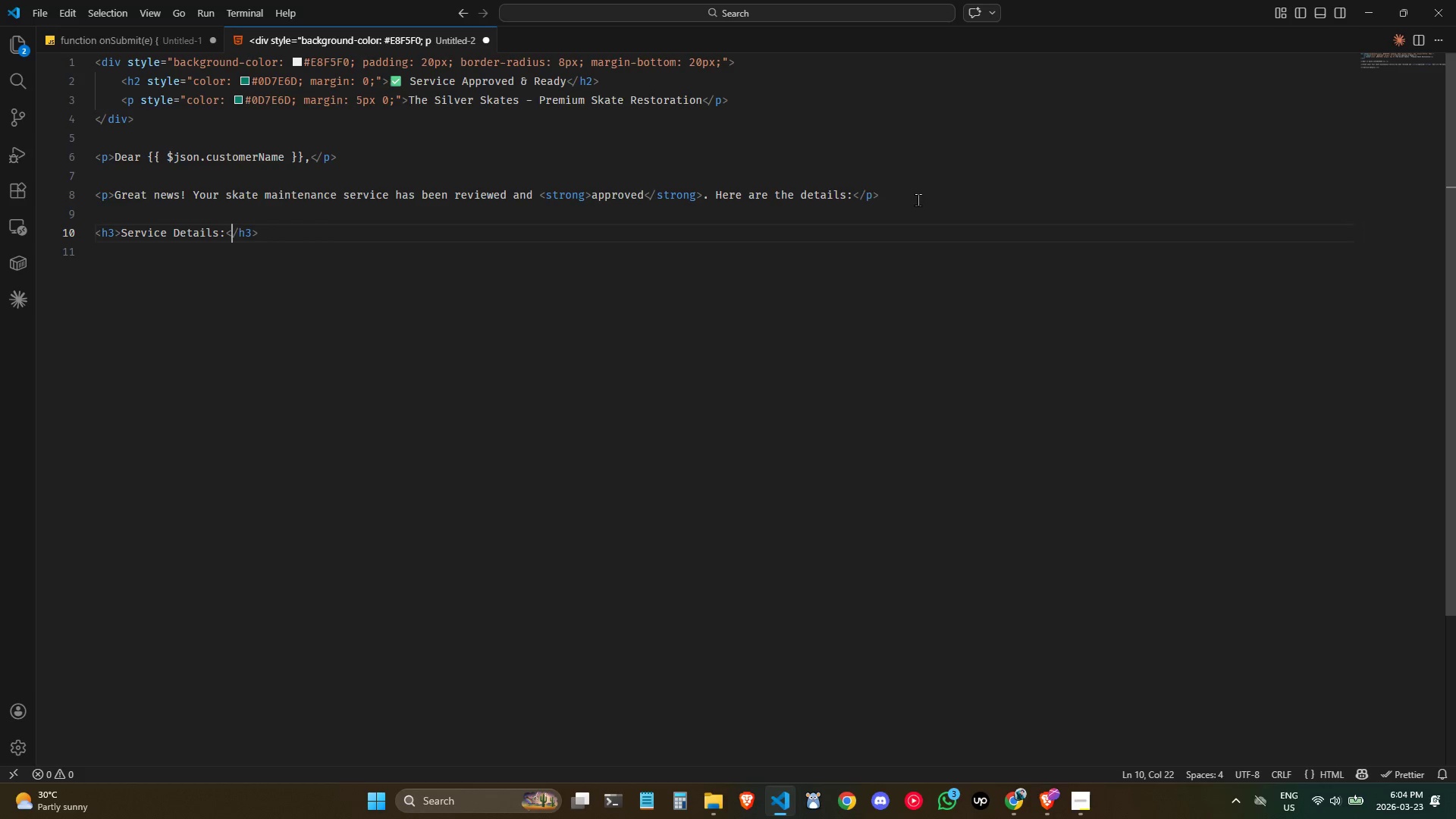 
key(ArrowRight)
 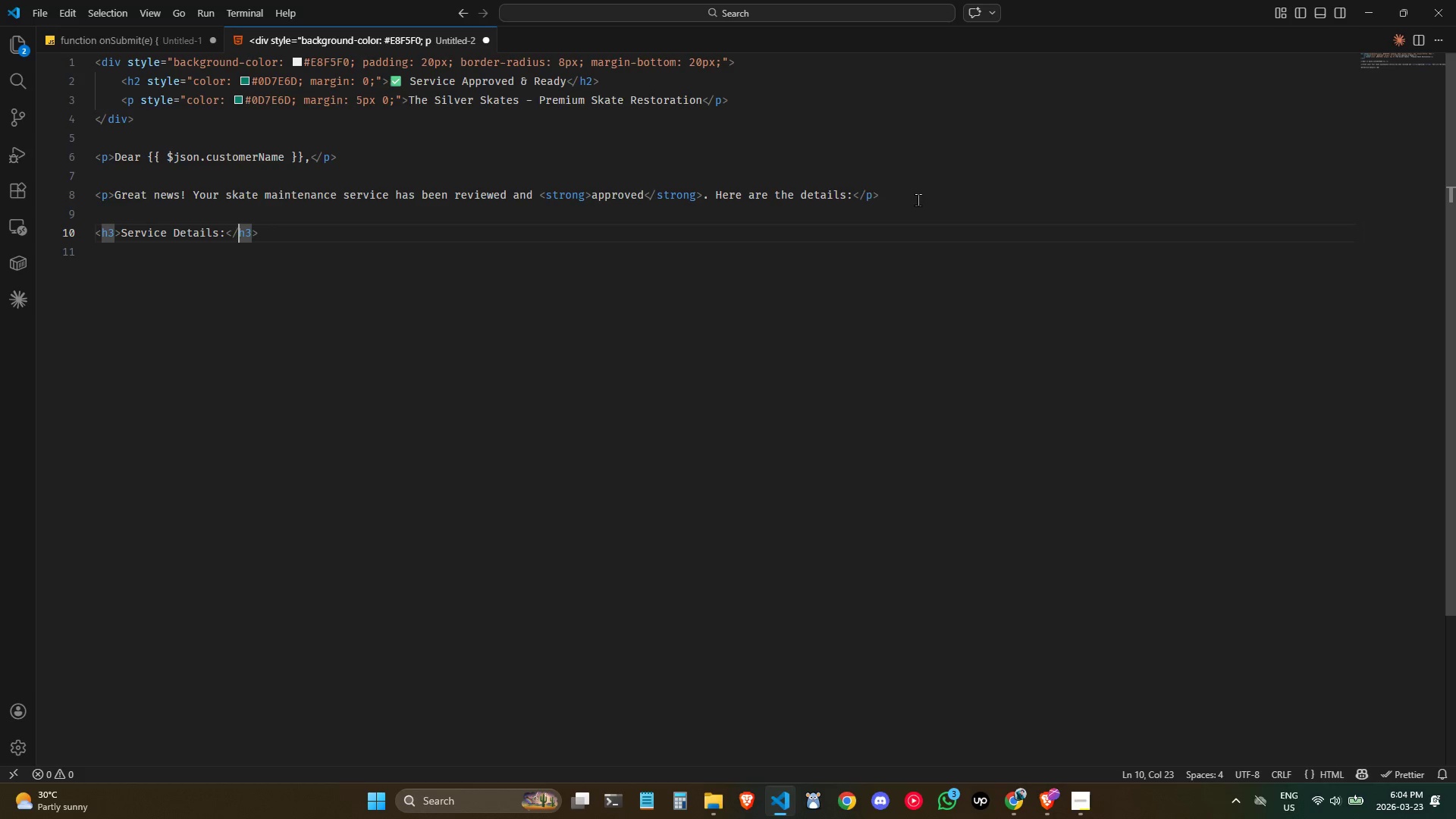 
key(ArrowRight)
 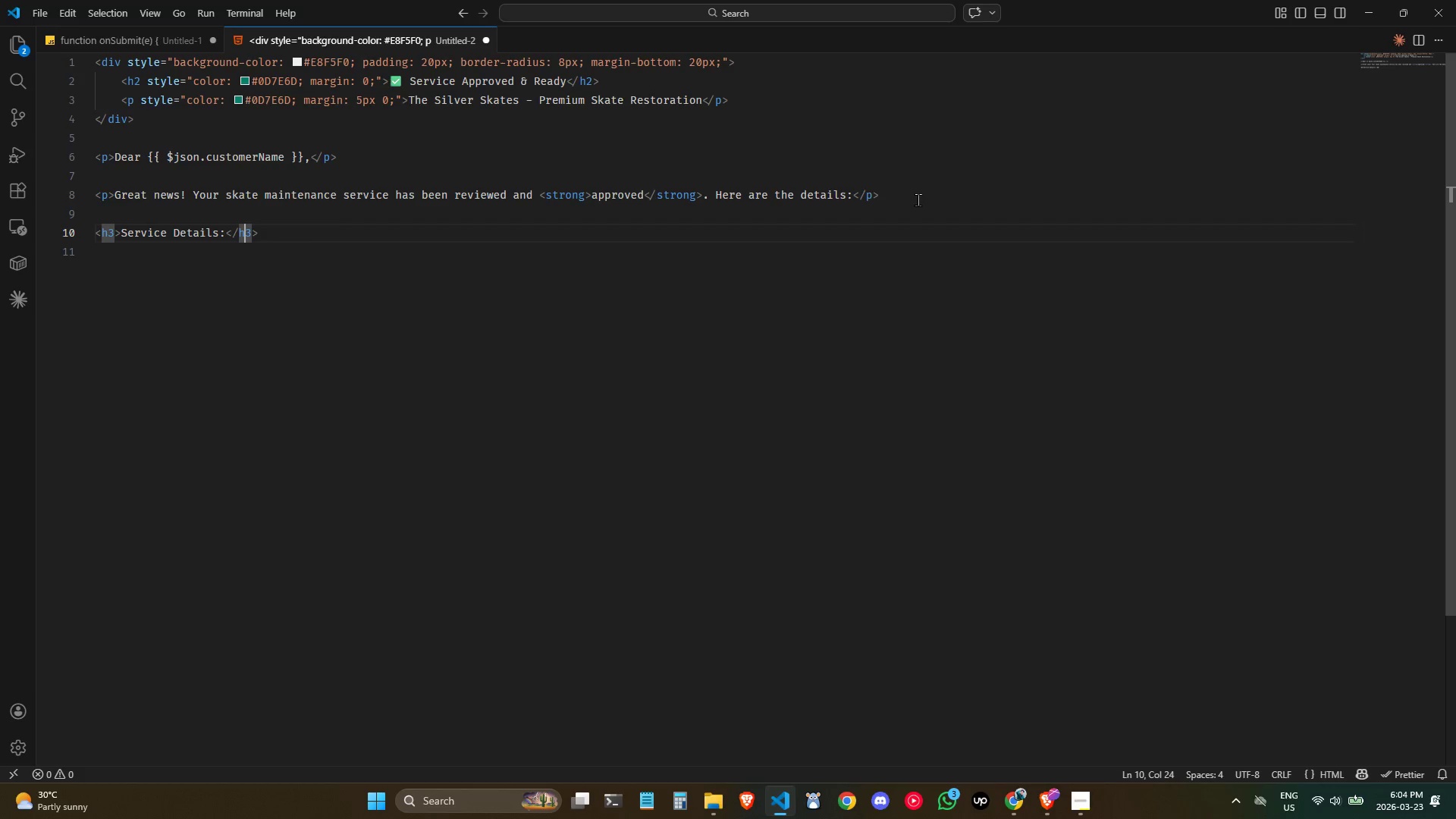 
key(ArrowRight)
 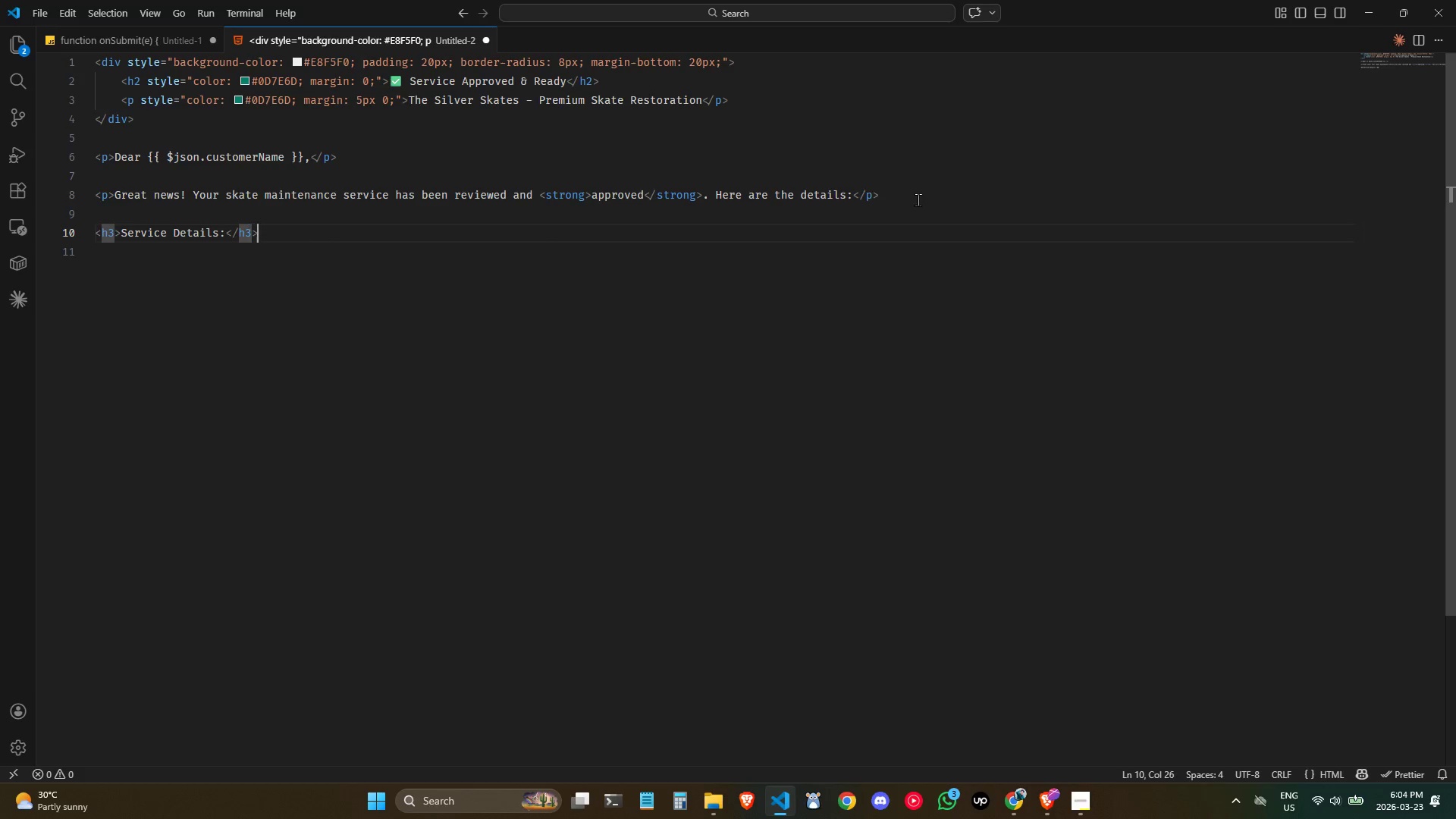 
key(ArrowRight)
 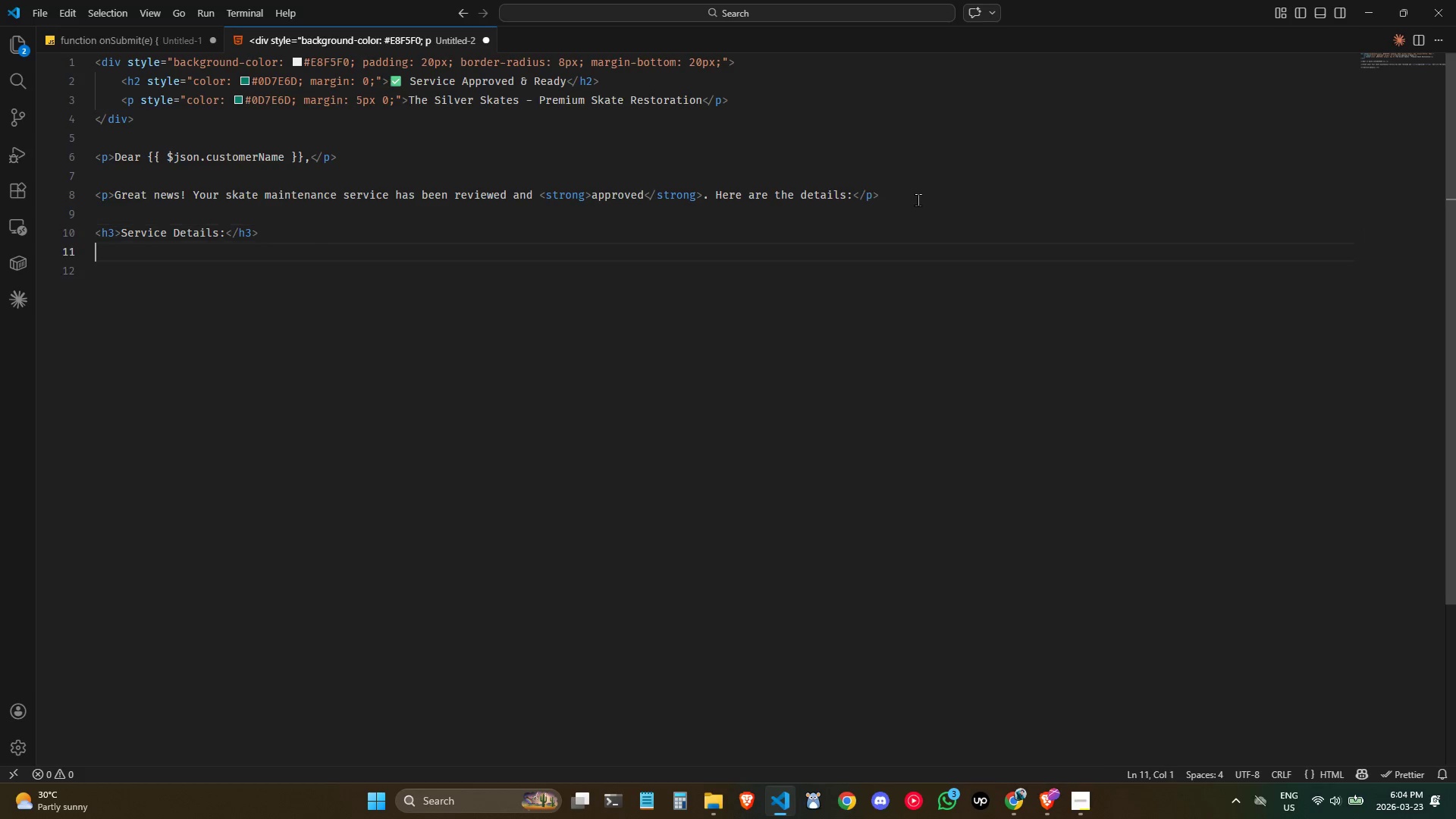 
key(Enter)
 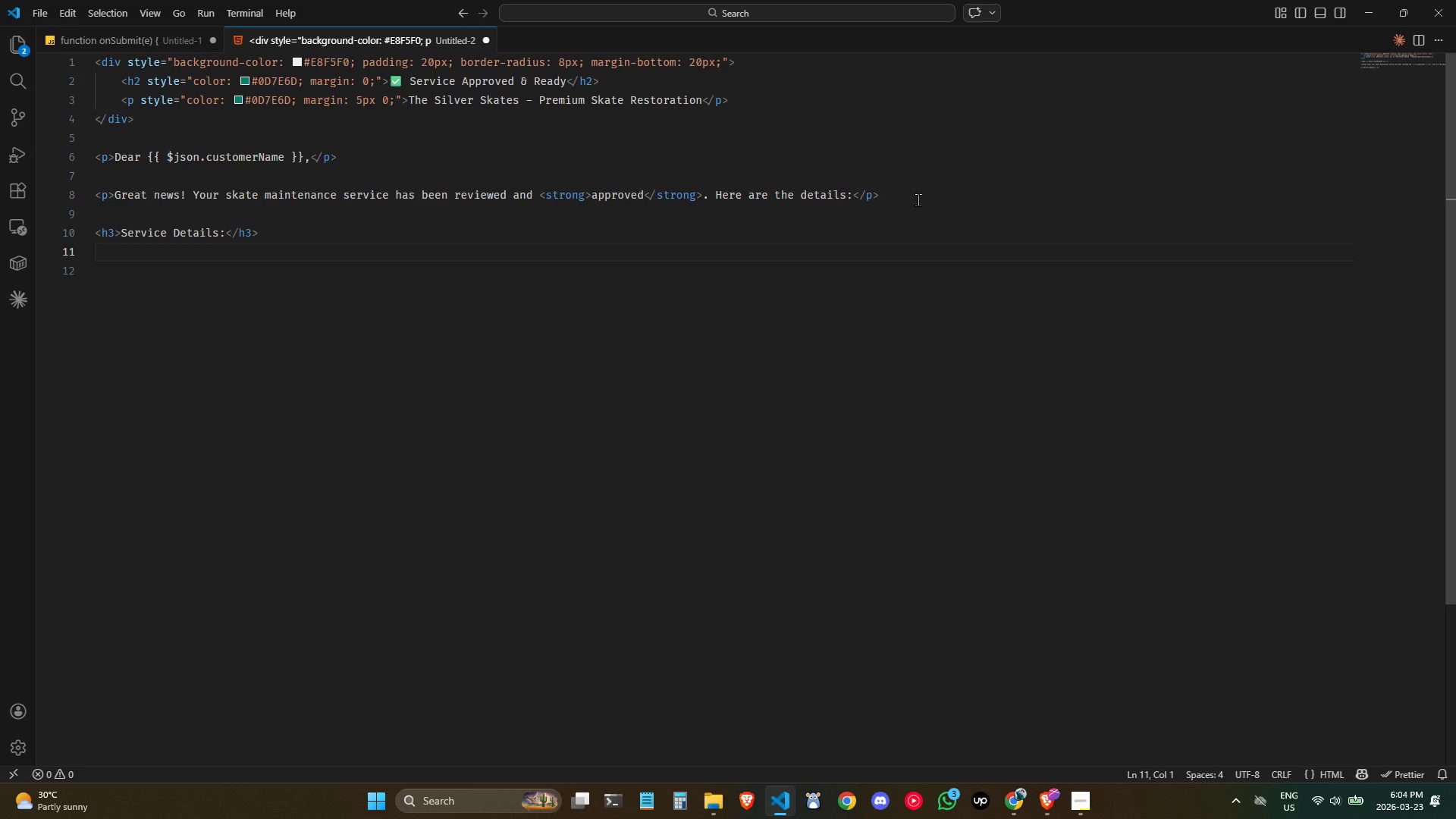 
type(table)
 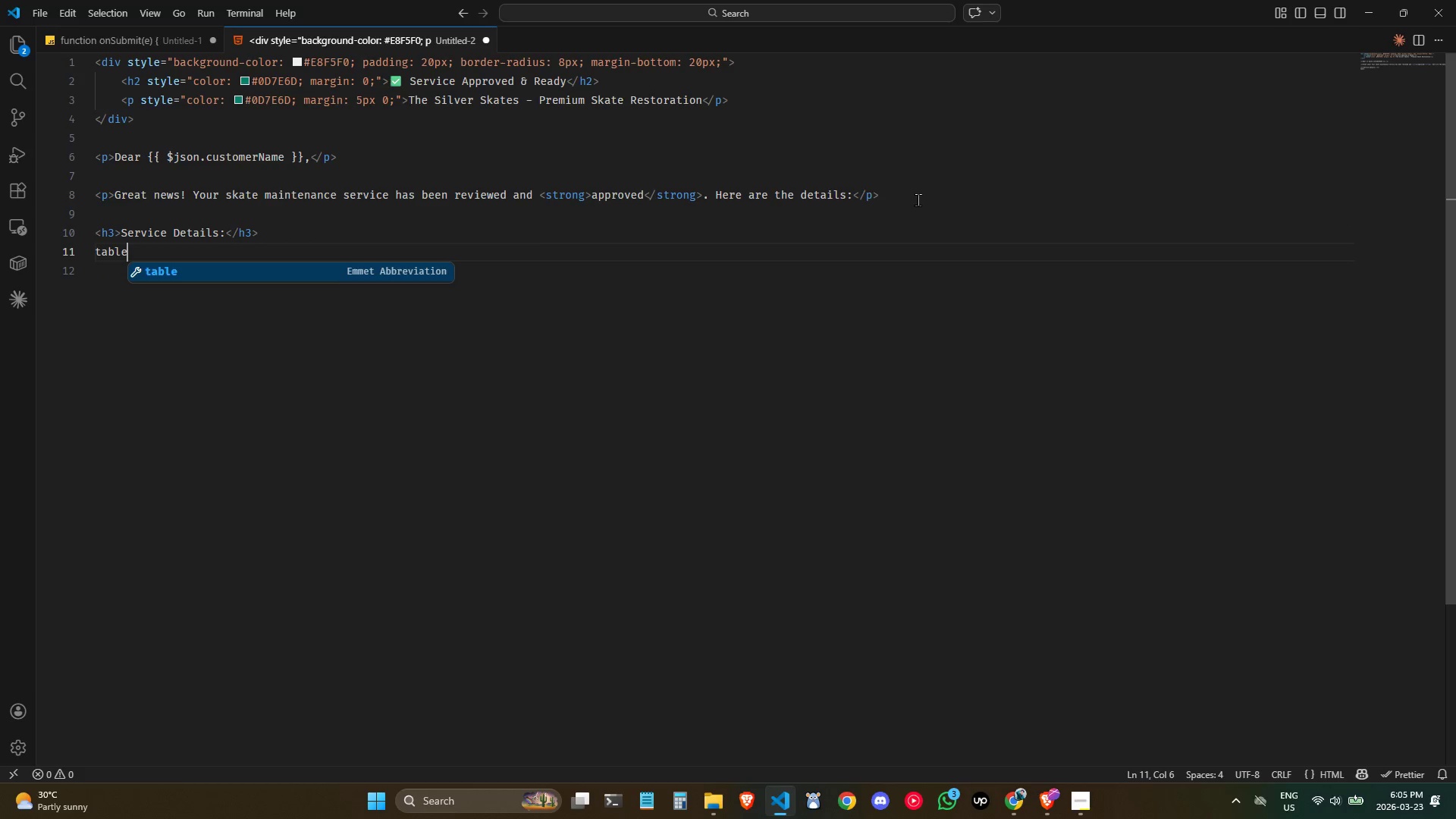 
key(Enter)
 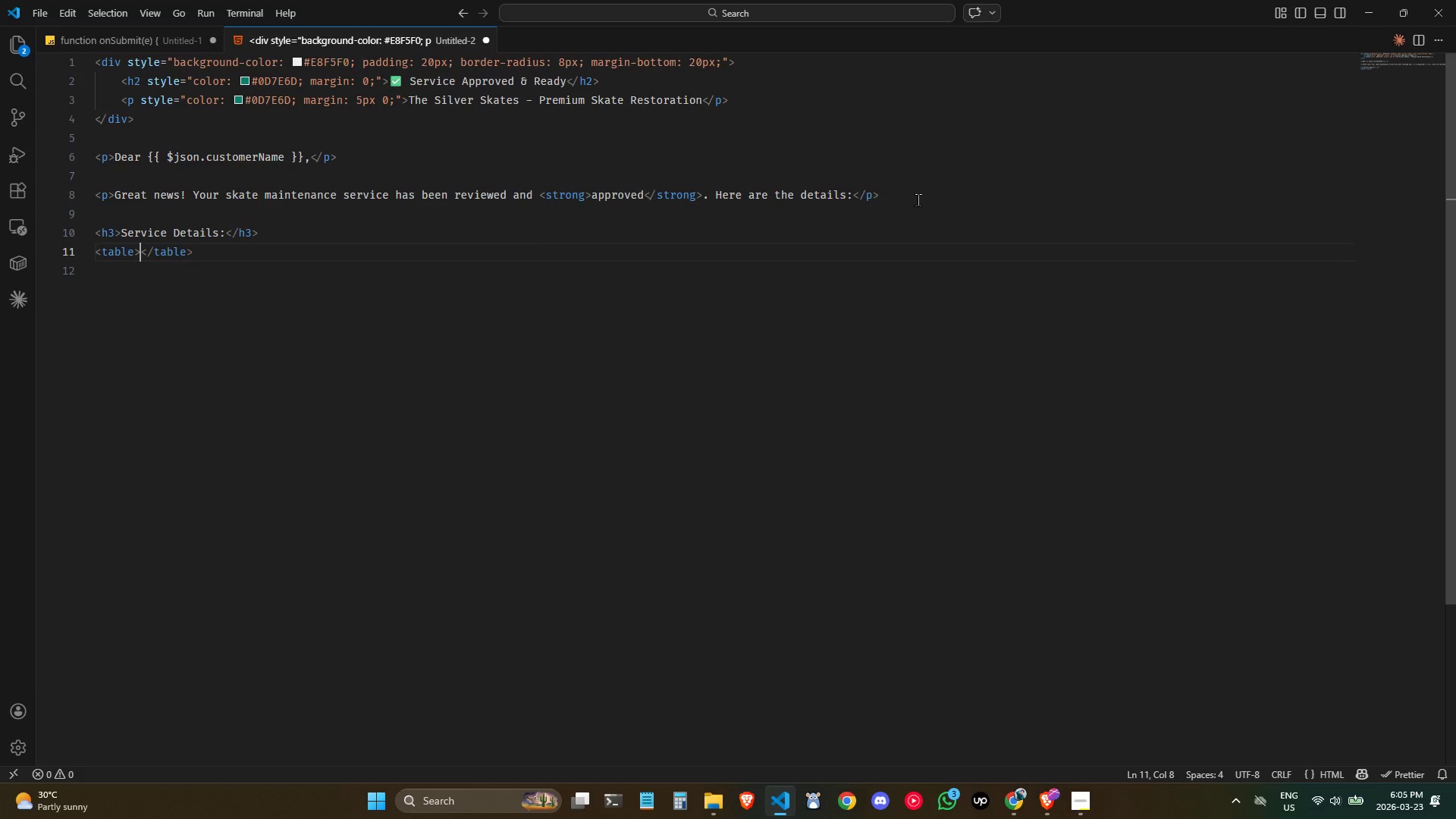 
key(Enter)
 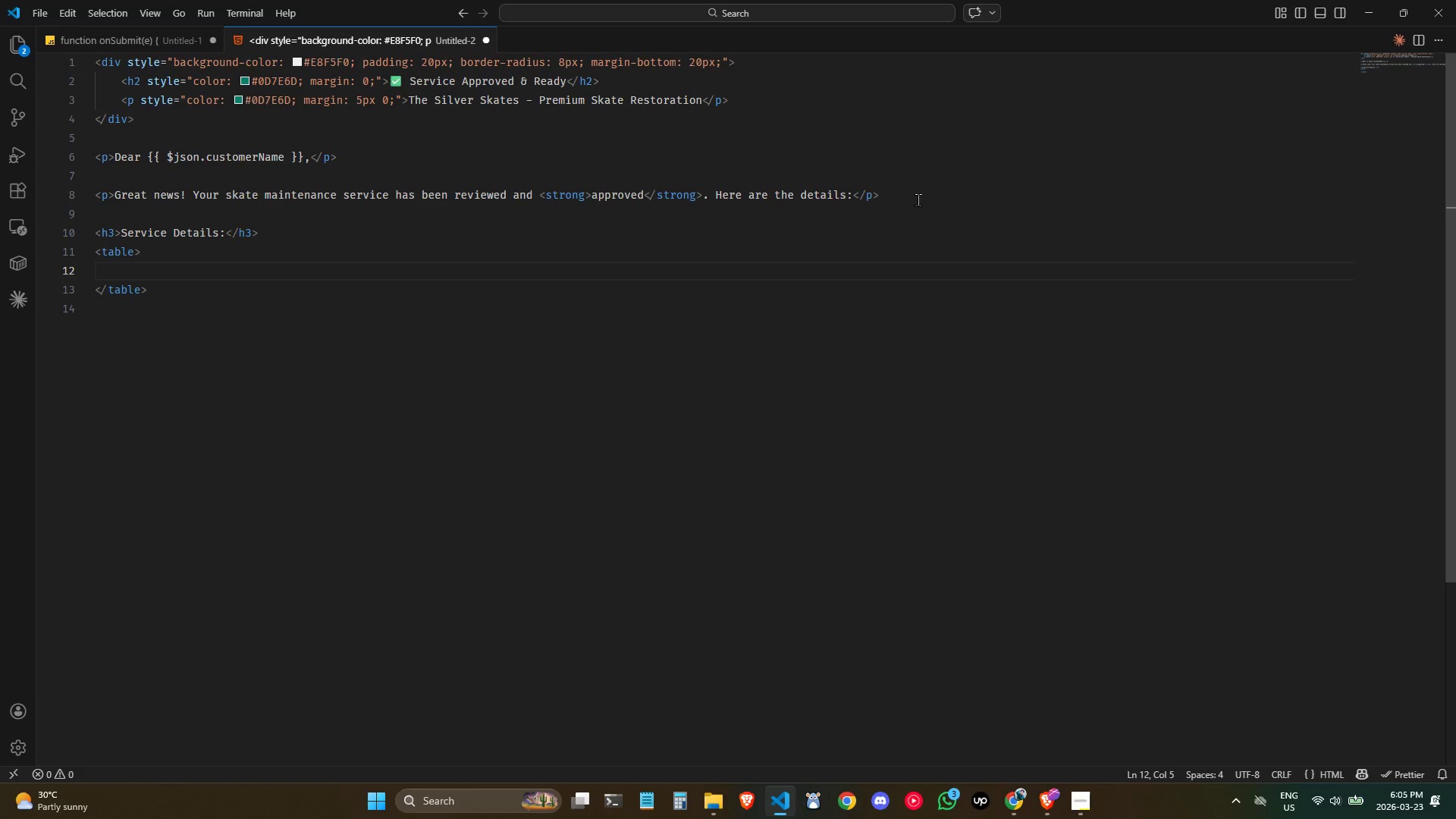 
wait(10.34)
 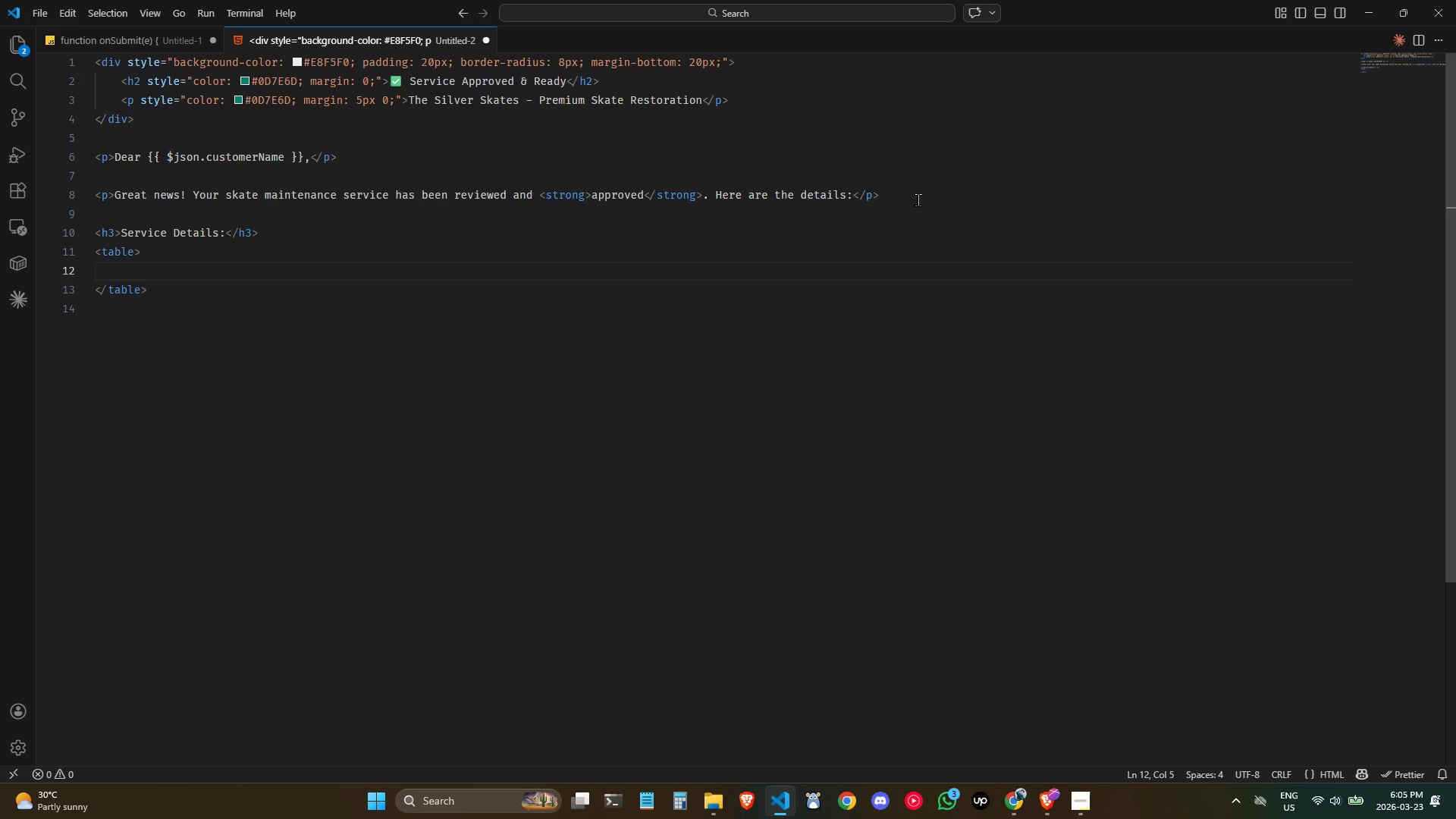 
type(tr)
 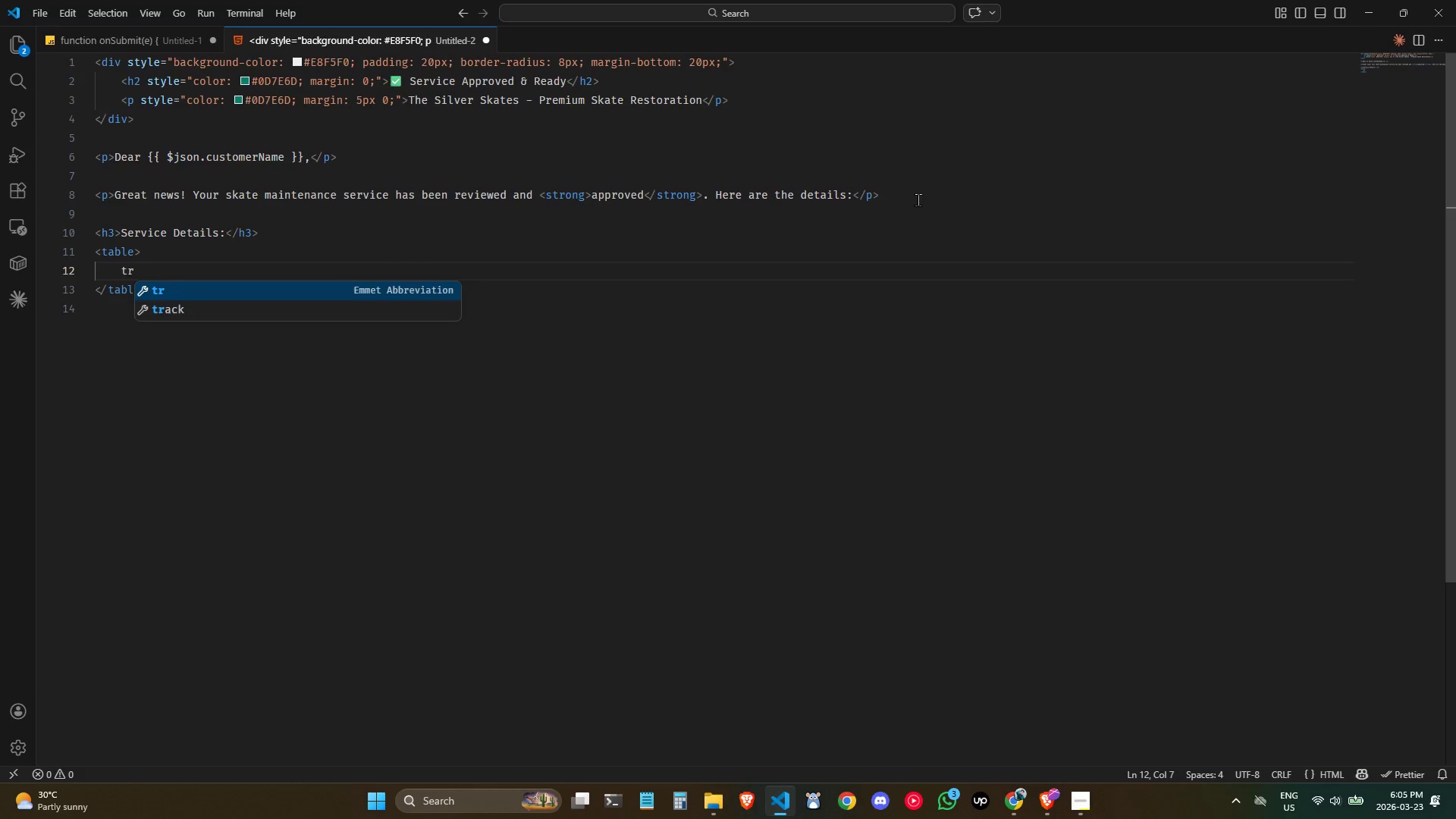 
key(Enter)
 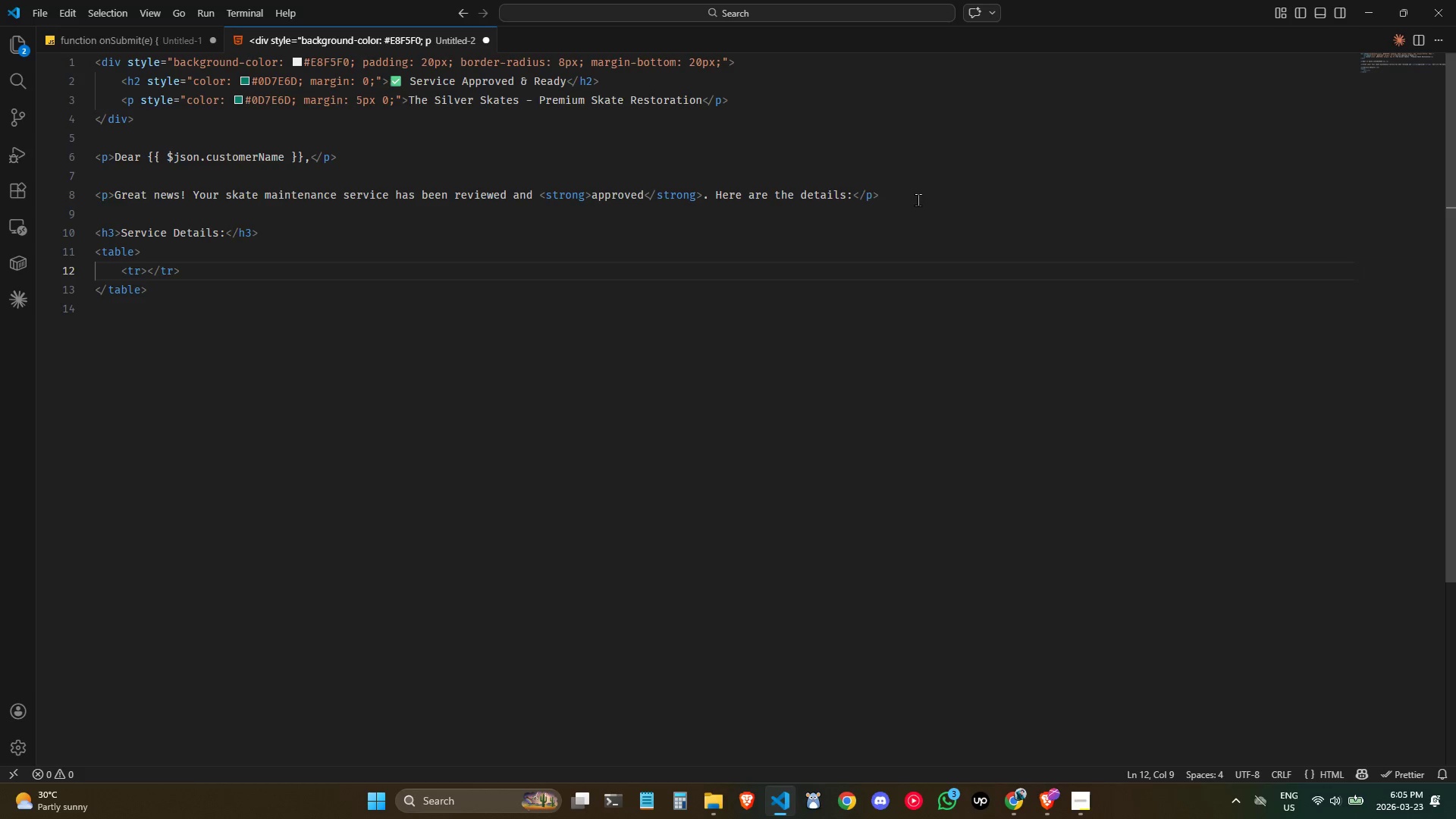 
key(T)
 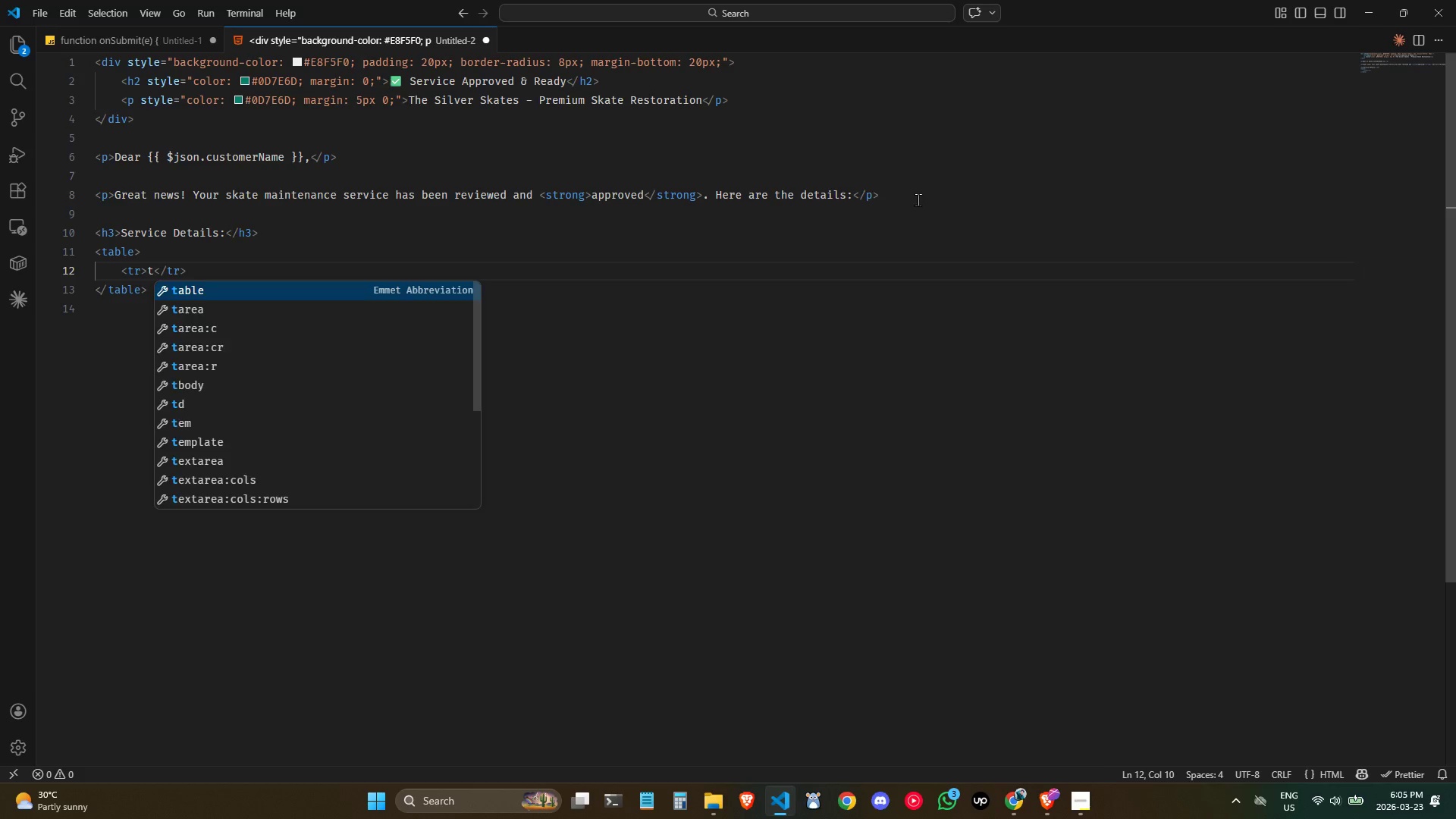 
key(Backspace)
 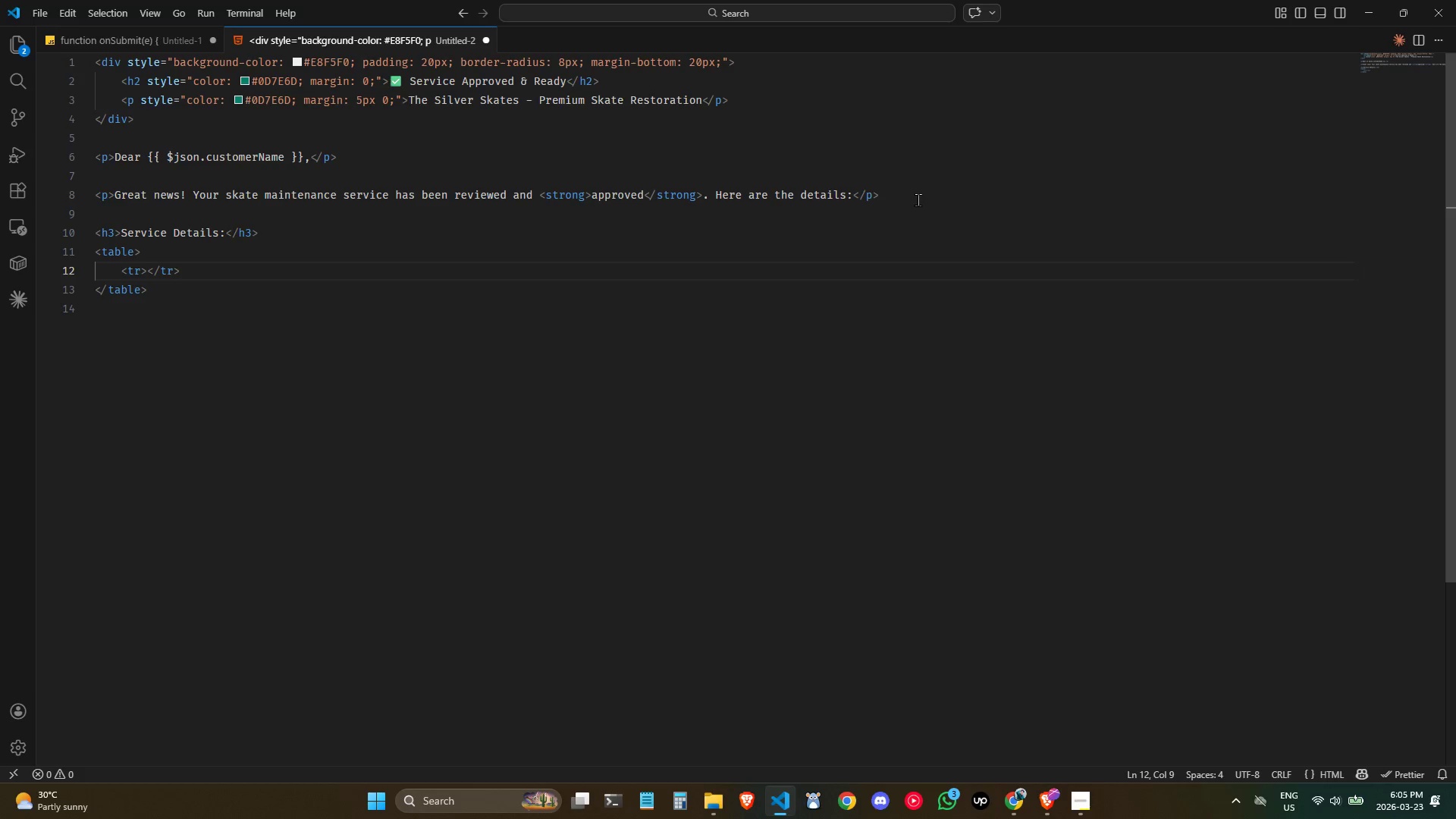 
key(Enter)
 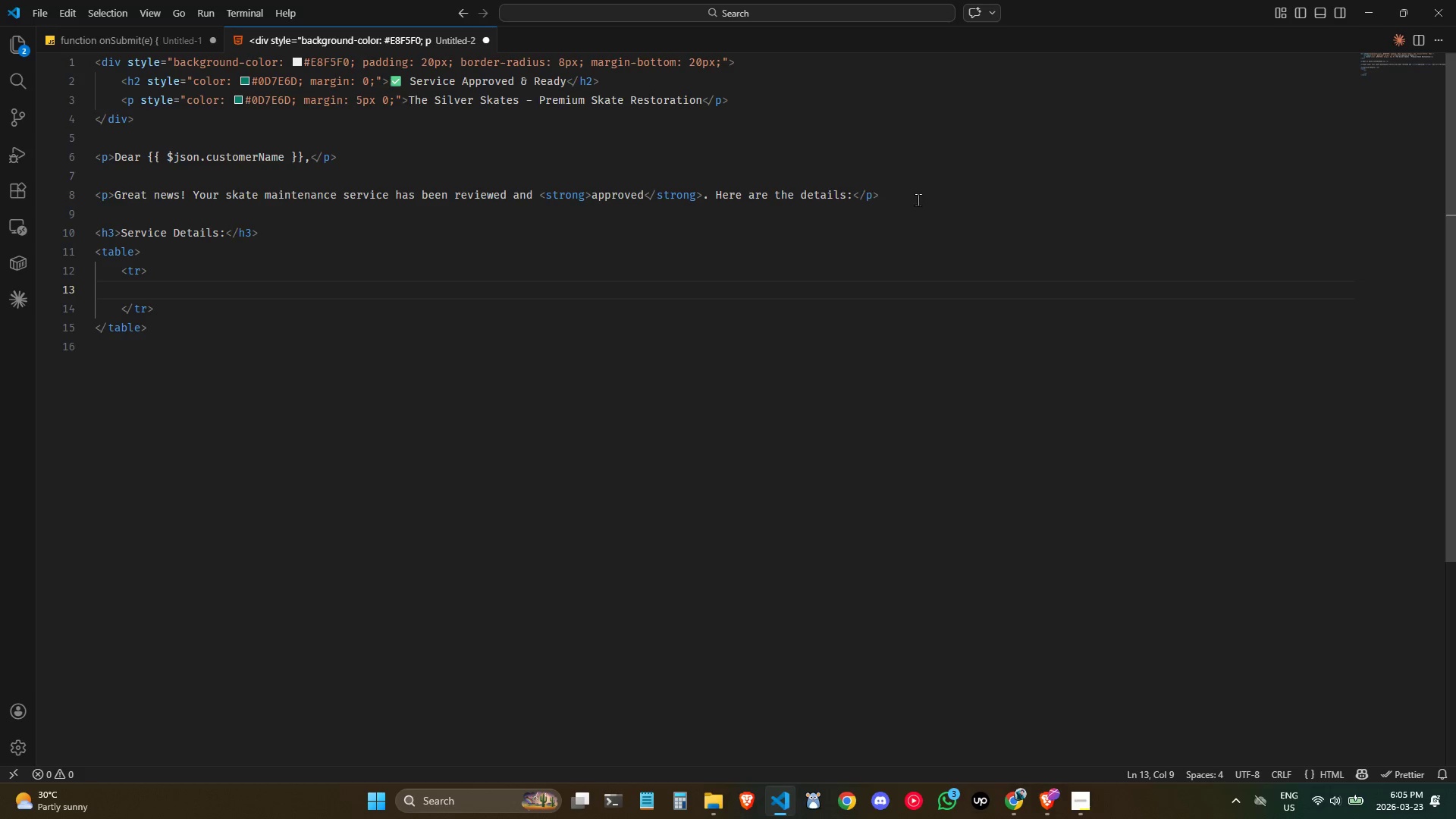 
type(td*2)
 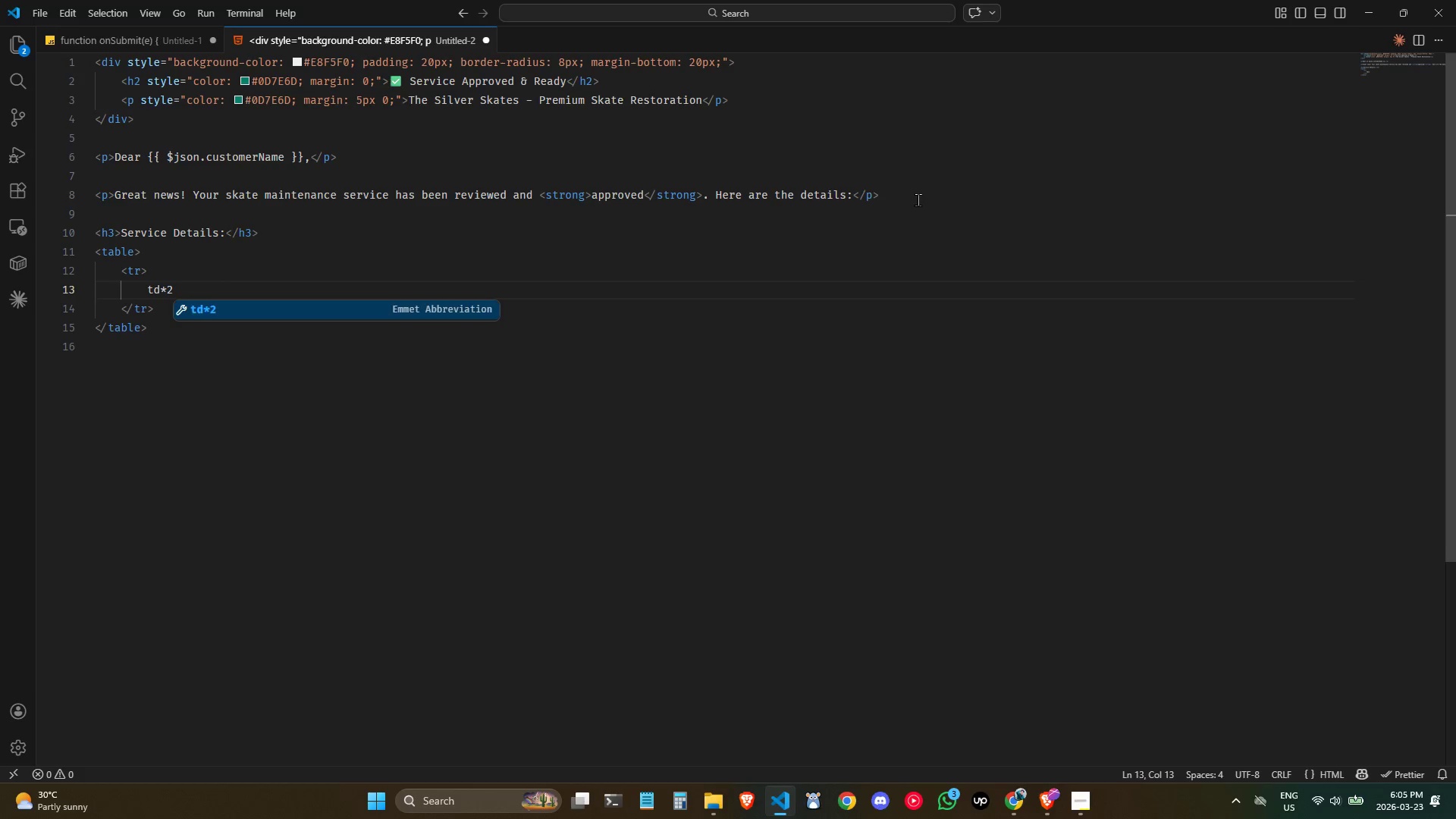 
key(Enter)
 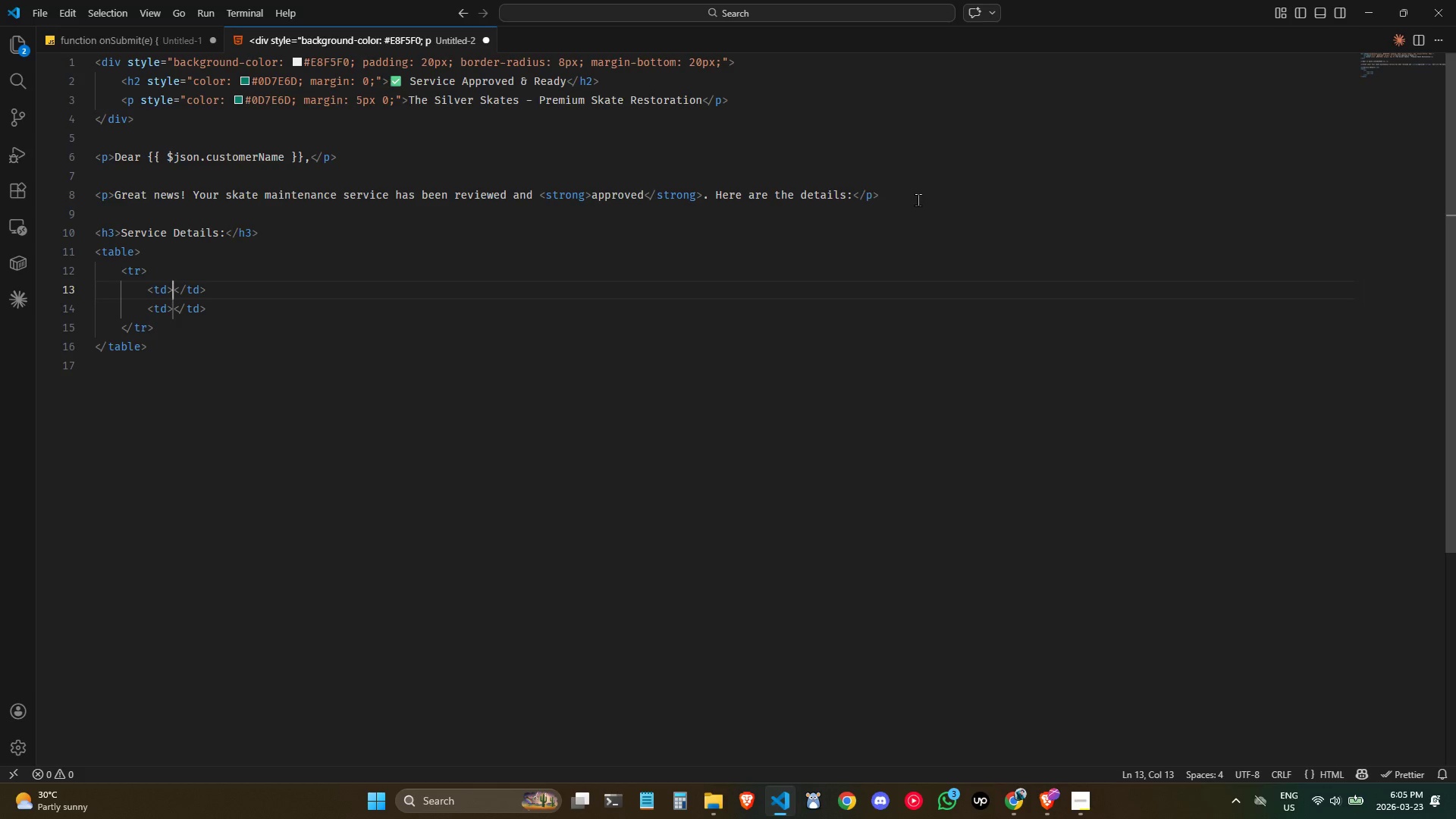 
wait(8.91)
 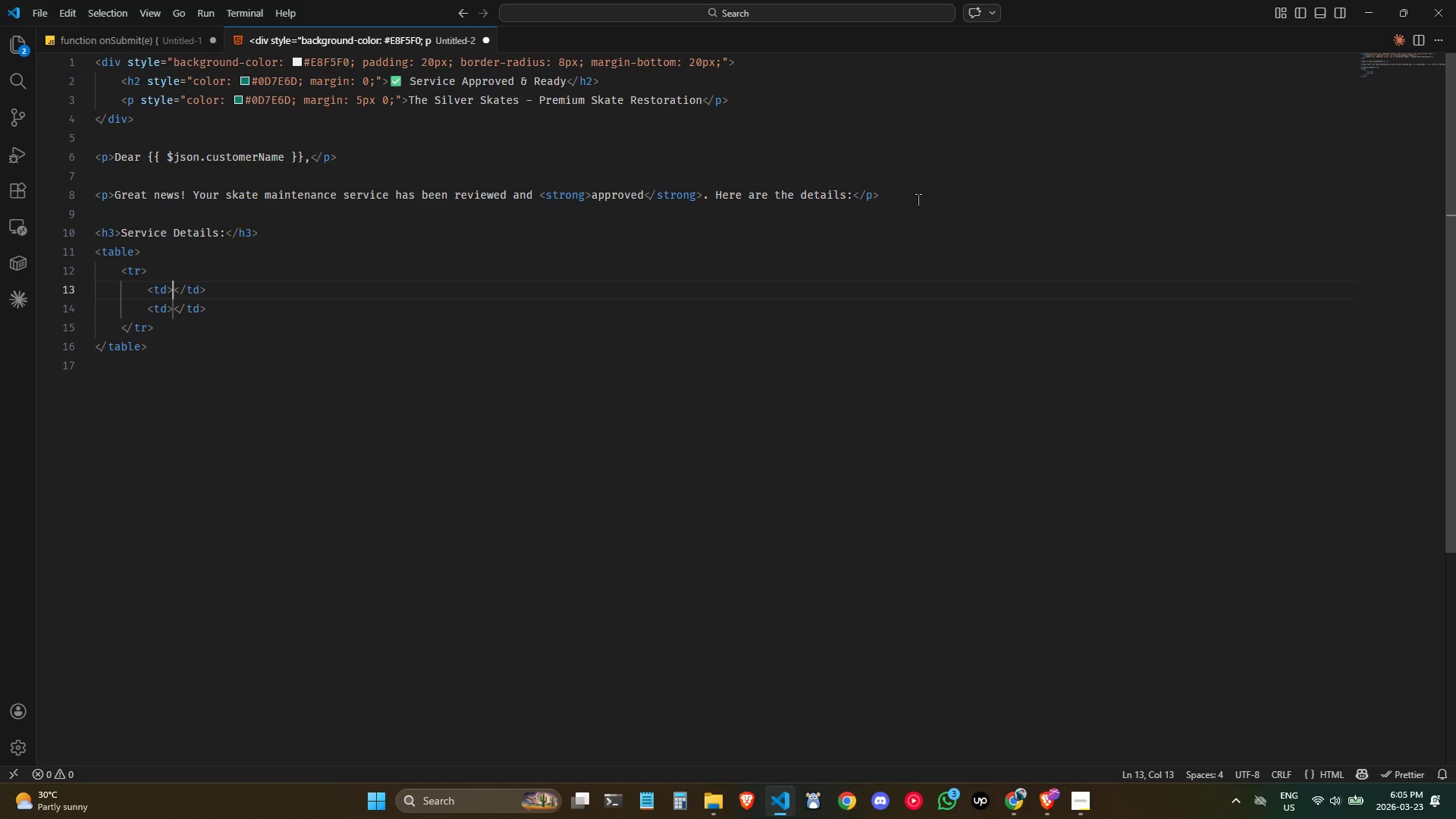 
type(Request ID)
 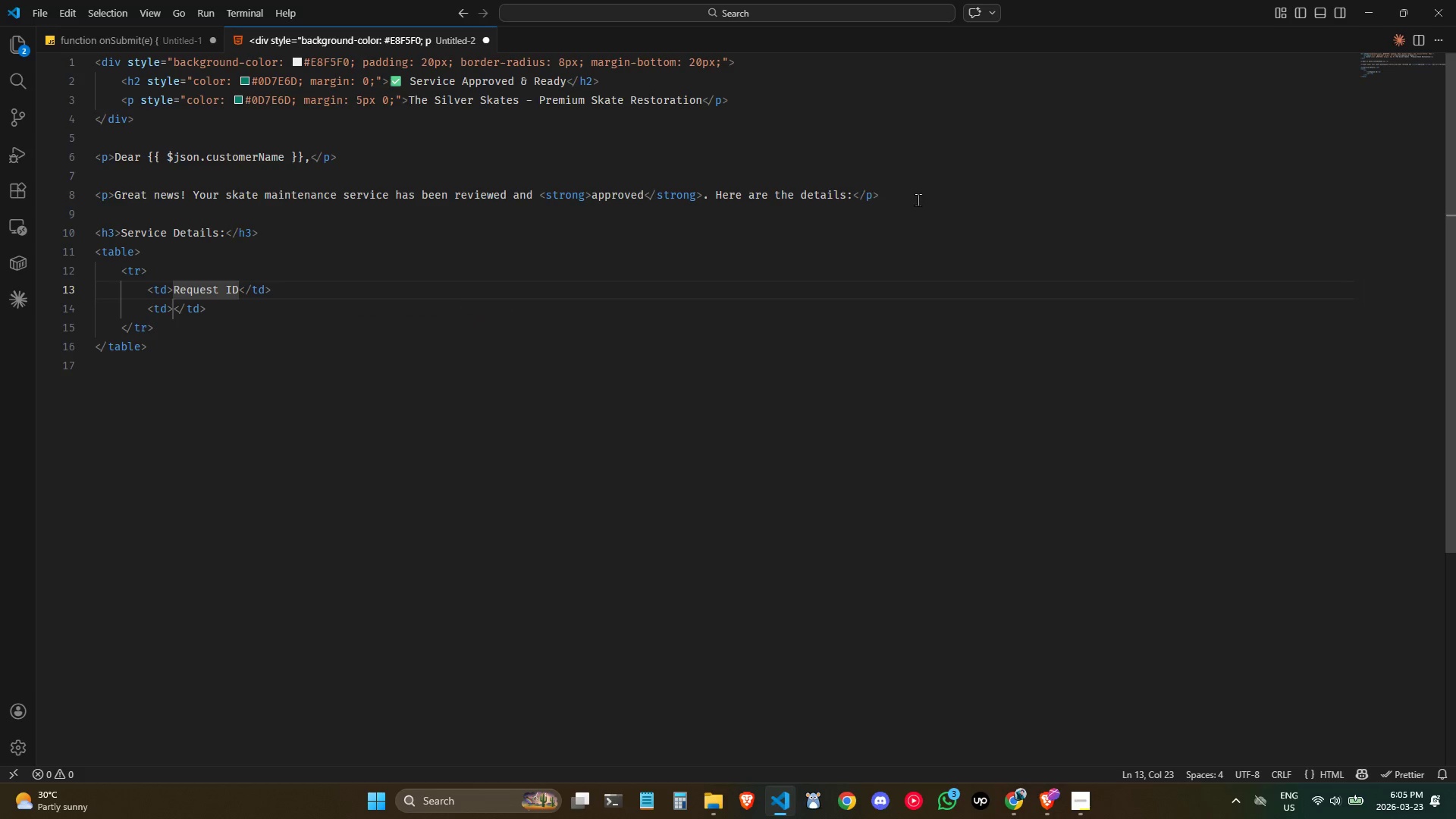 
key(ArrowDown)
 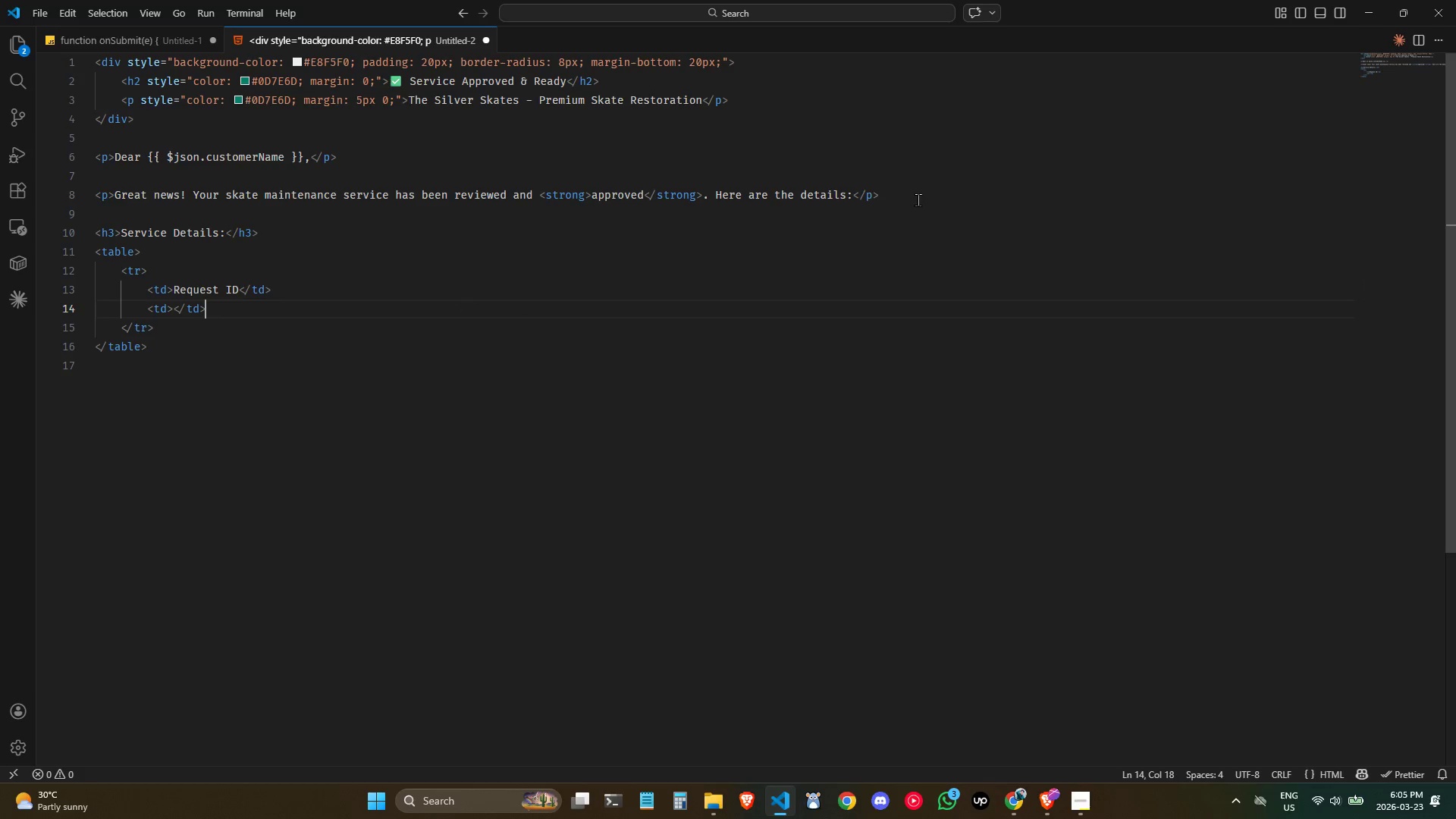 
key(ArrowLeft)
 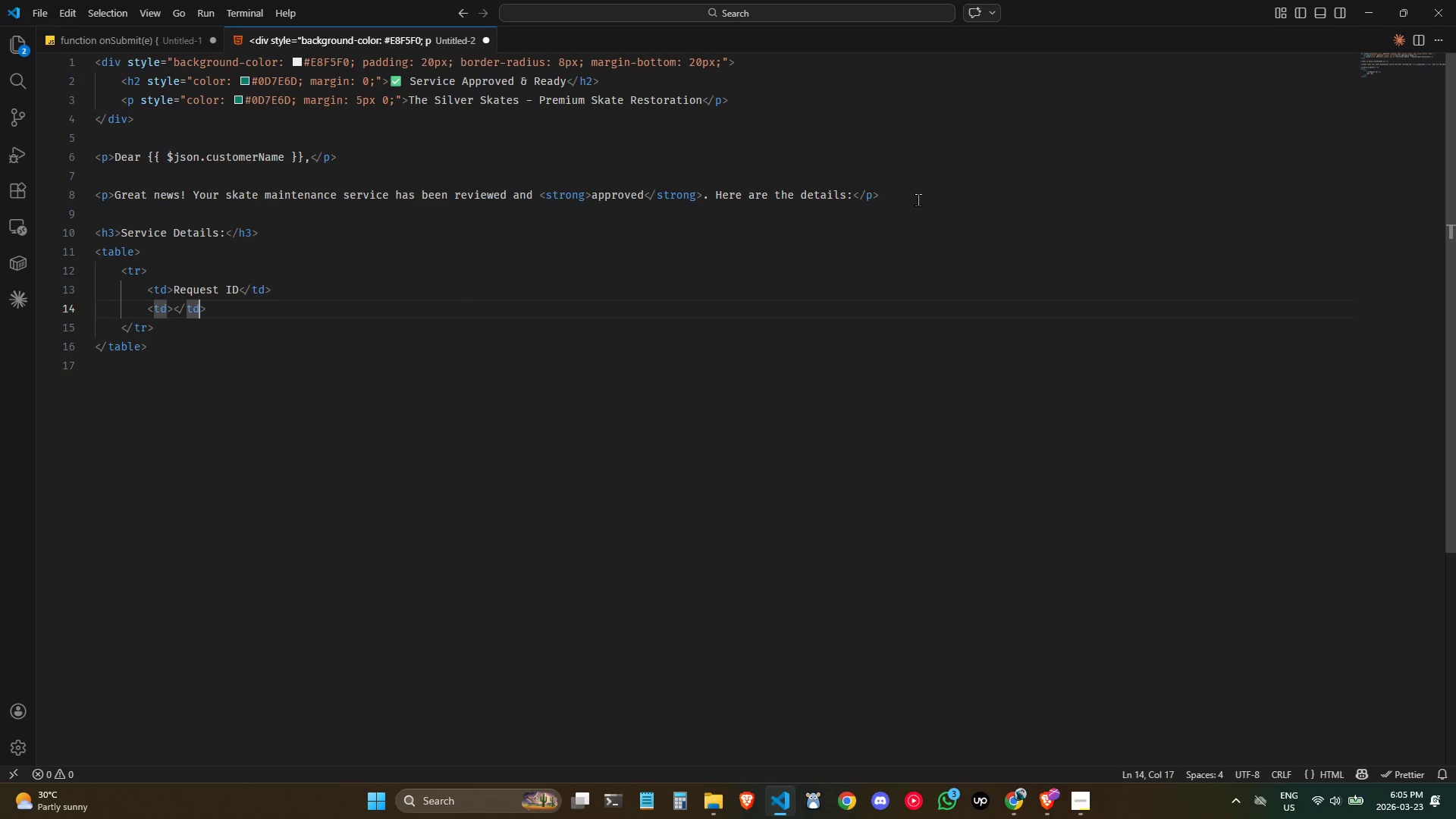 
key(ArrowLeft)
 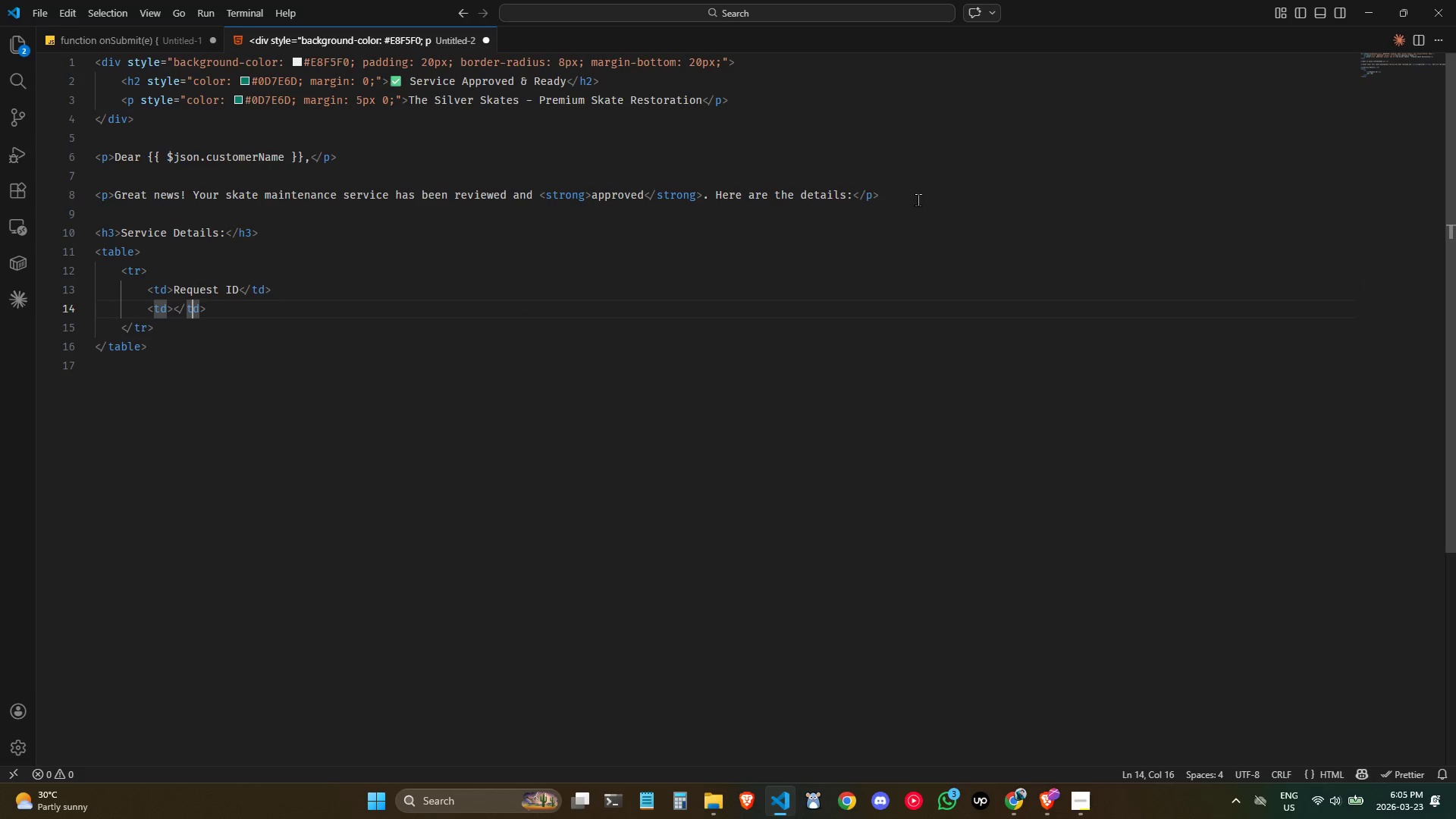 
key(ArrowLeft)
 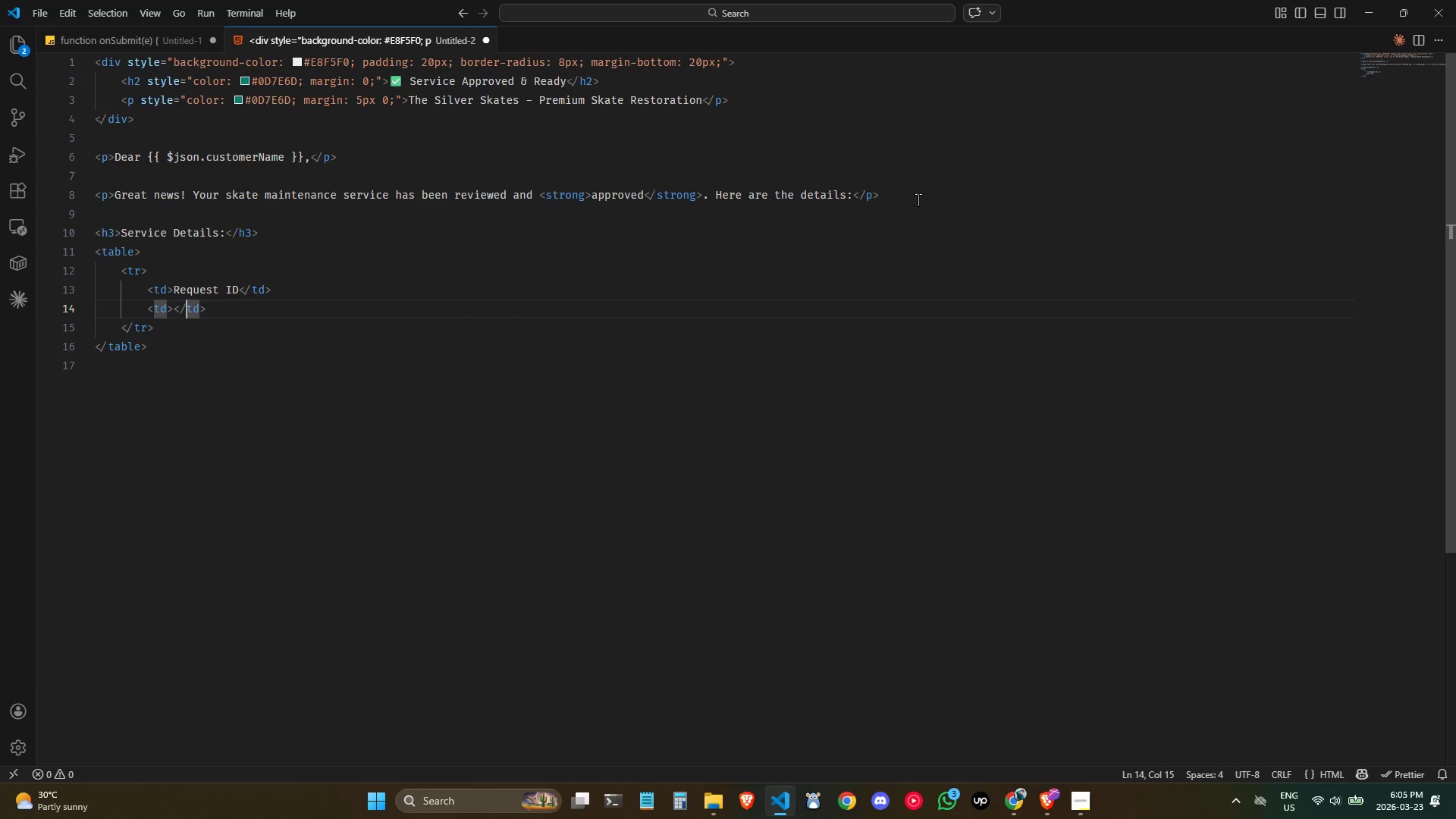 
key(ArrowLeft)
 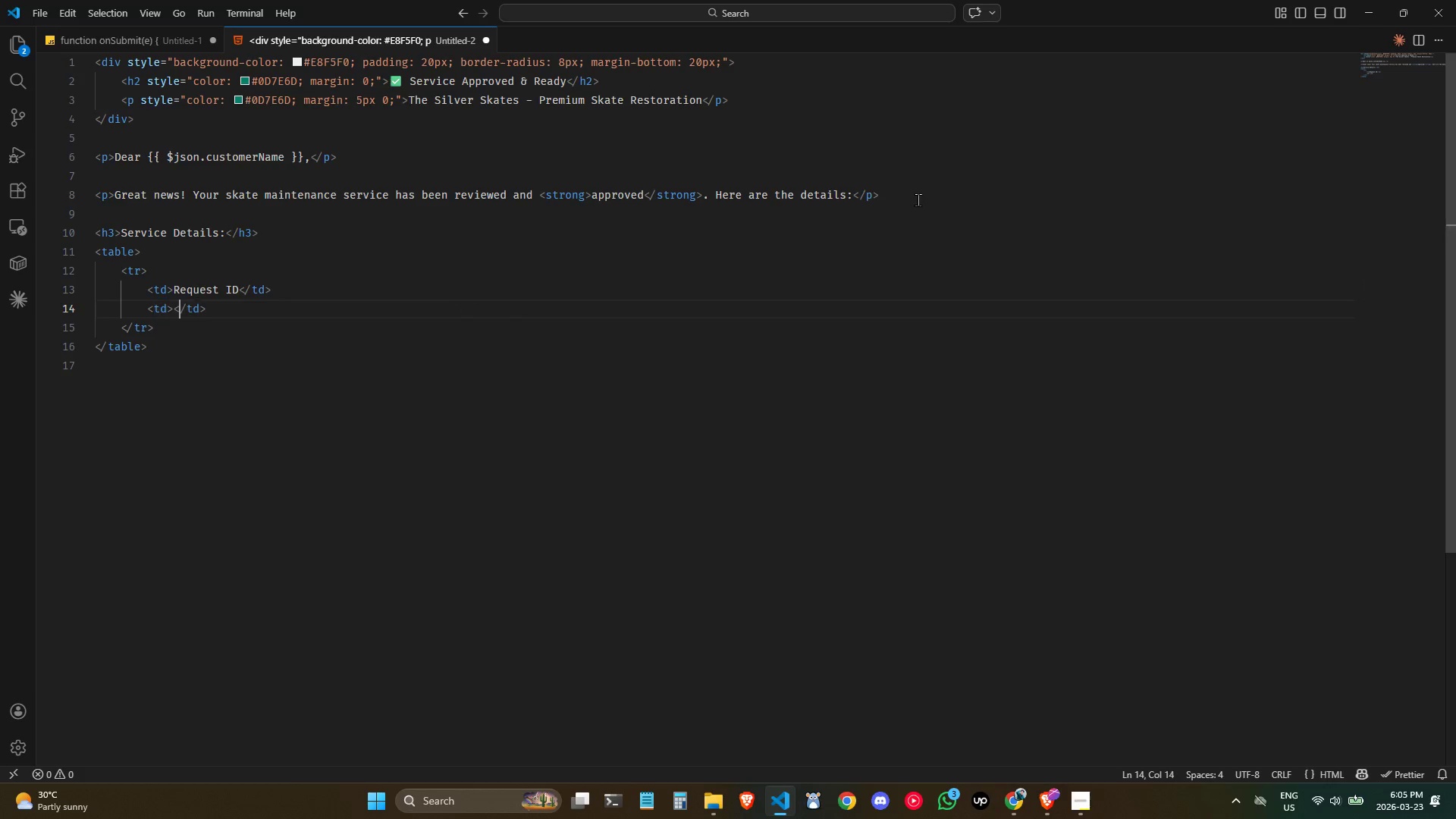 
key(ArrowLeft)
 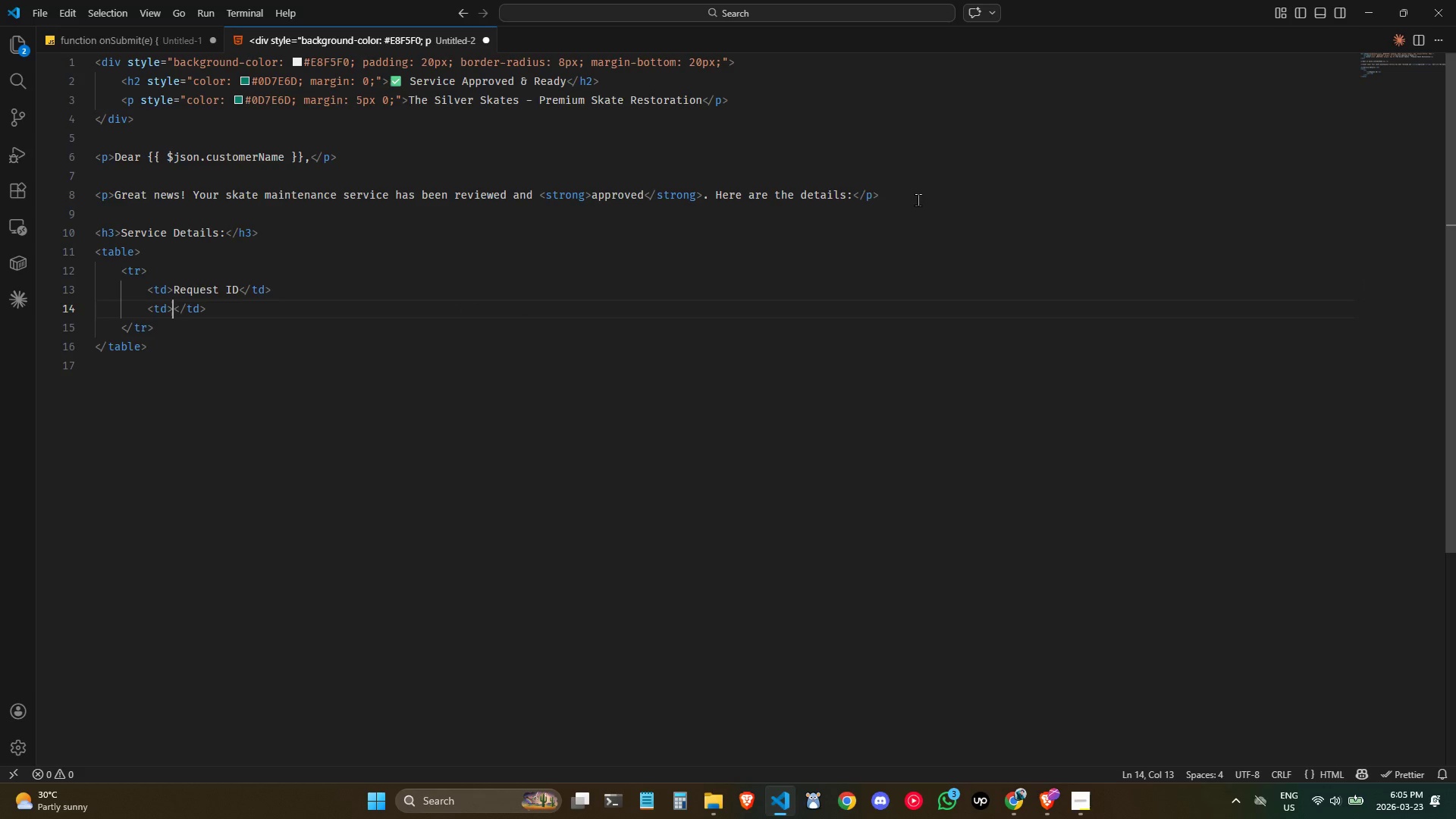 
key(Shift+BracketLeft)
 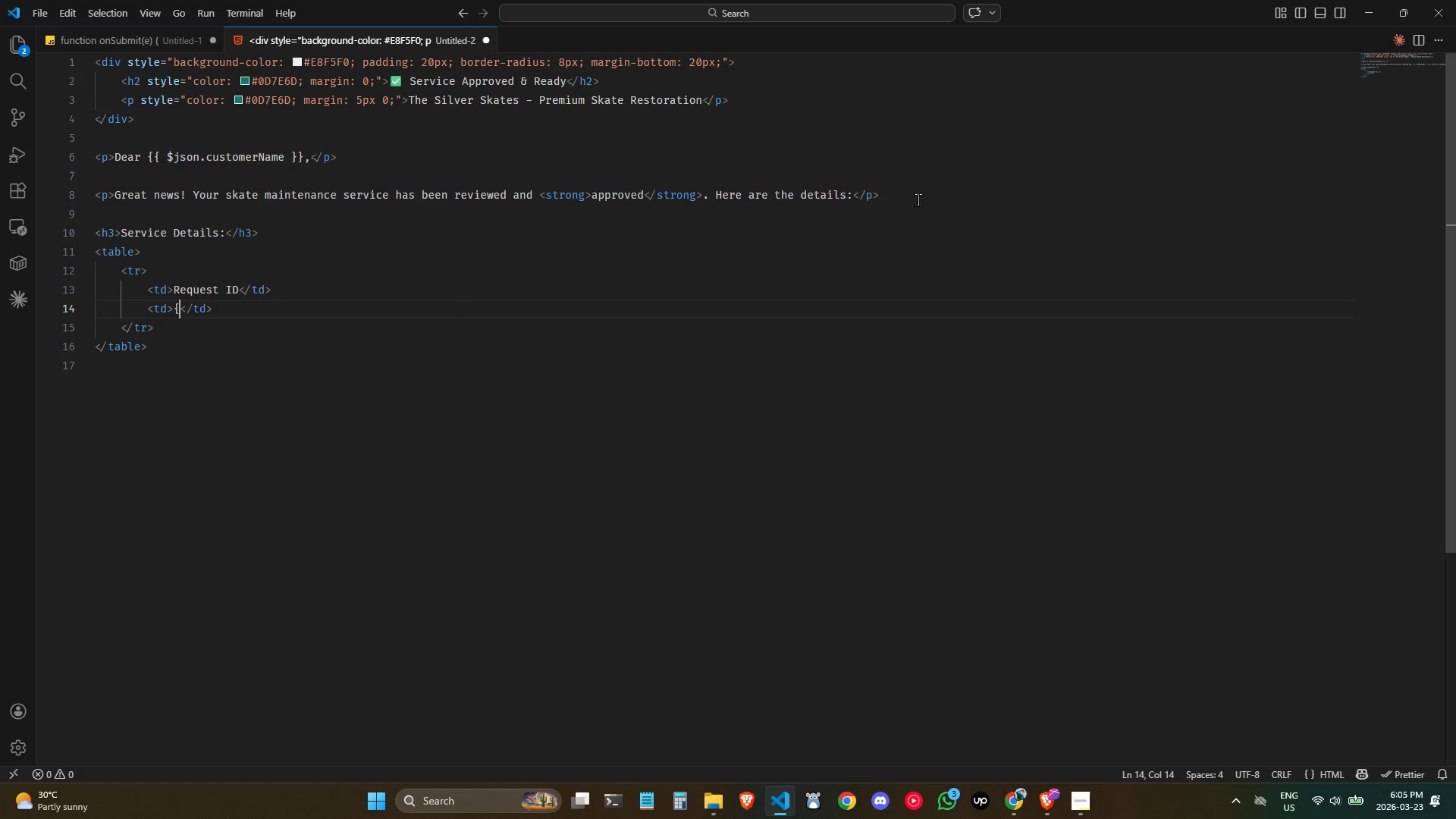 
key(Shift+BracketLeft)
 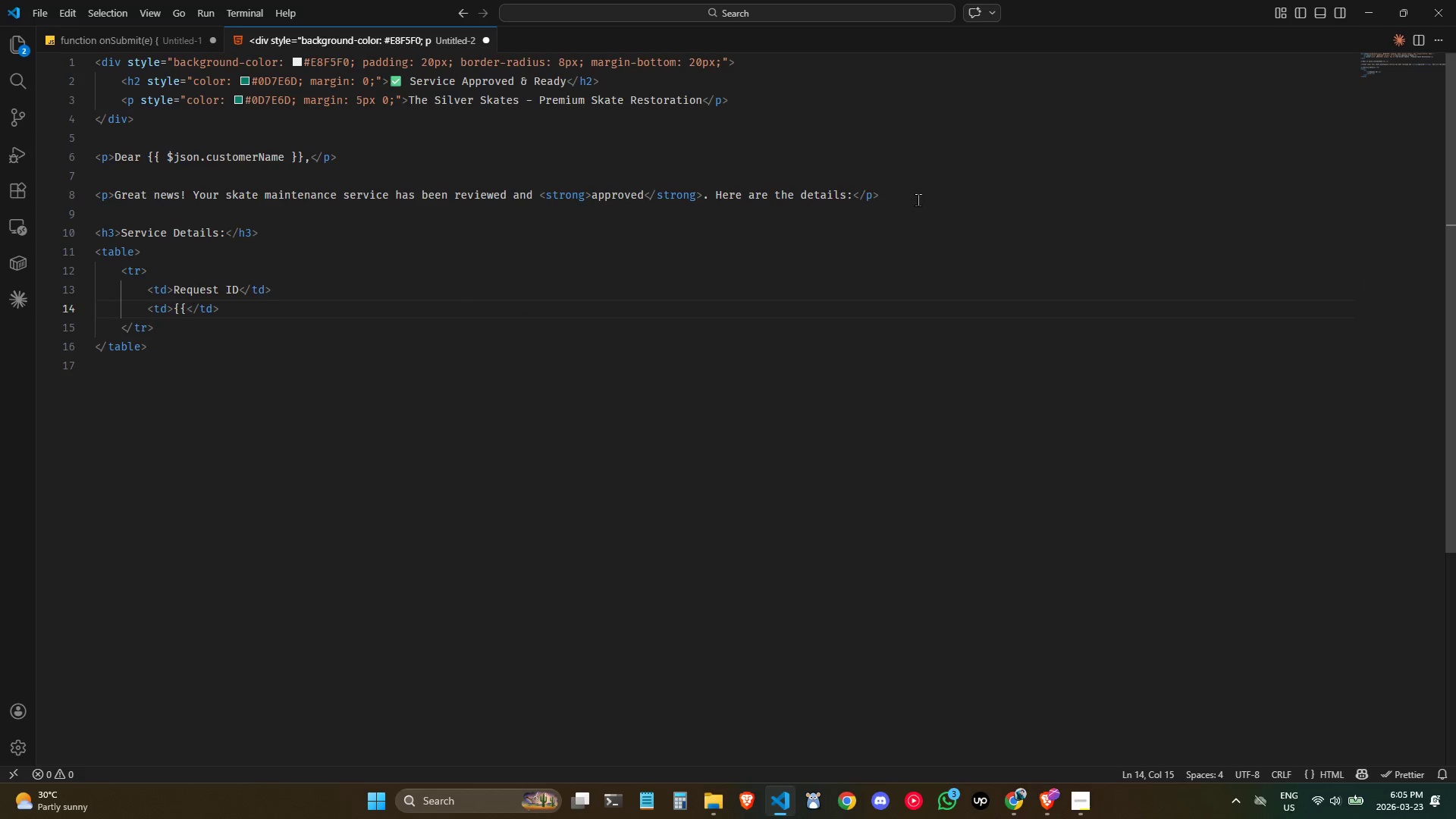 
key(Shift+BracketRight)
 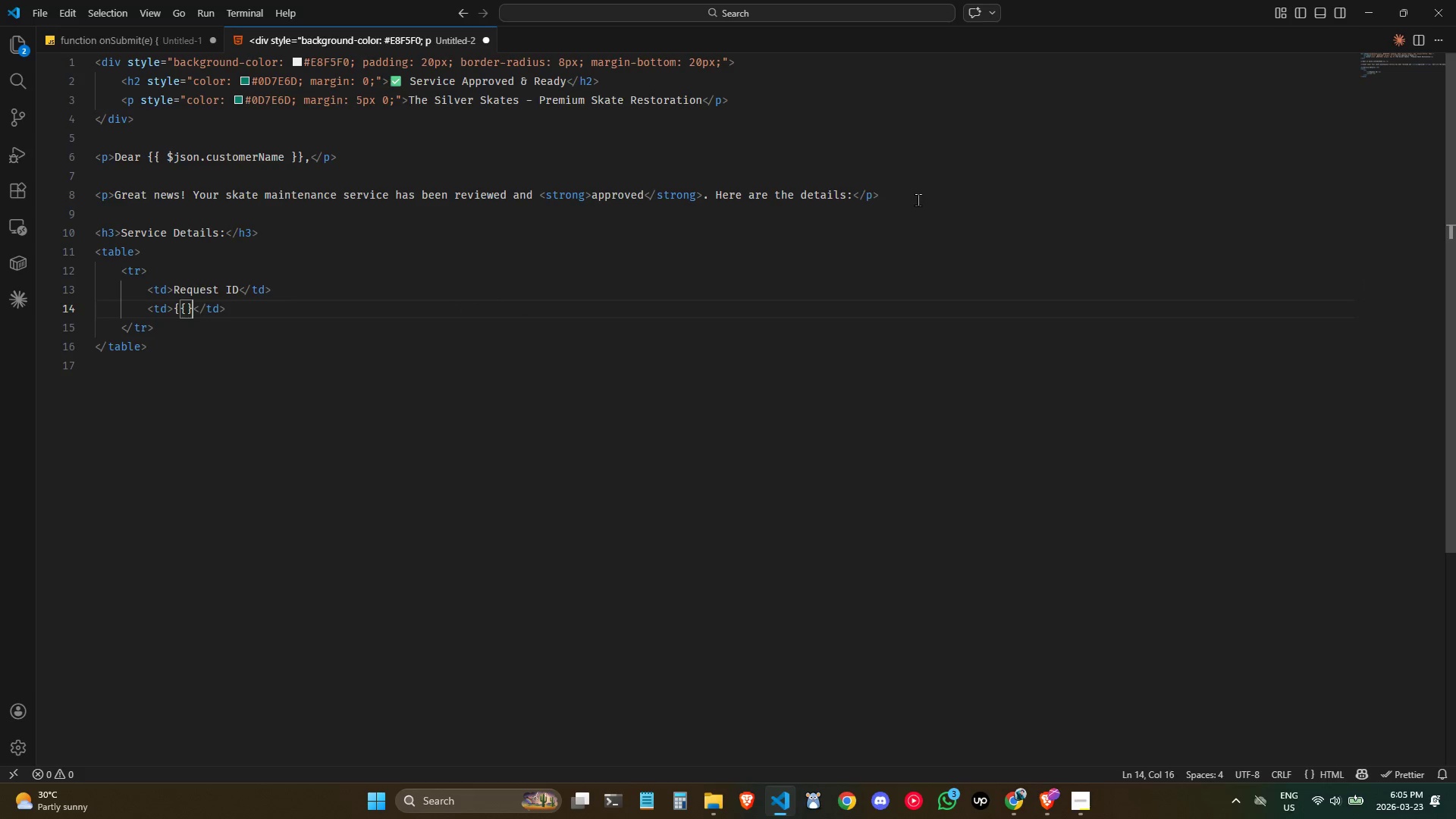 
key(Shift+BracketRight)
 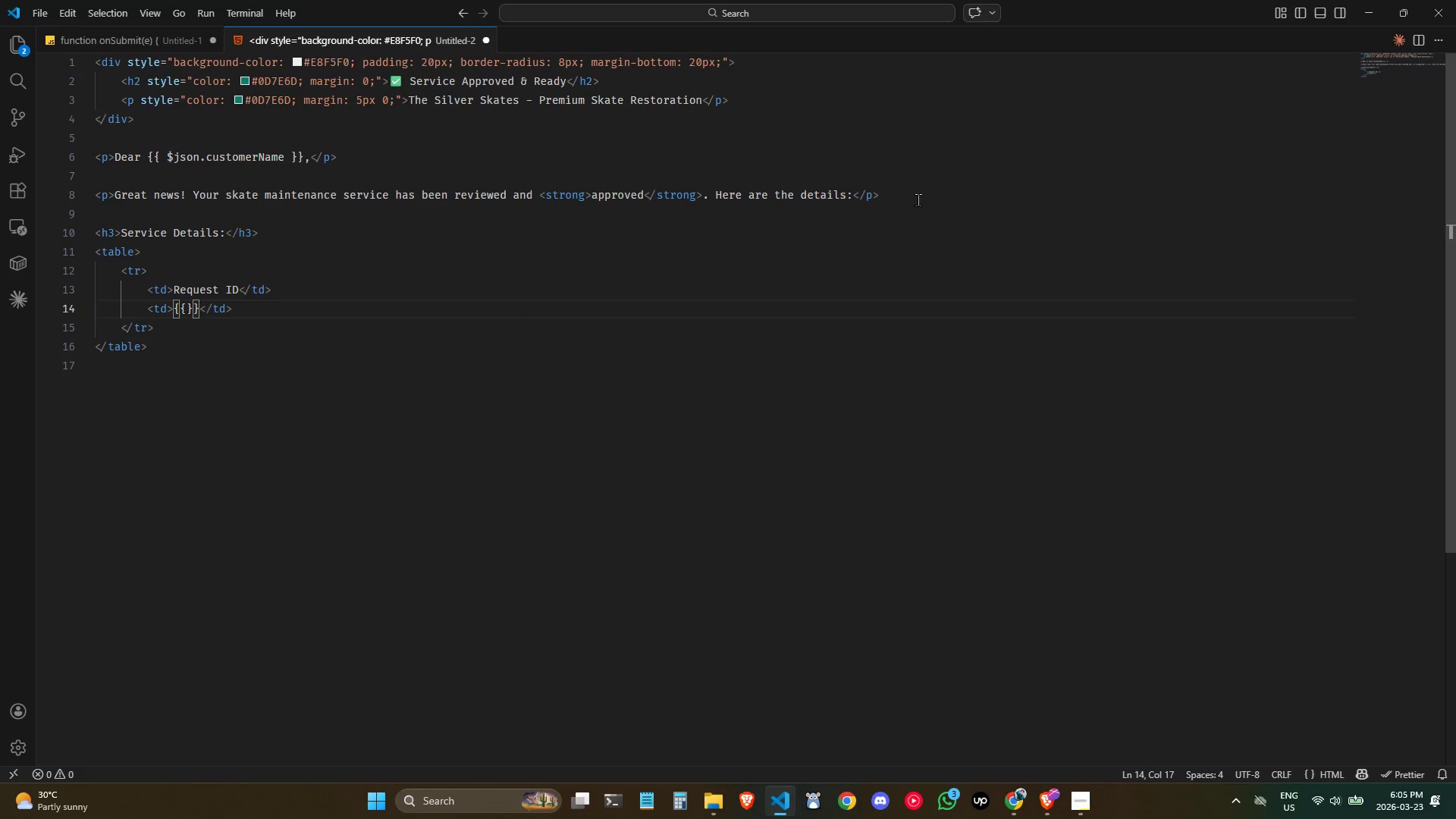 
key(ArrowLeft)
 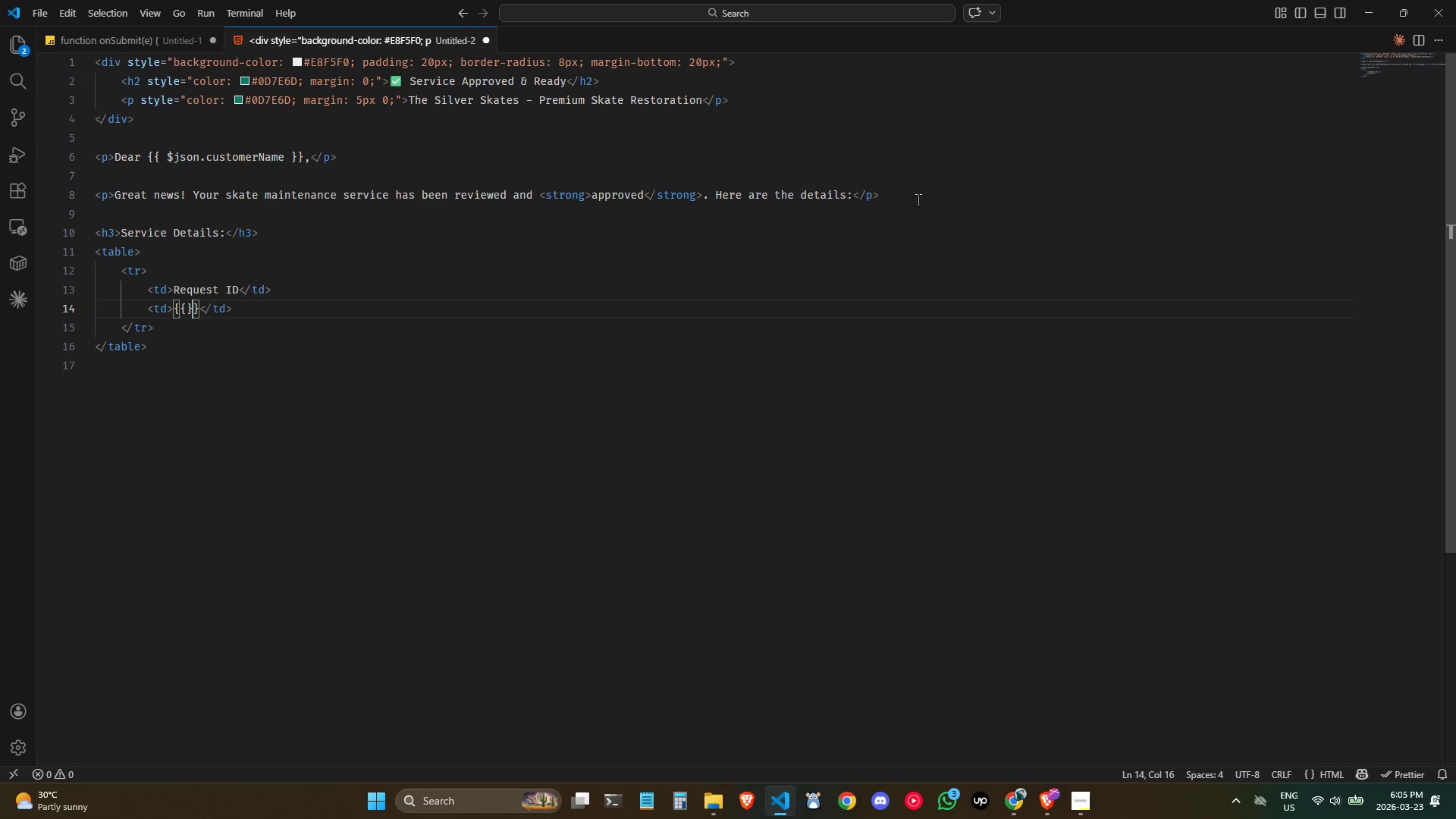 
key(Space)
 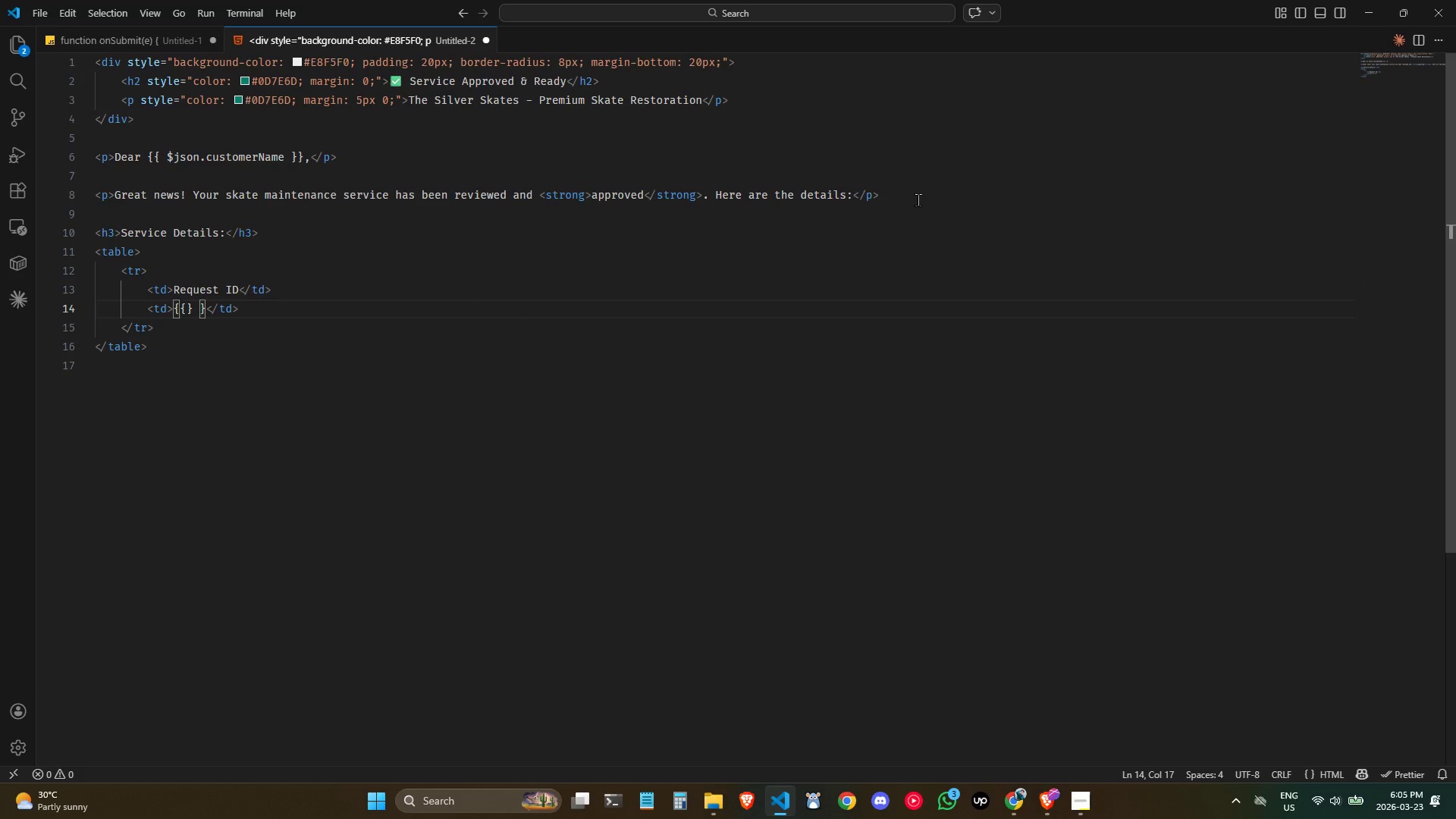 
key(Backspace)
 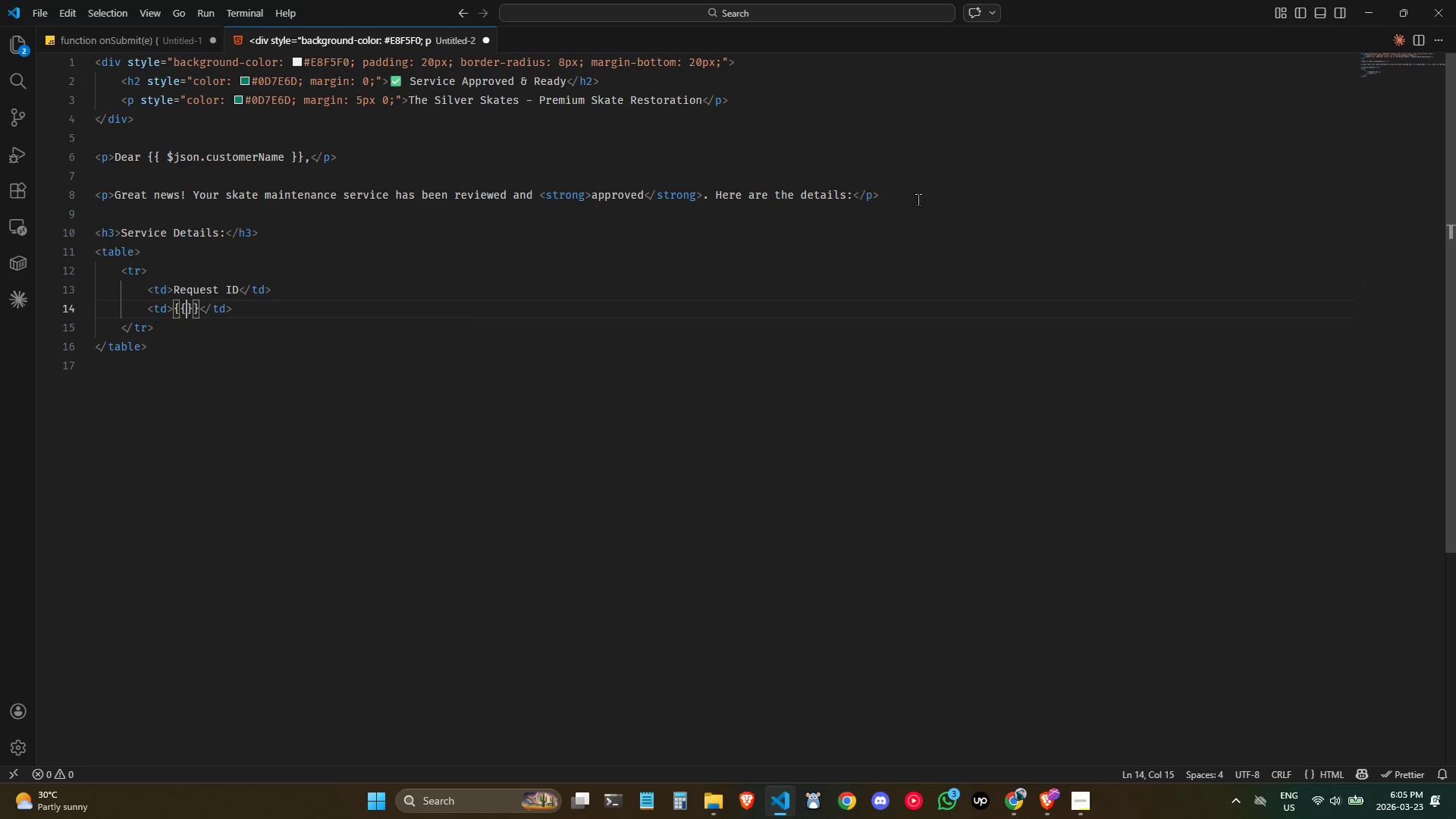 
key(ArrowLeft)
 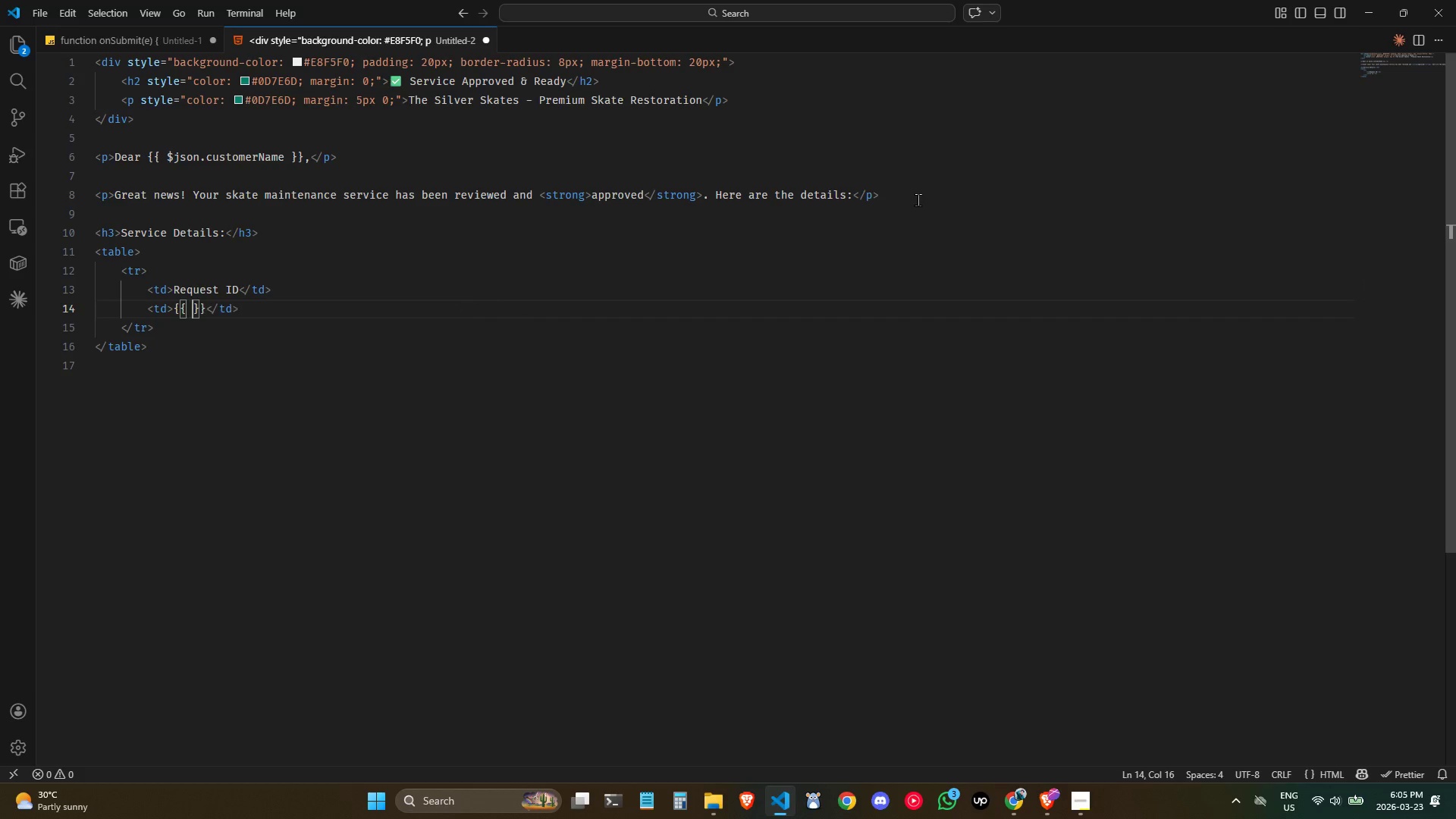 
type( request)
 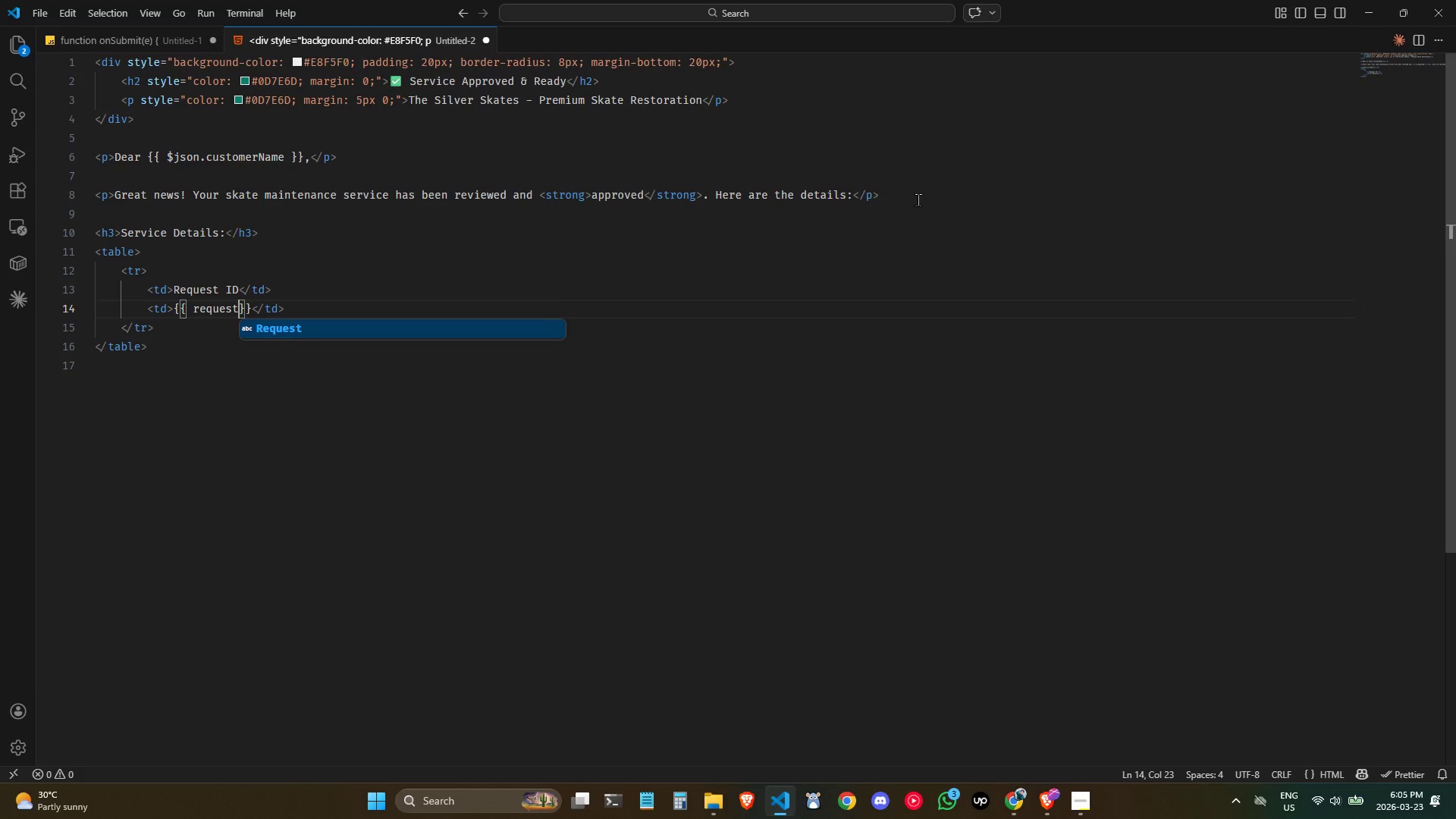 
wait(5.19)
 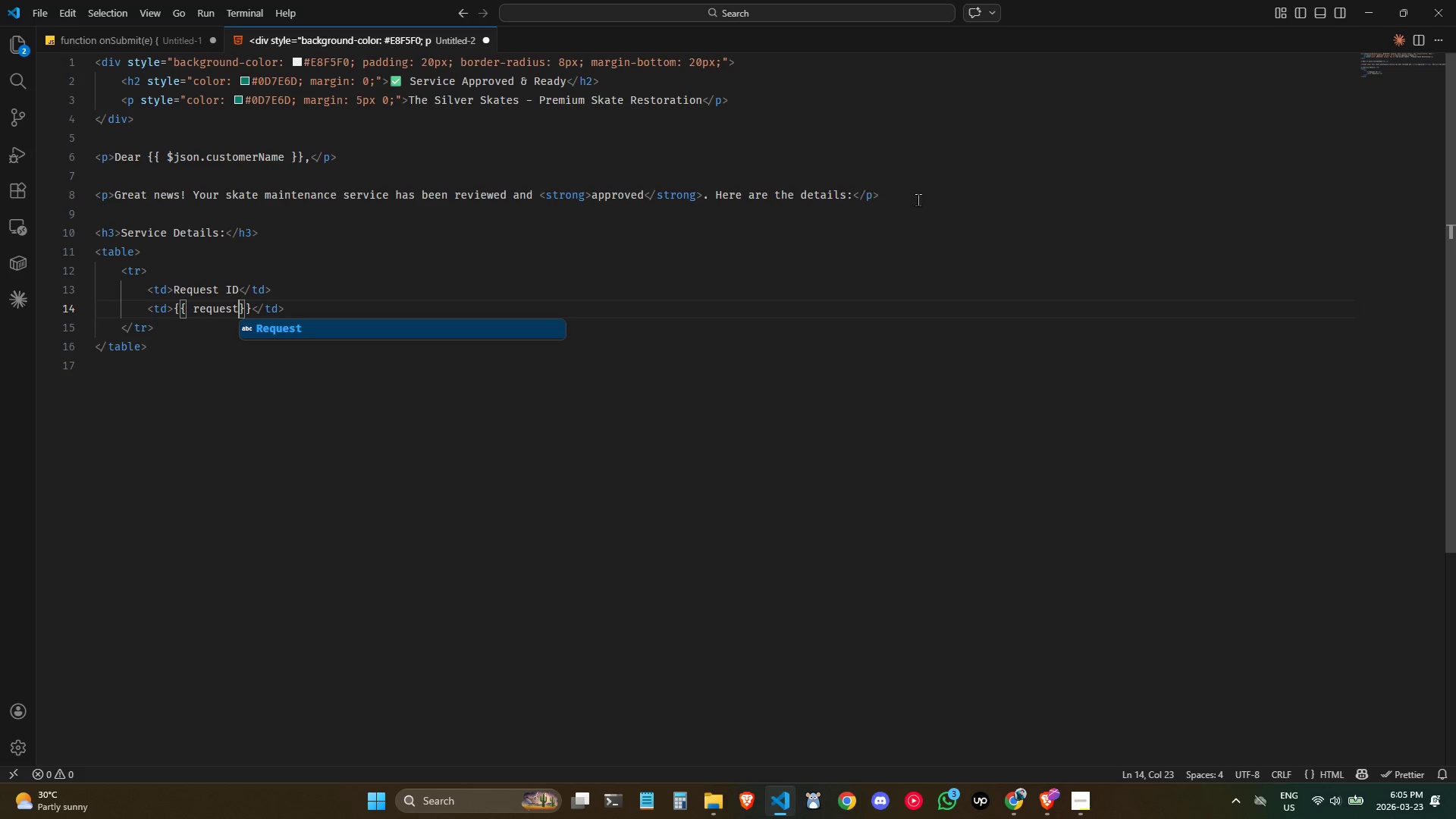 
left_click([505, 286])
 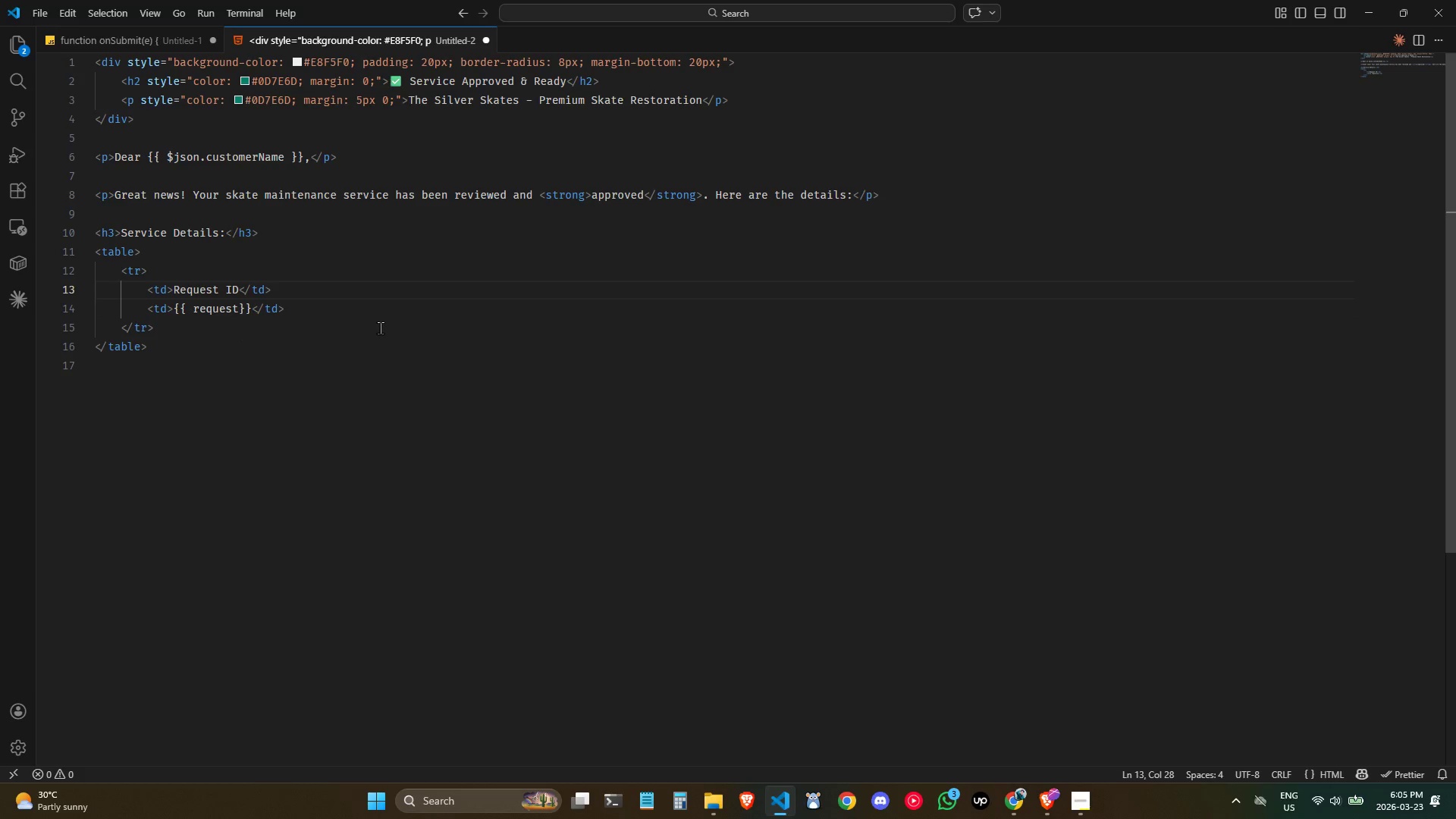 
left_click([372, 334])
 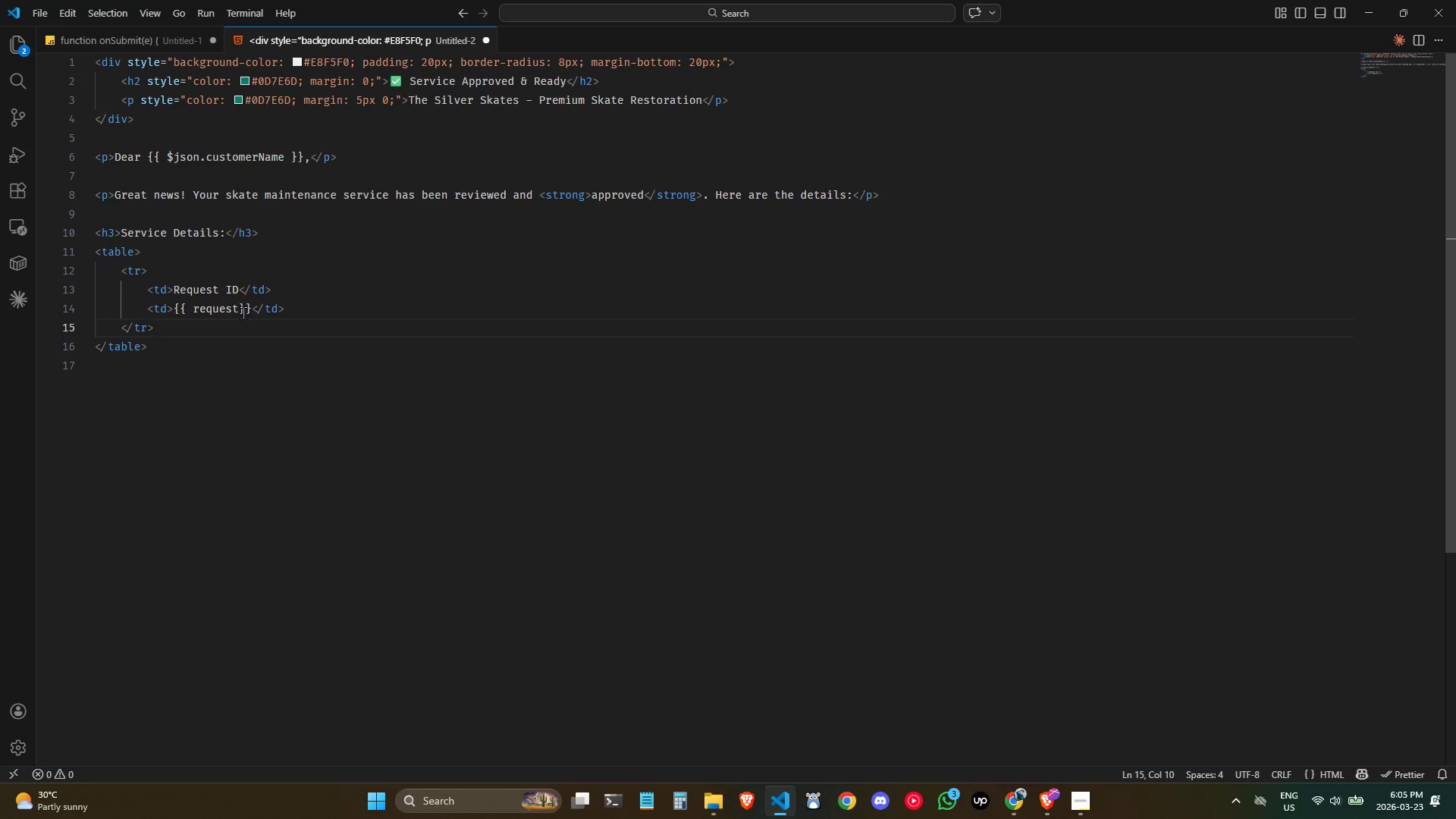 
left_click([236, 309])
 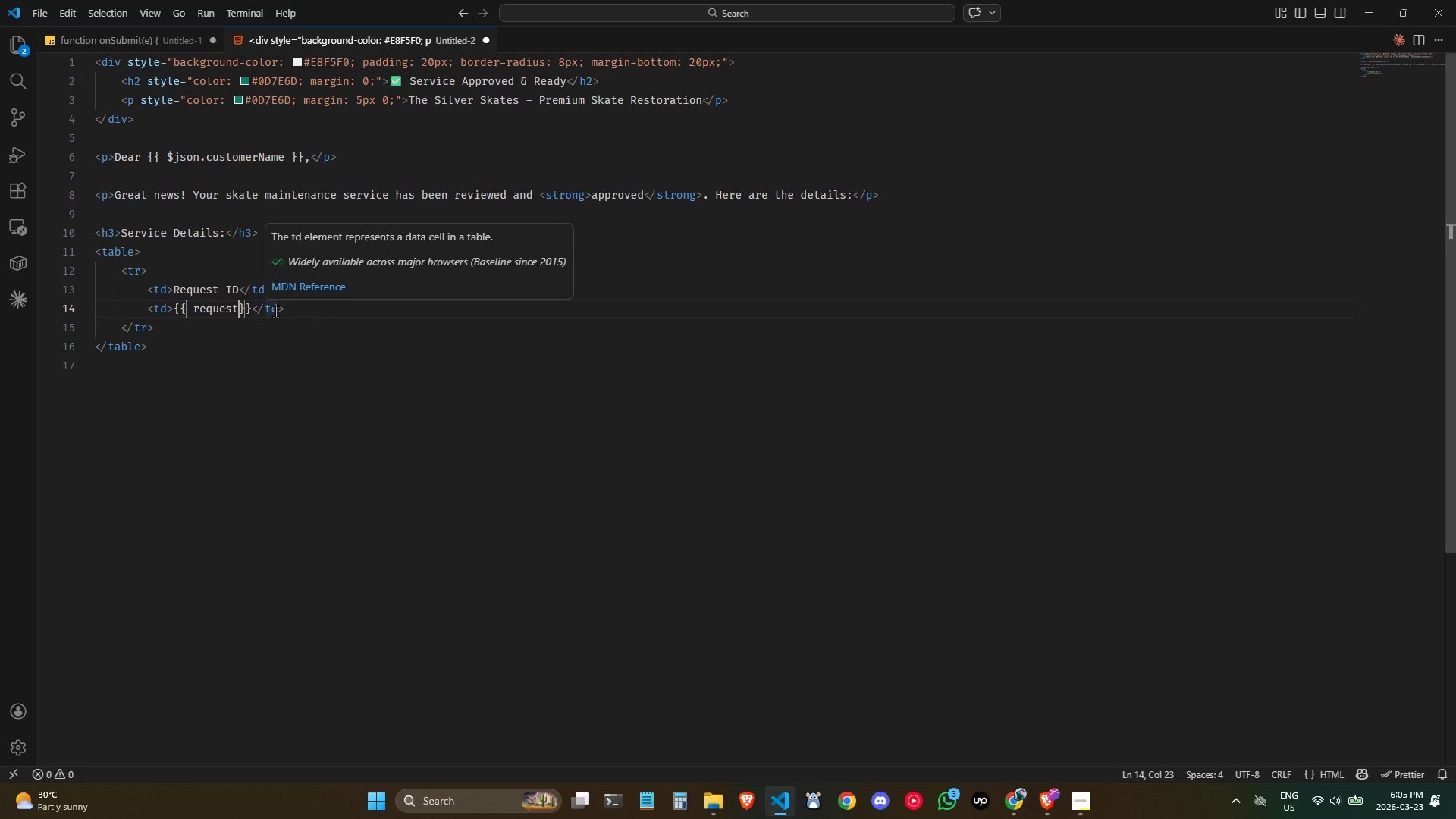 
key(Space)
 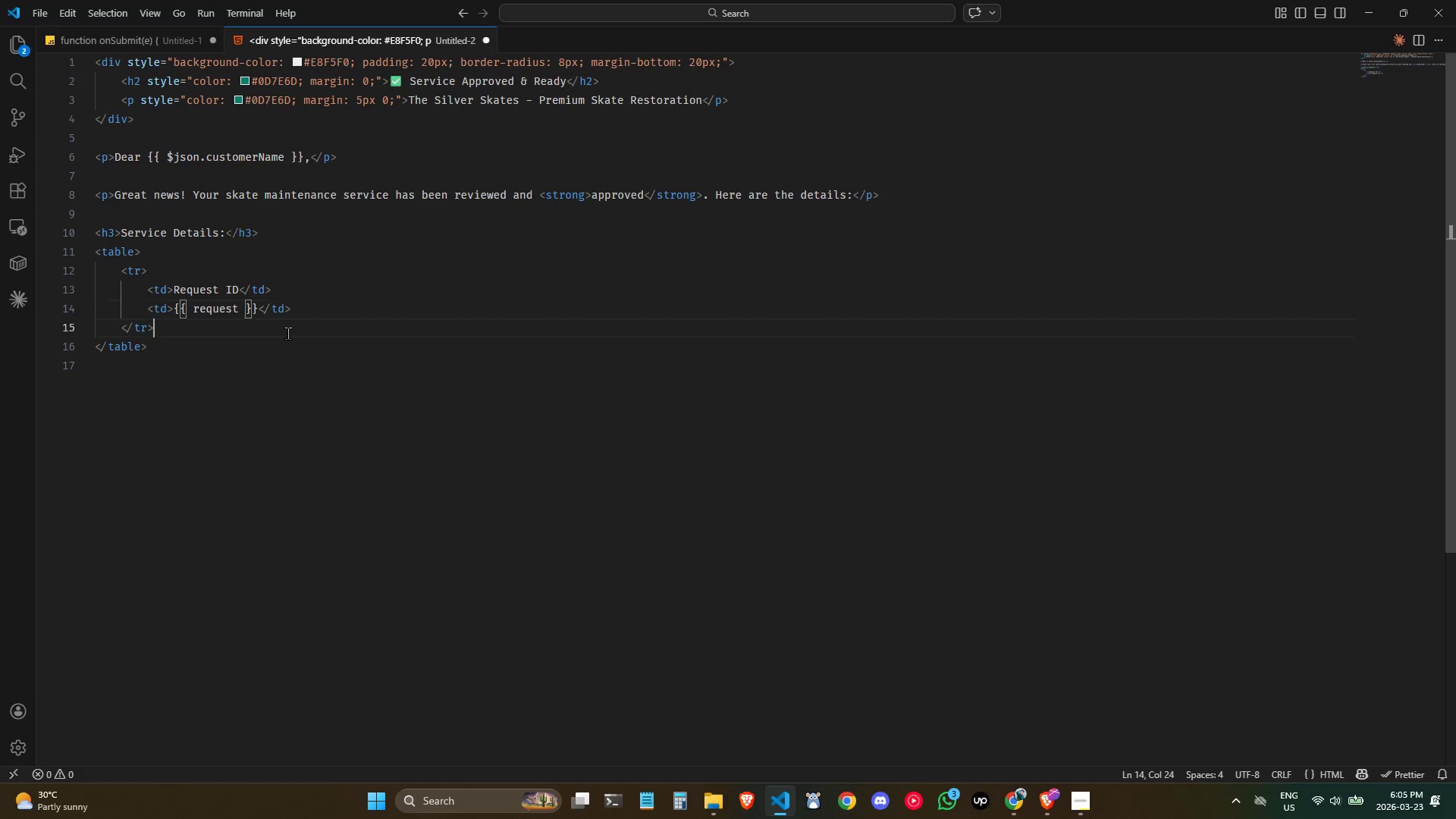 
left_click([287, 333])
 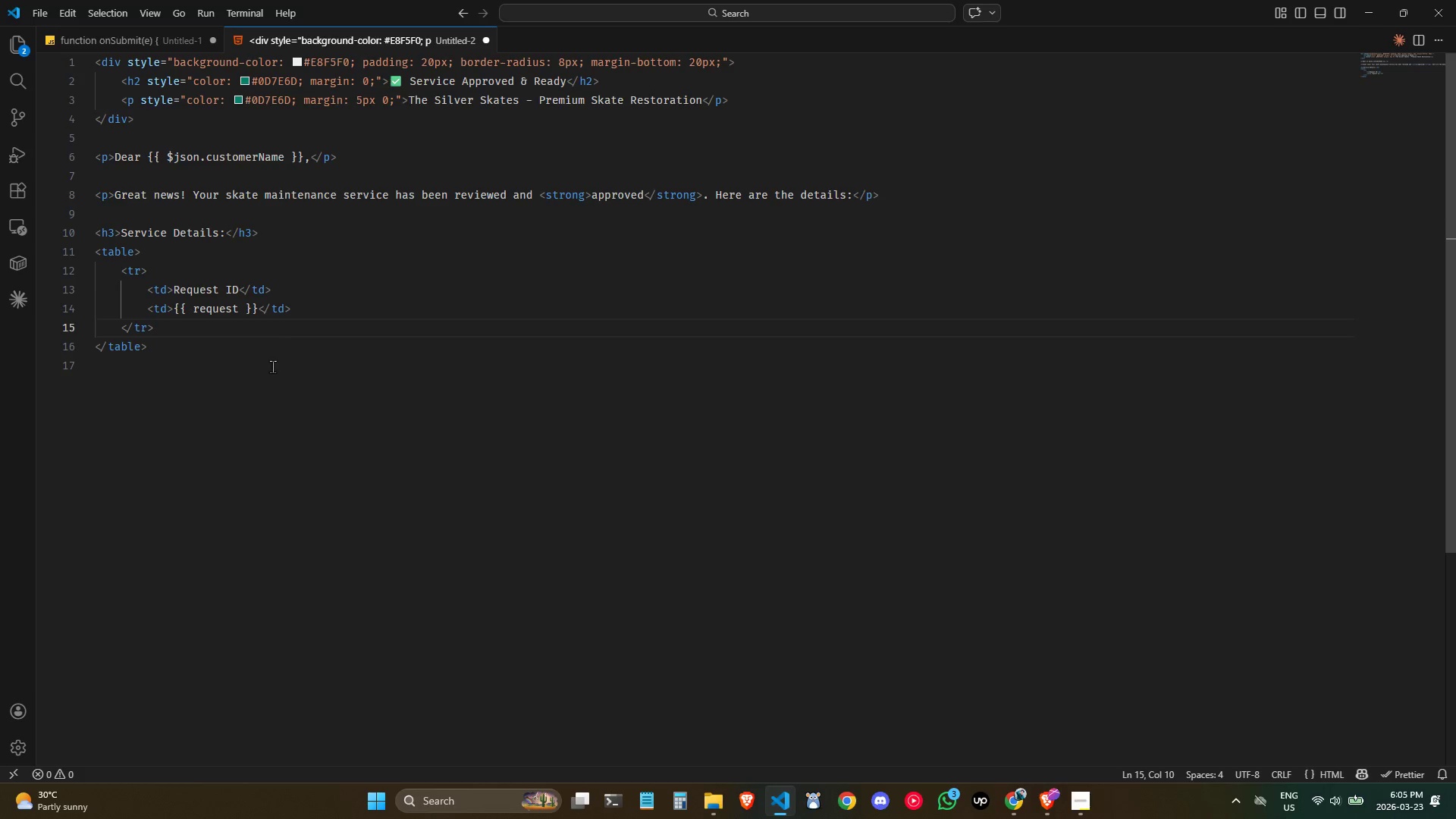 
left_click([272, 362])
 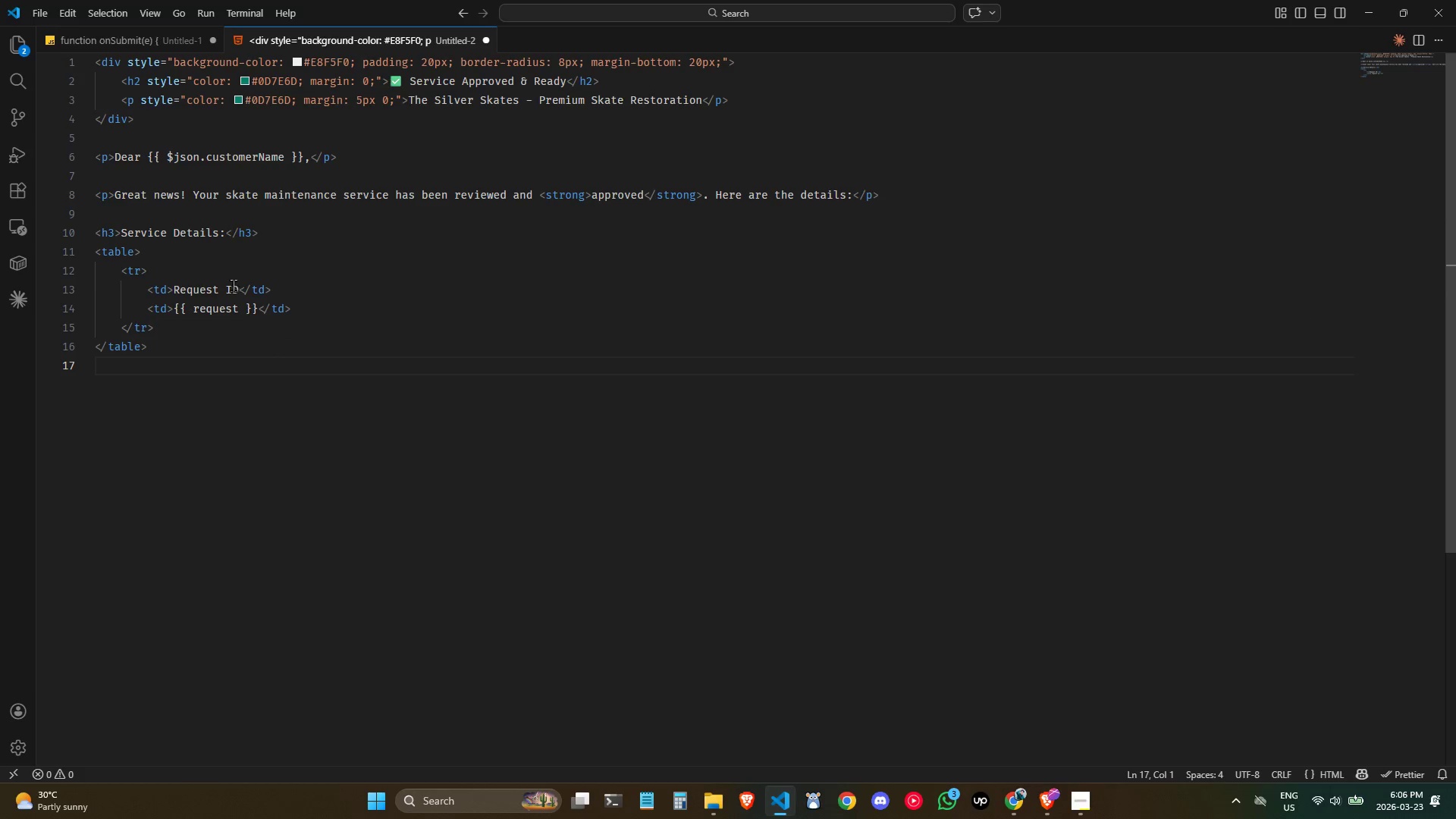 
double_click([196, 308])
 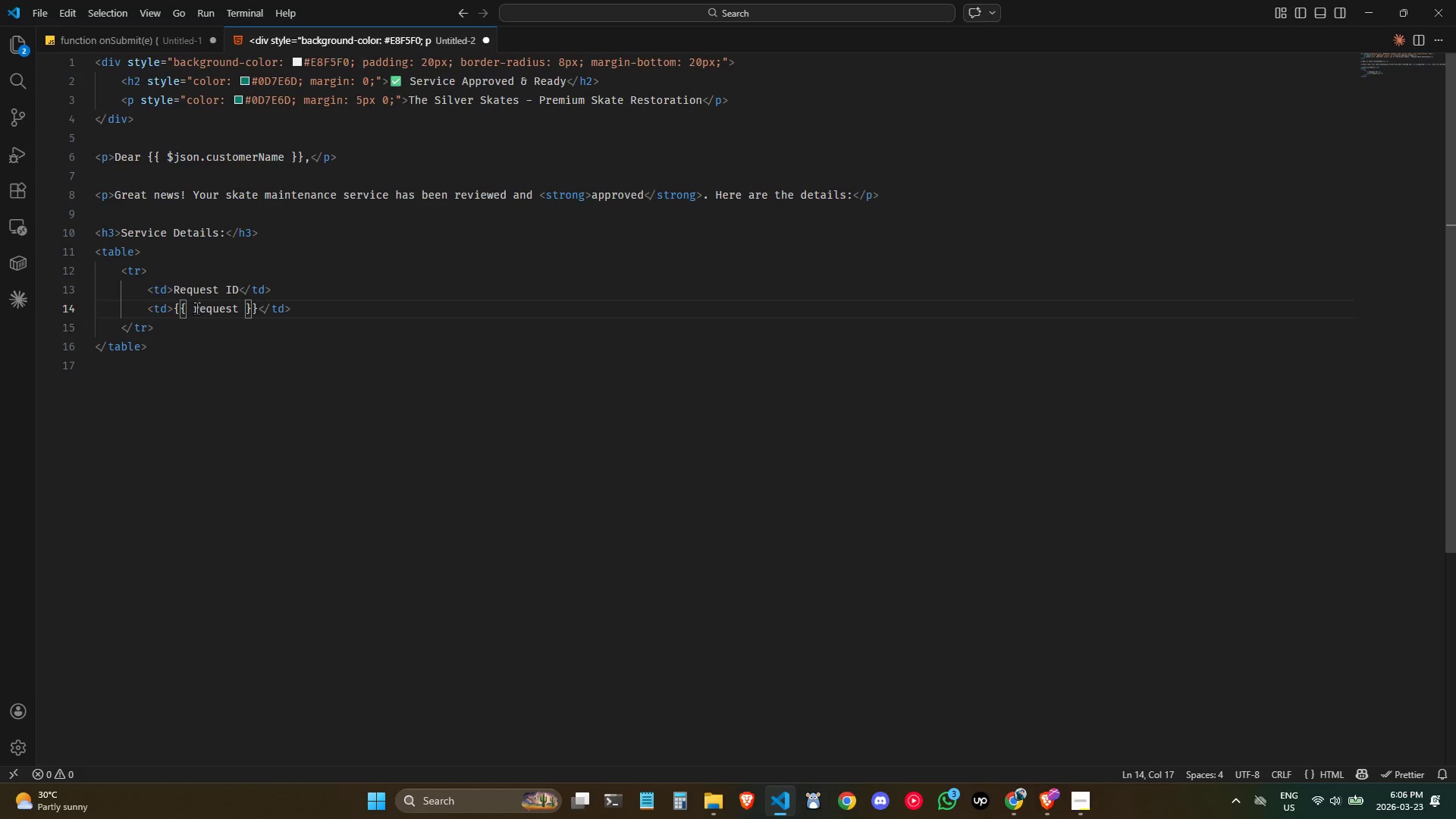 
key(ArrowLeft)
 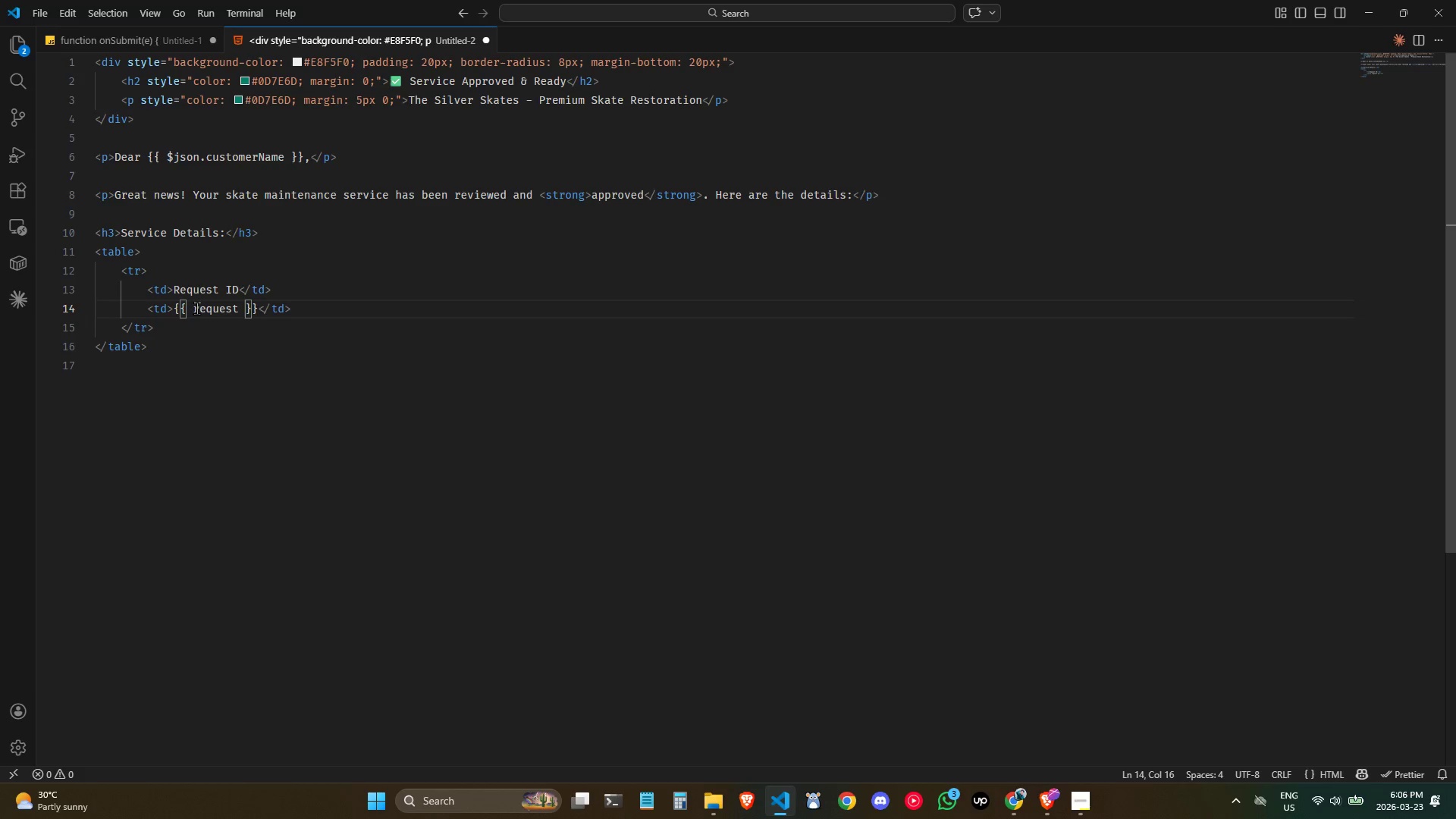 
type(j)
key(Backspace)
type($jo)
key(Backspace)
type(son.)
 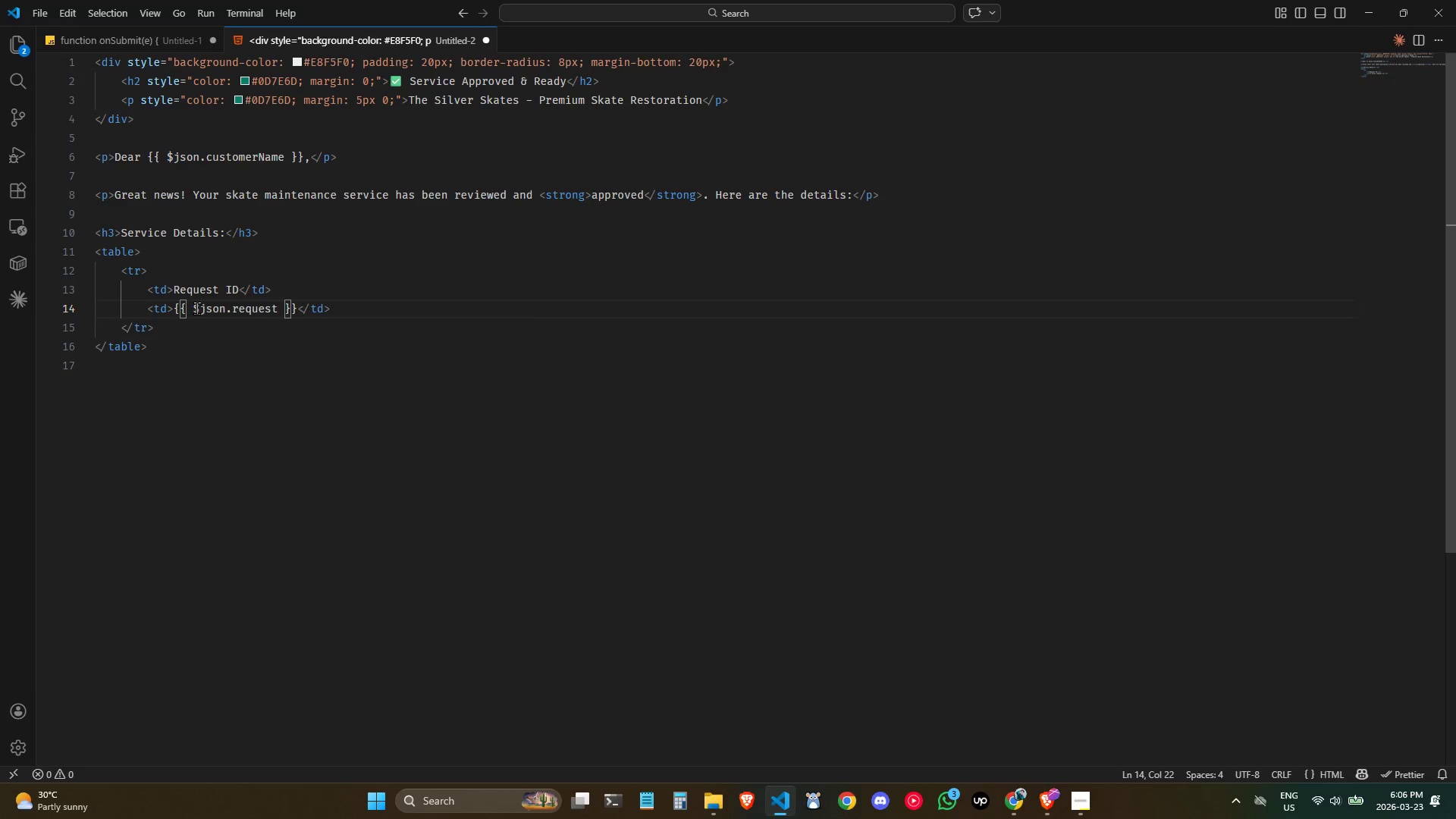 
key(Control+ControlLeft)
 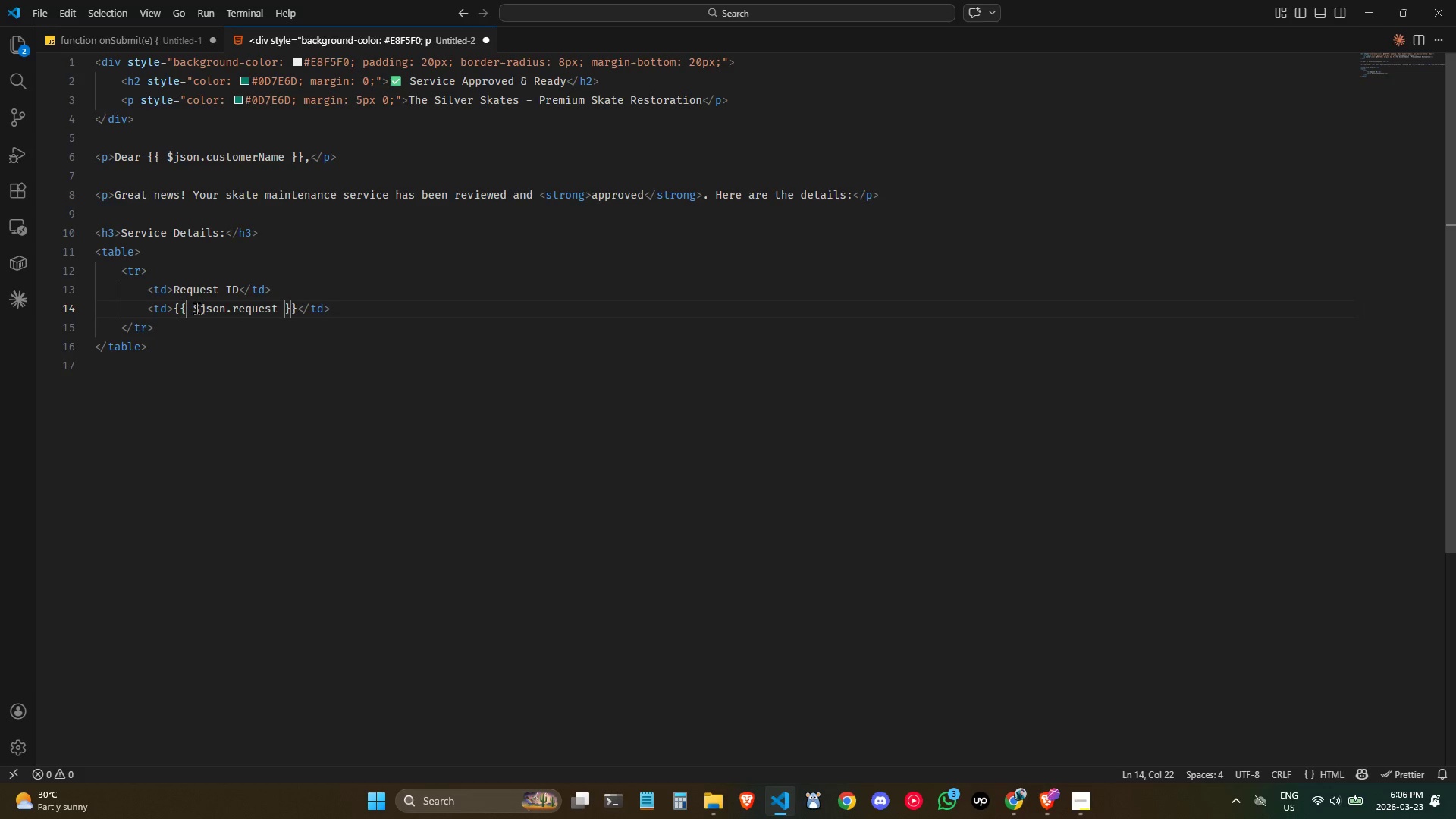 
key(Control+ArrowRight)
 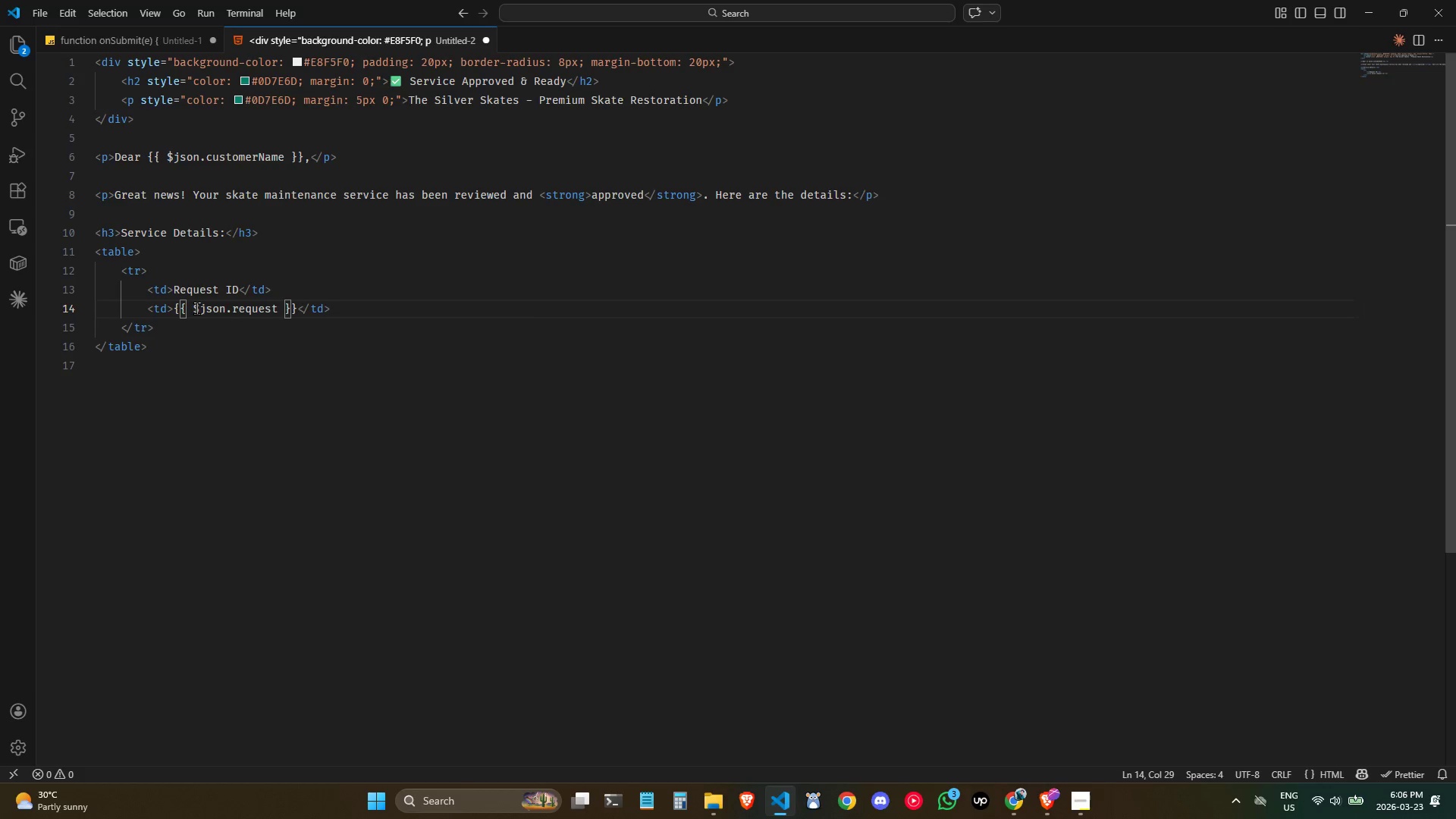 
key(Shift+I)
 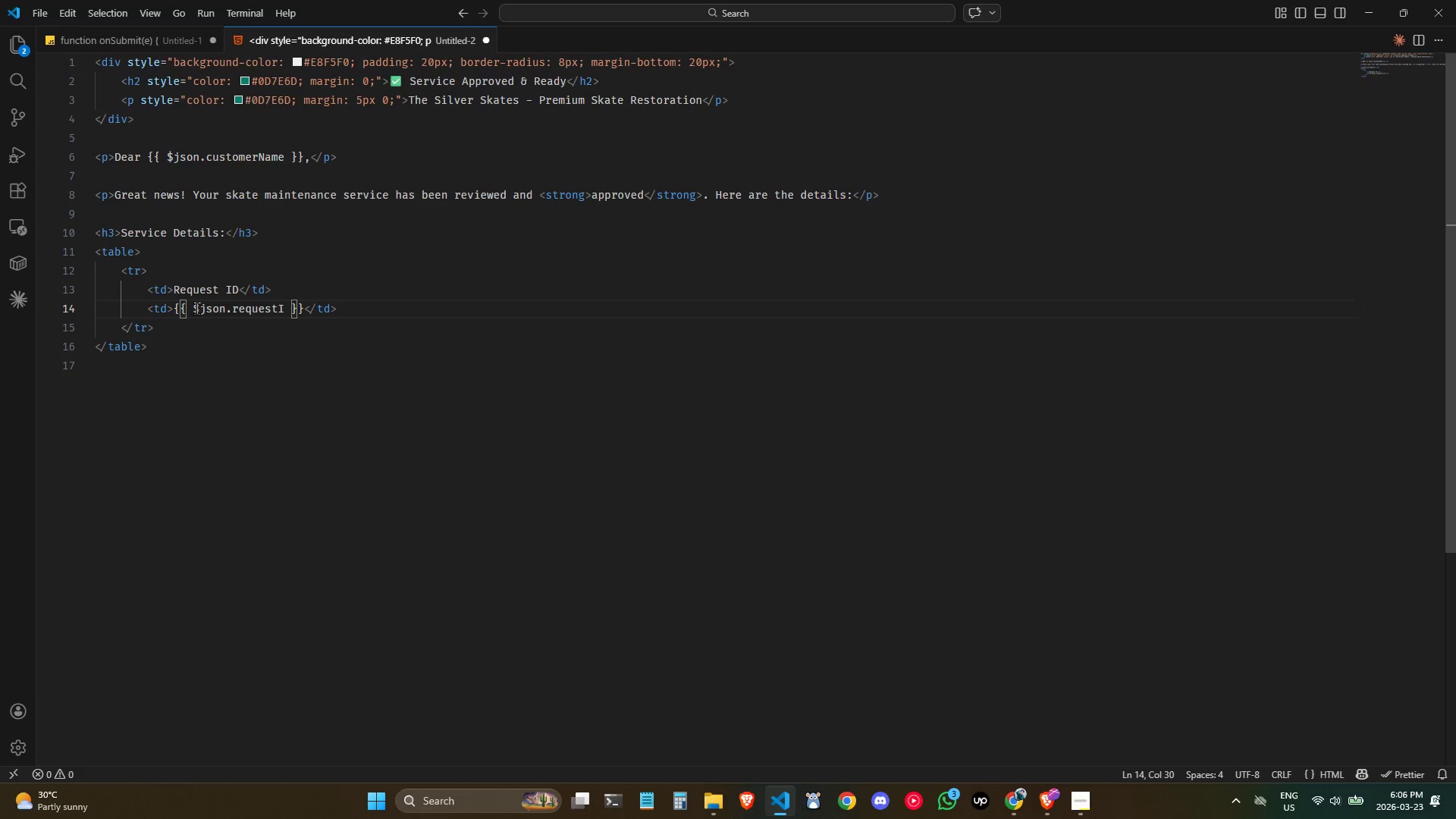 
key(Shift+ShiftLeft)
 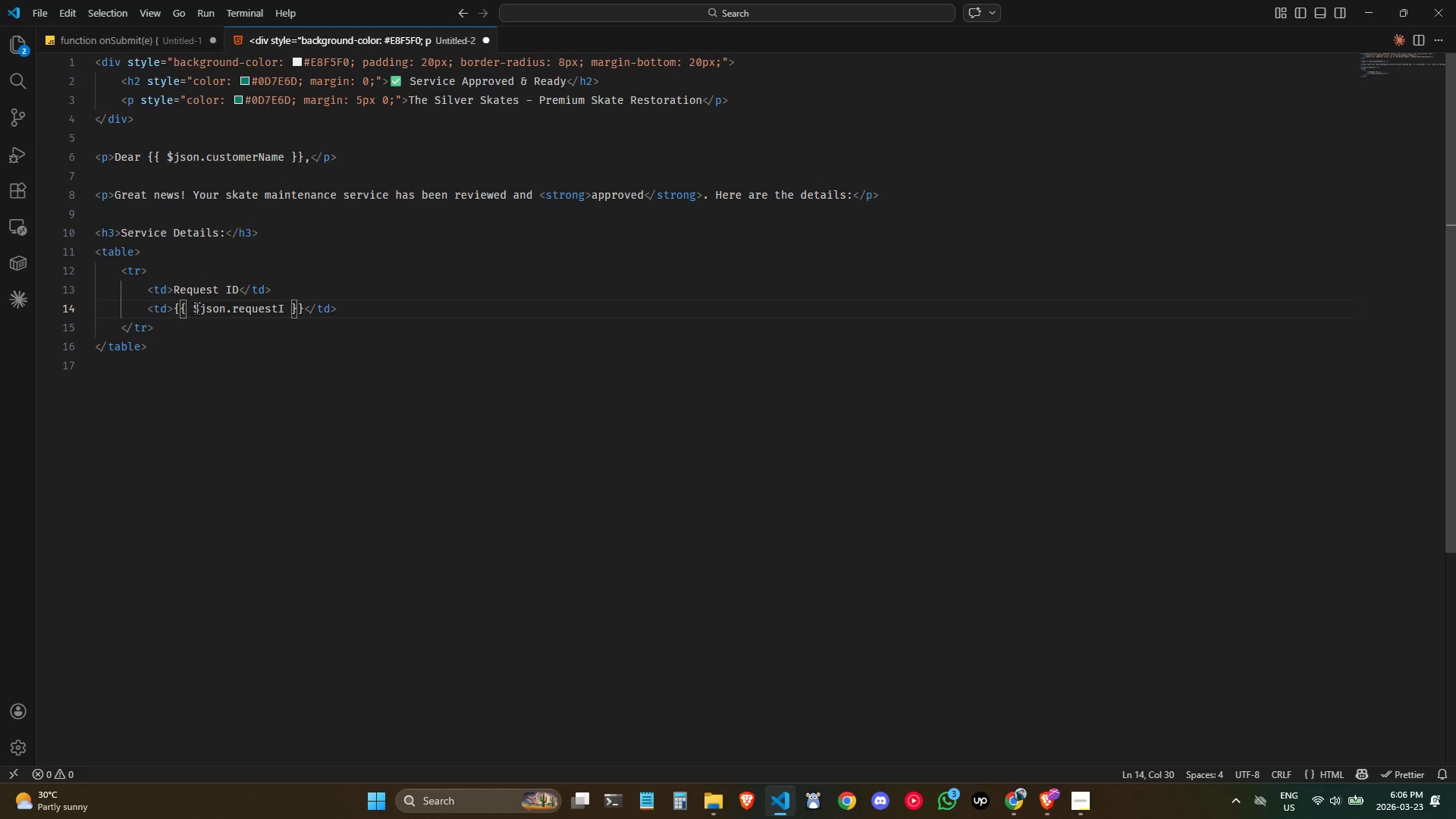 
key(Shift+ShiftLeft)
 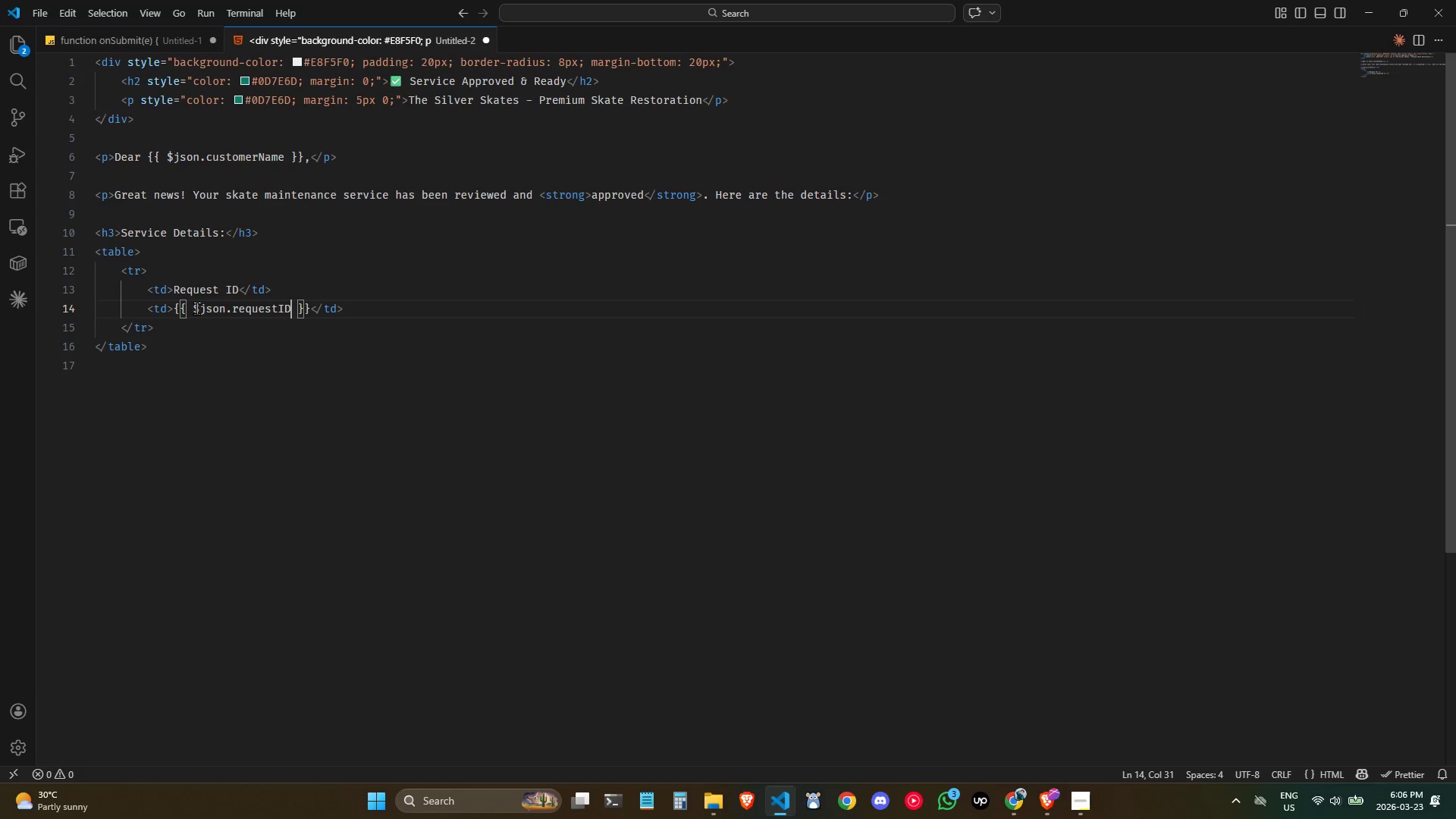 
key(Shift+D)
 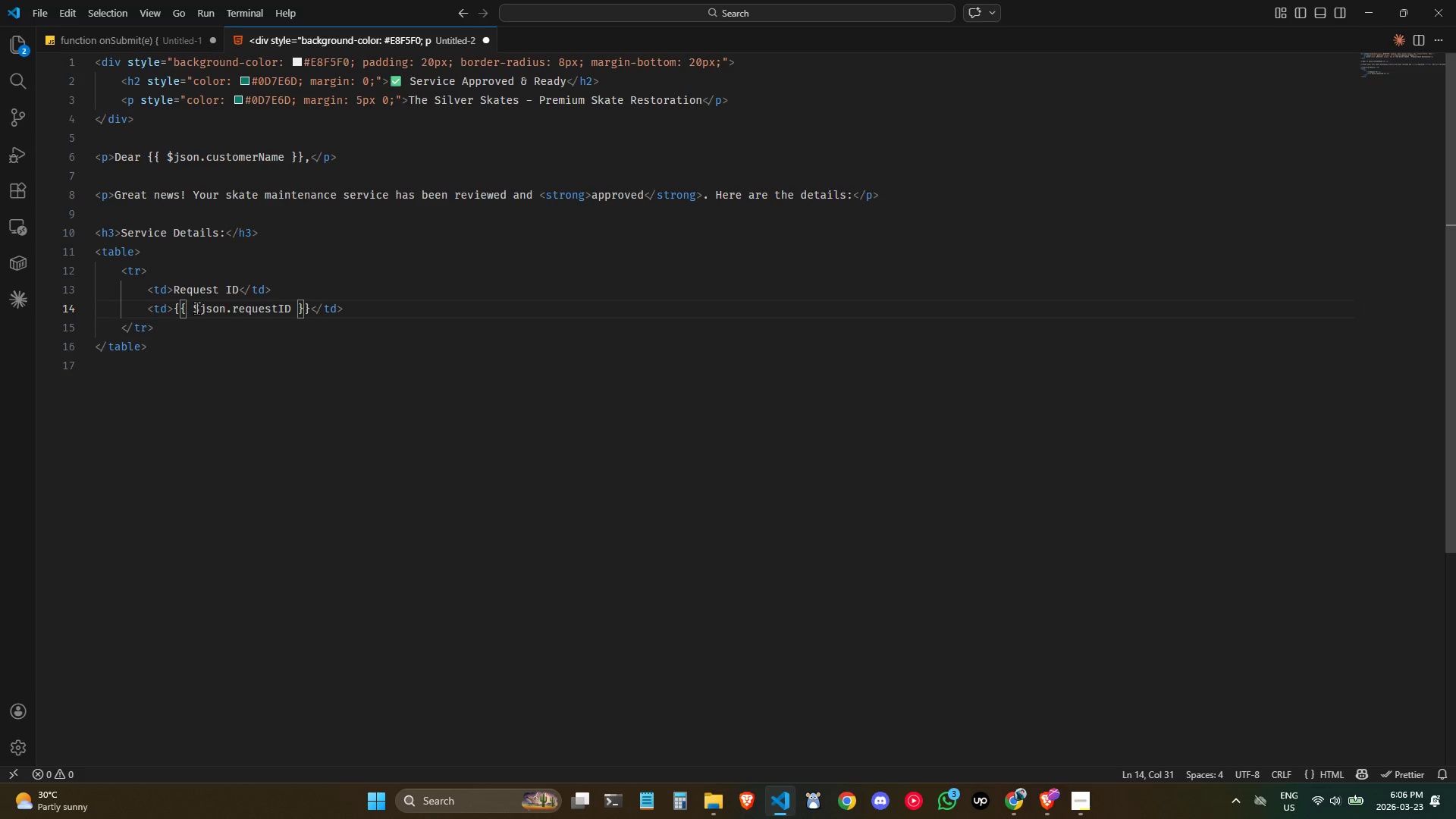 
left_click([177, 347])
 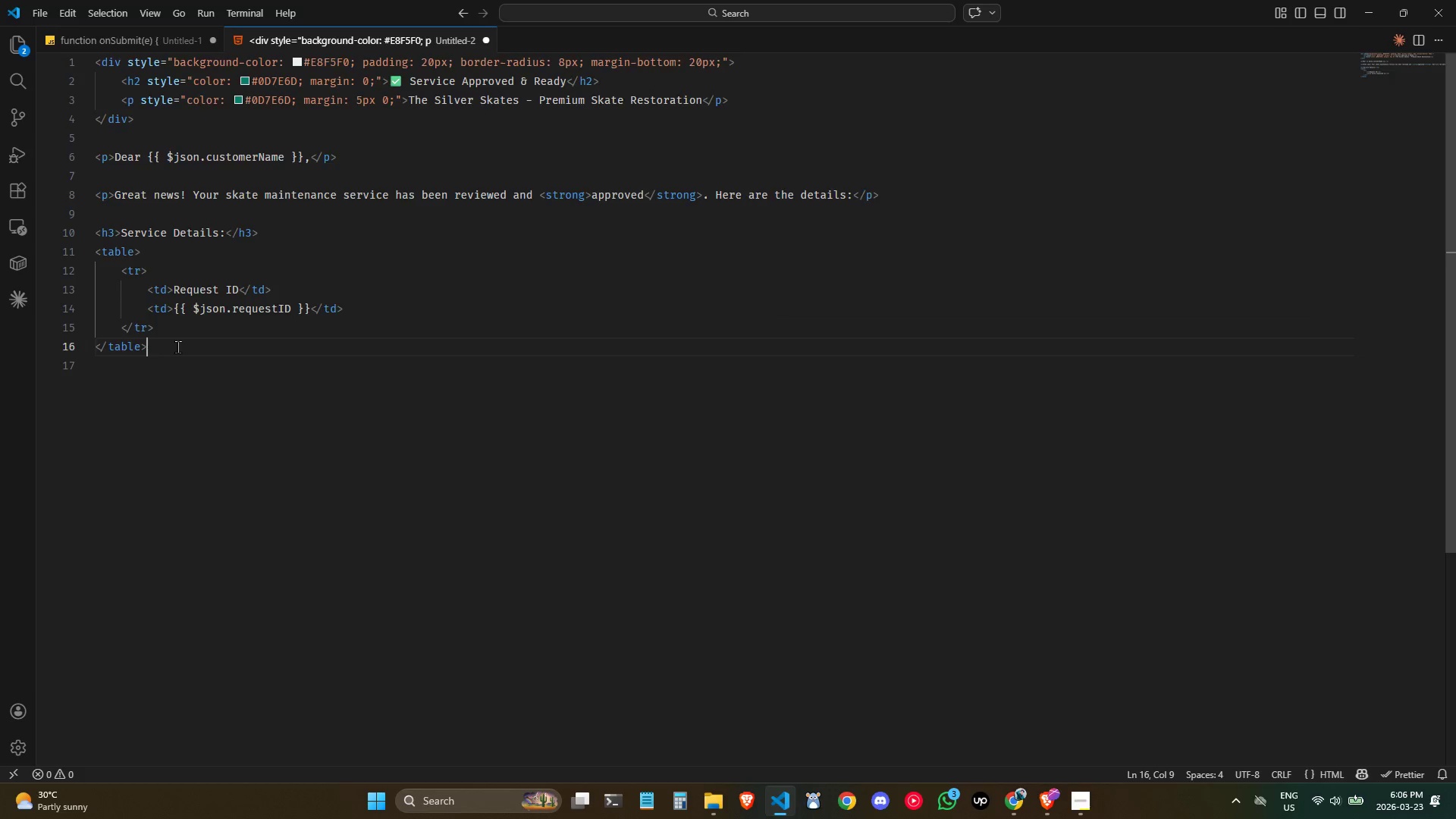 
key(Control+ControlLeft)
 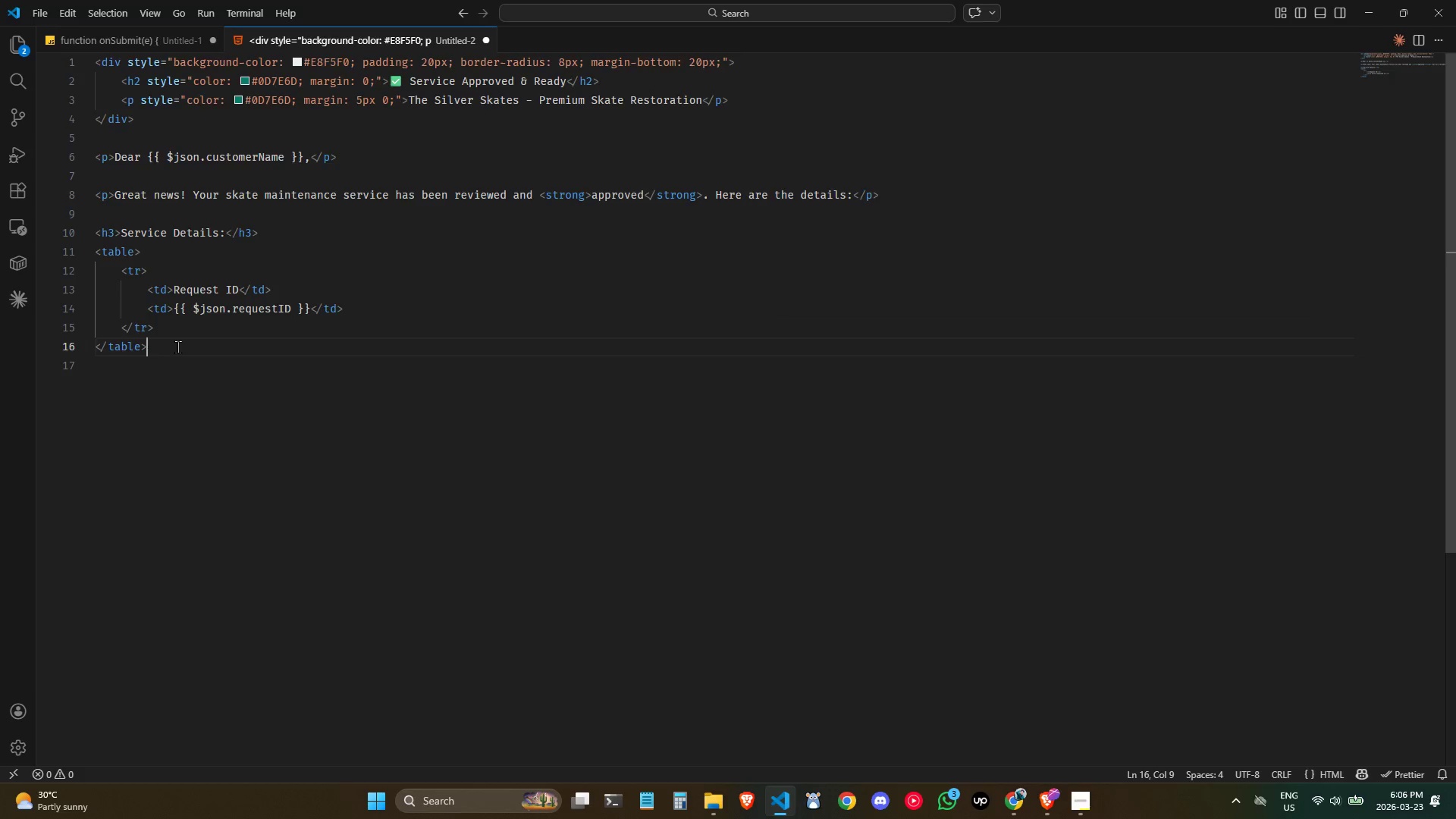 
key(Control+A)
 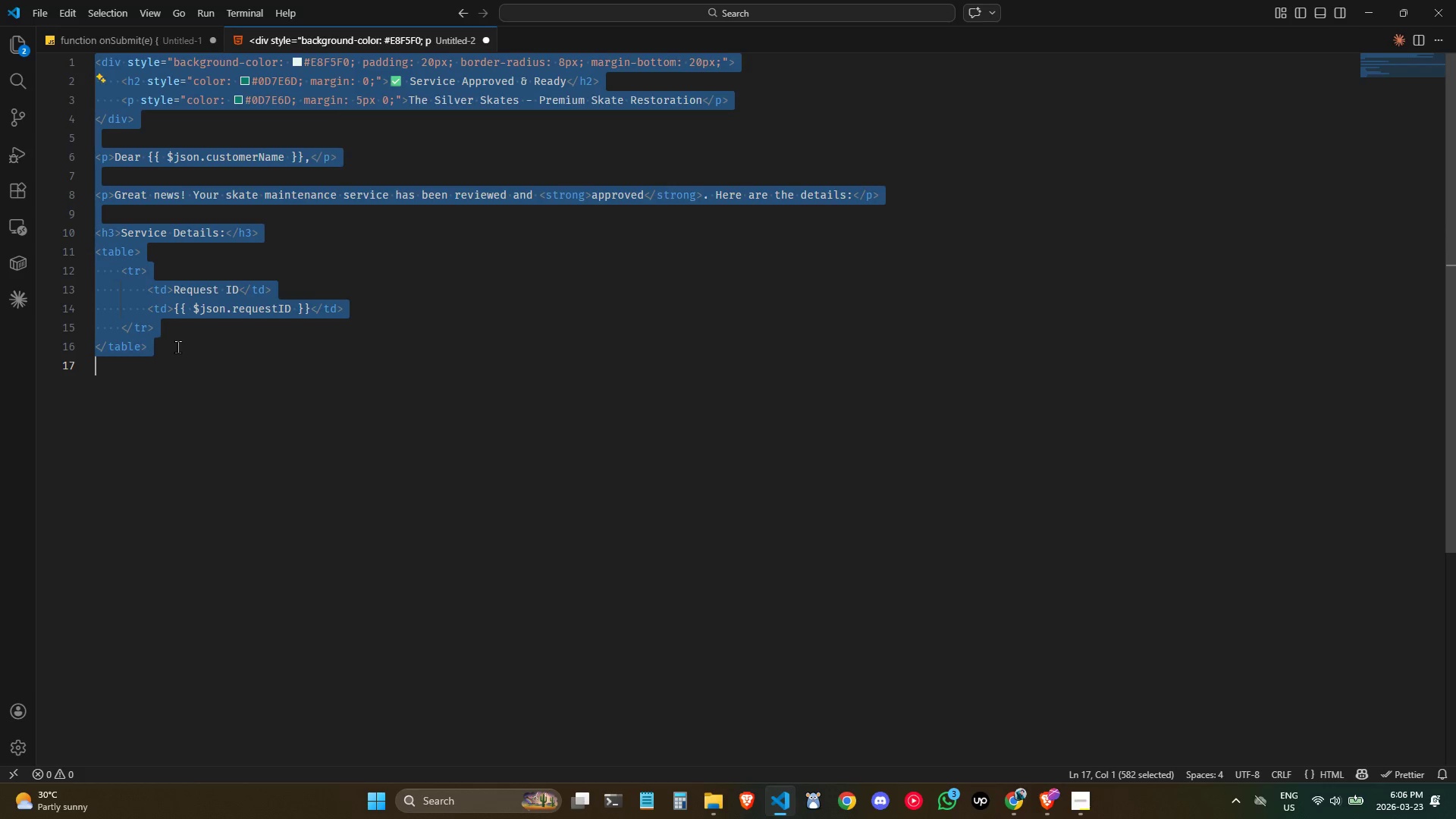 
key(Control+C)
 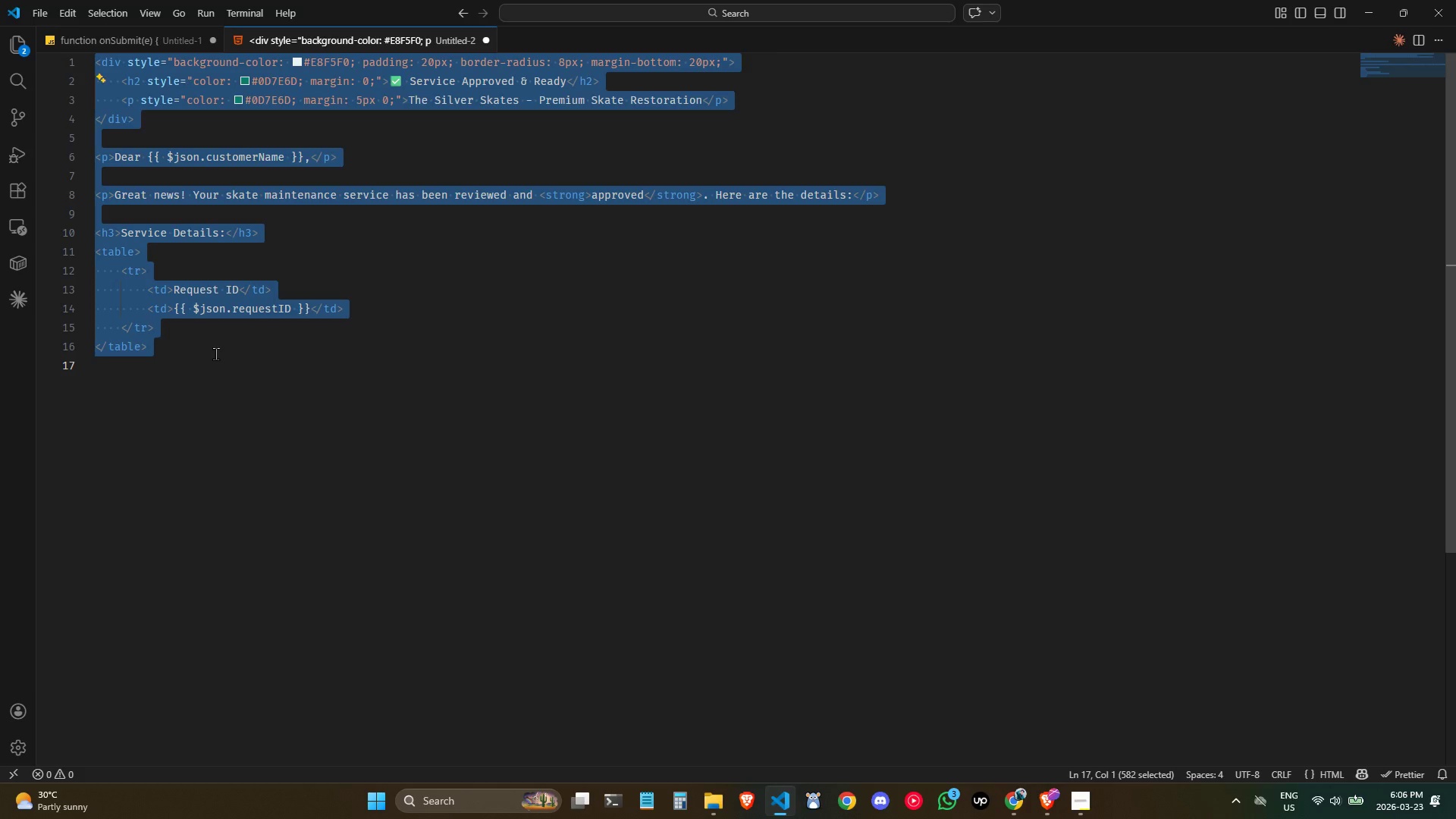 
key(Control+C)
 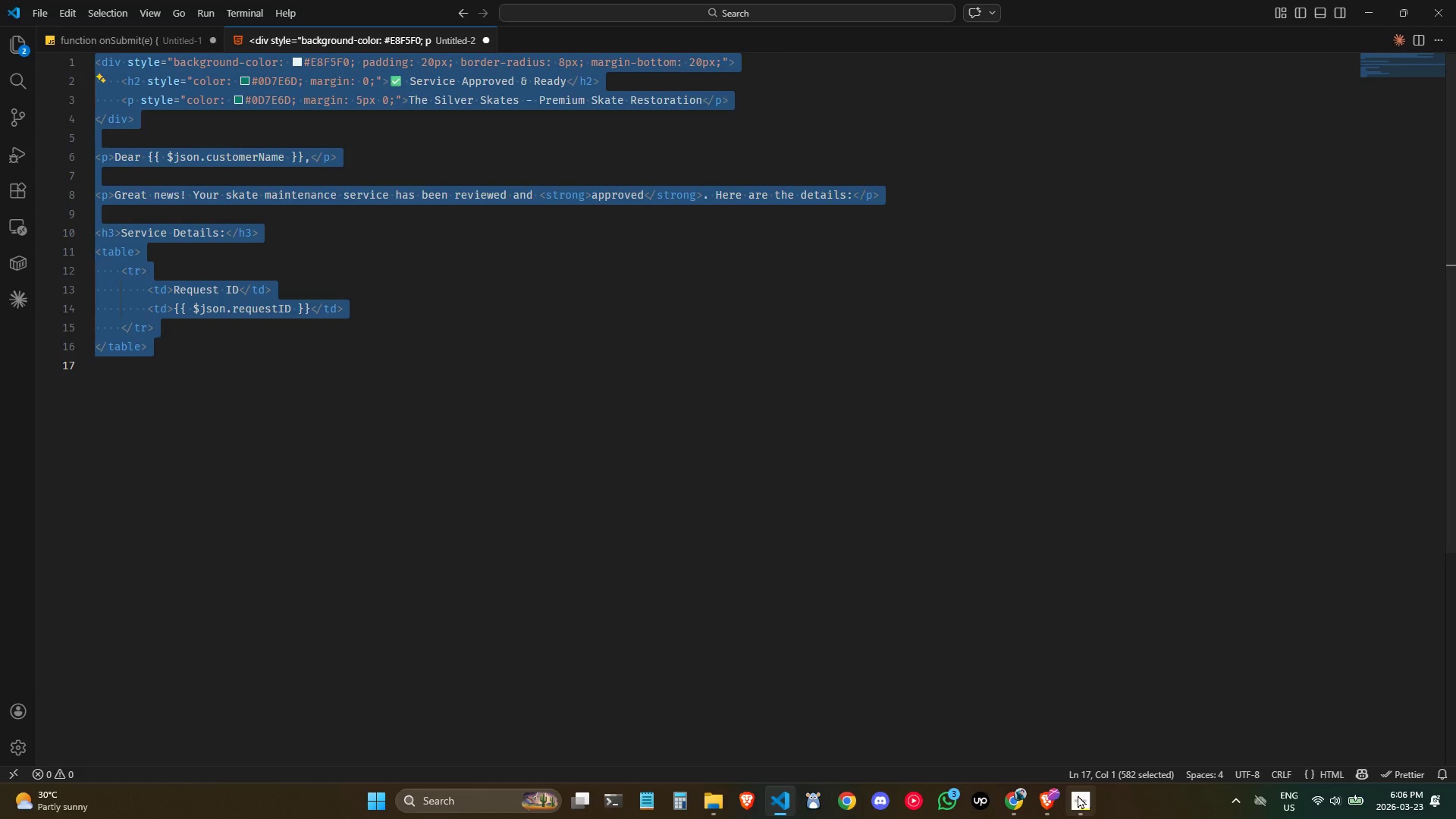 
left_click([1051, 798])
 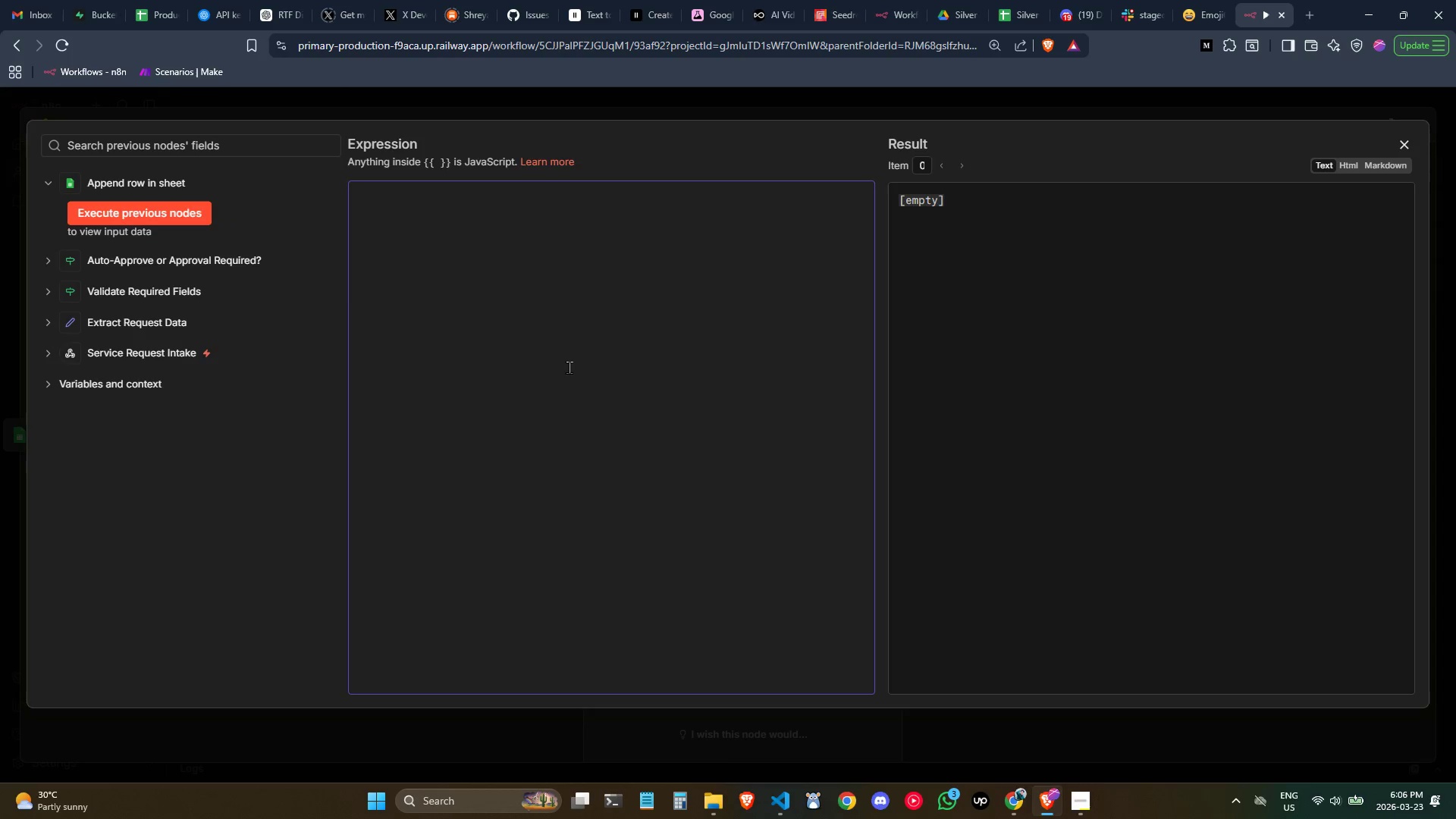 
key(Control+ControlLeft)
 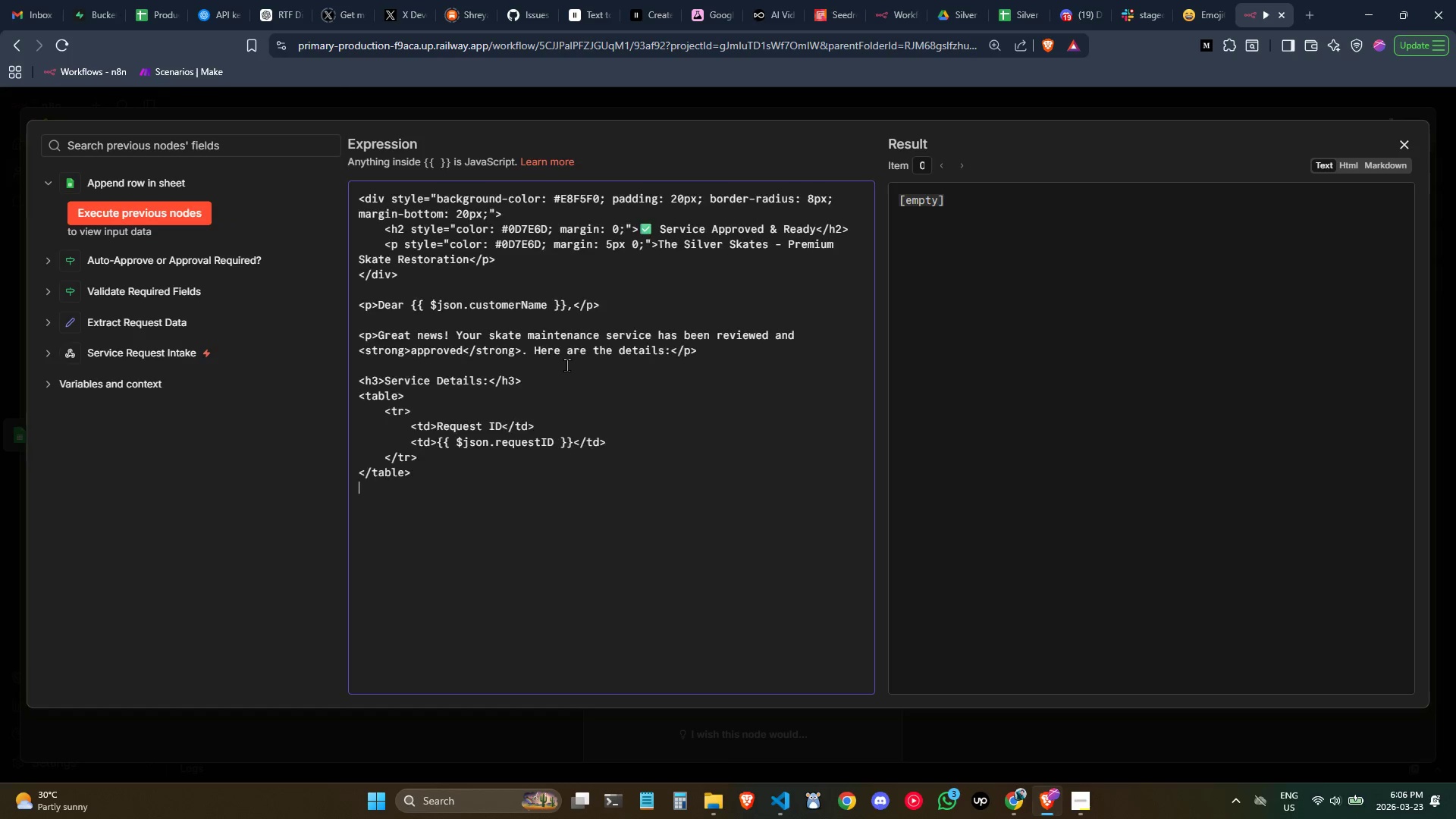 
key(Control+V)
 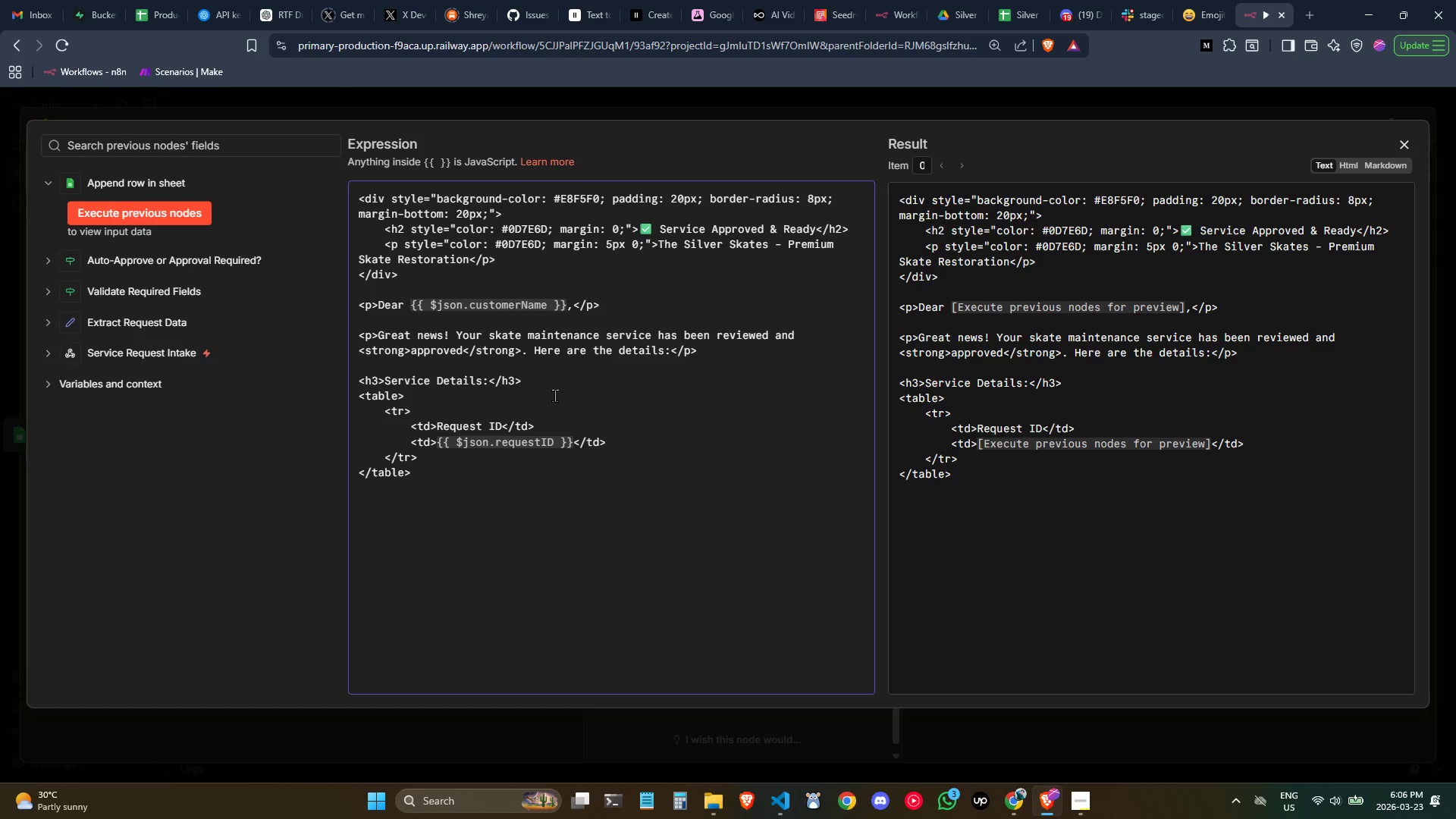 
left_click([560, 397])
 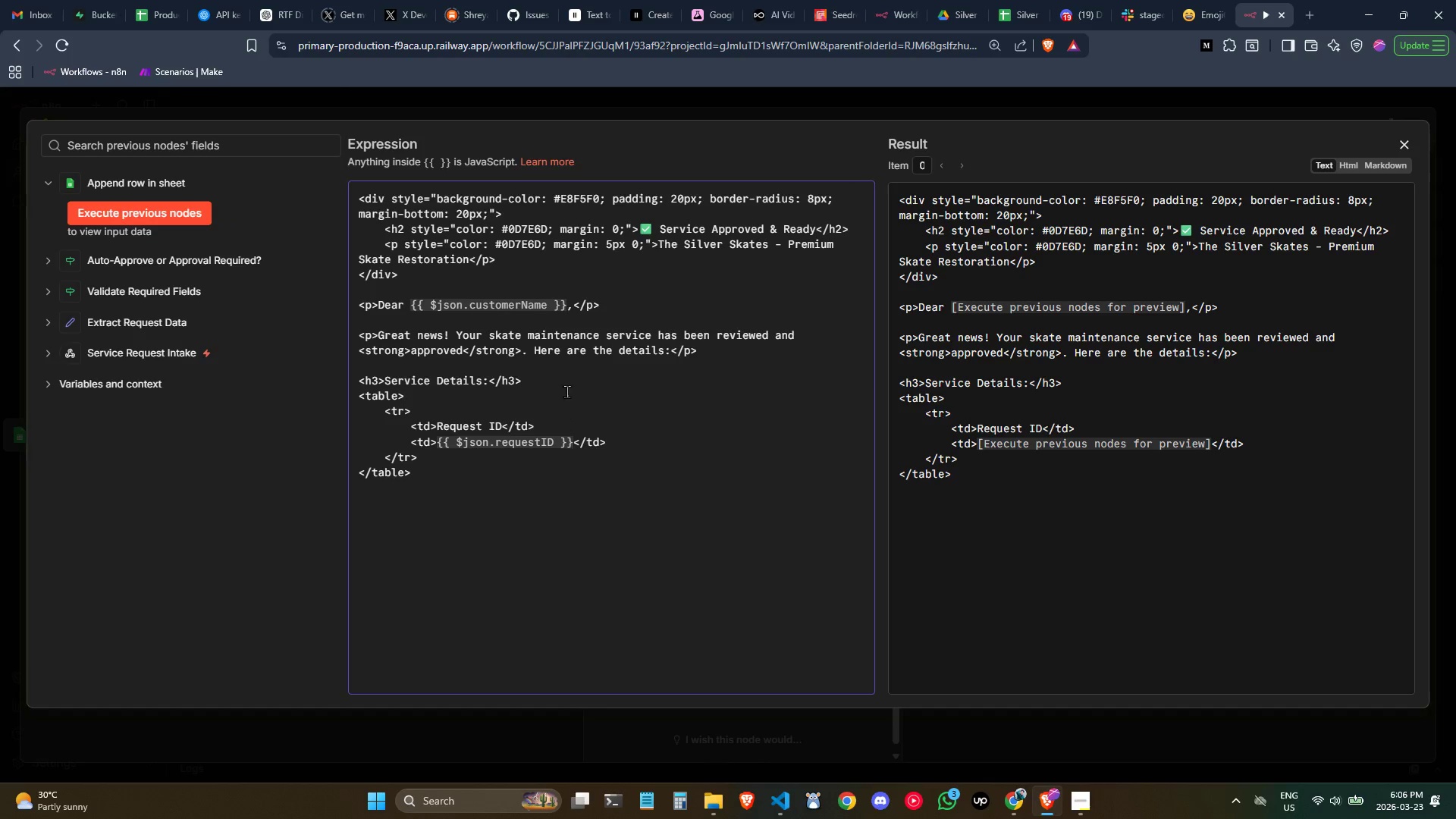 
left_click([571, 372])
 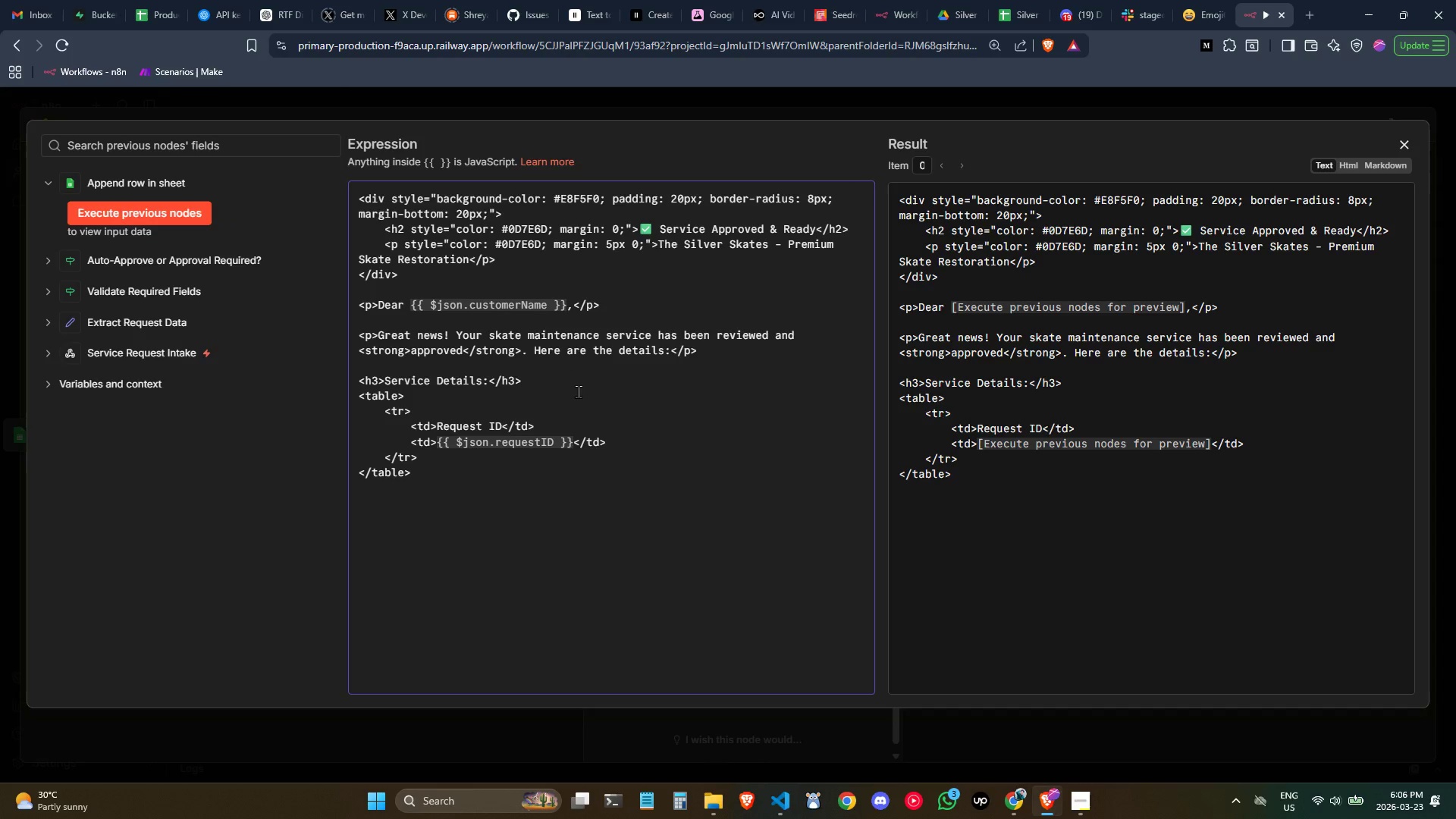 
wait(5.38)
 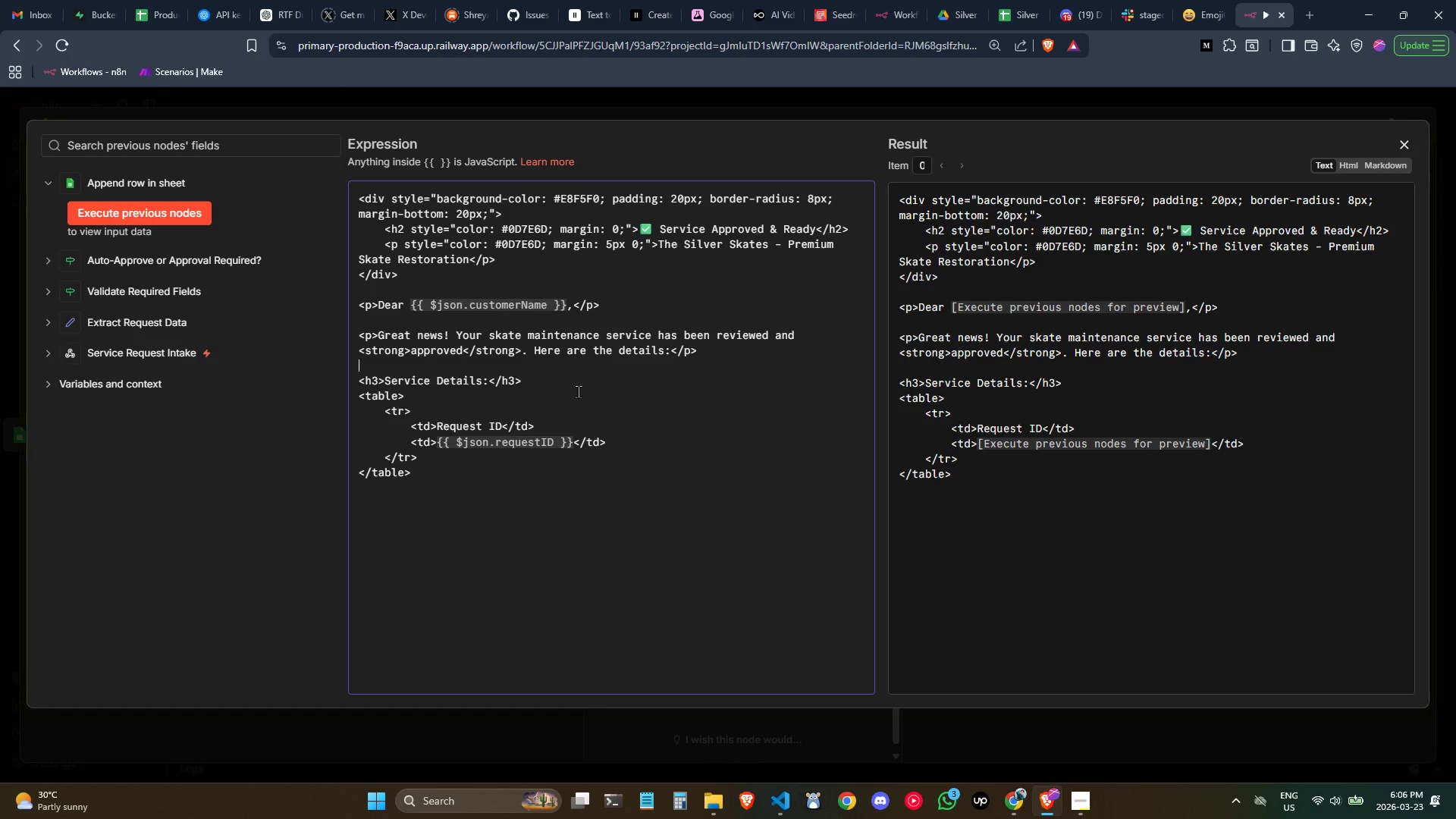 
left_click([589, 412])
 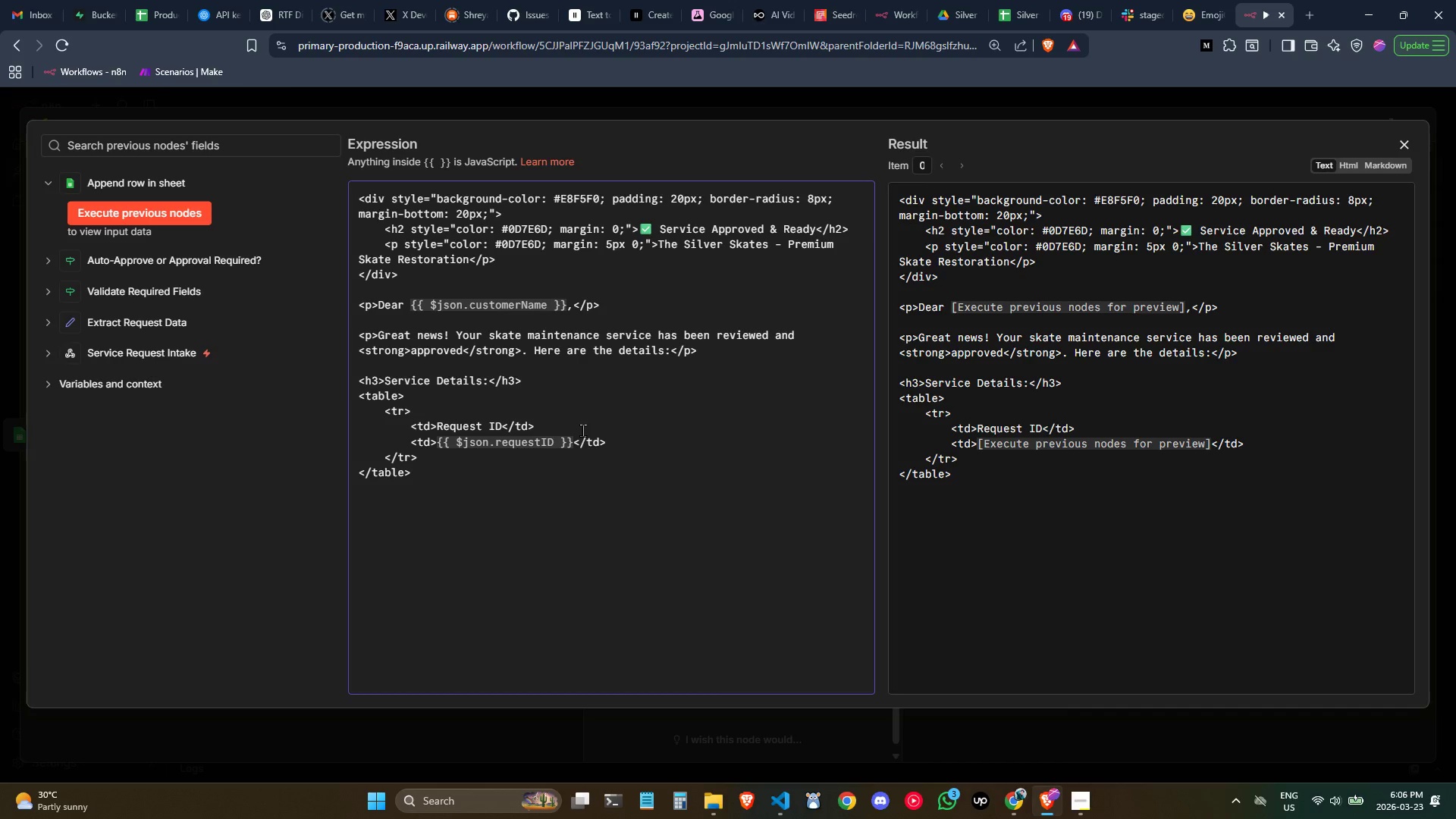 
left_click([593, 437])
 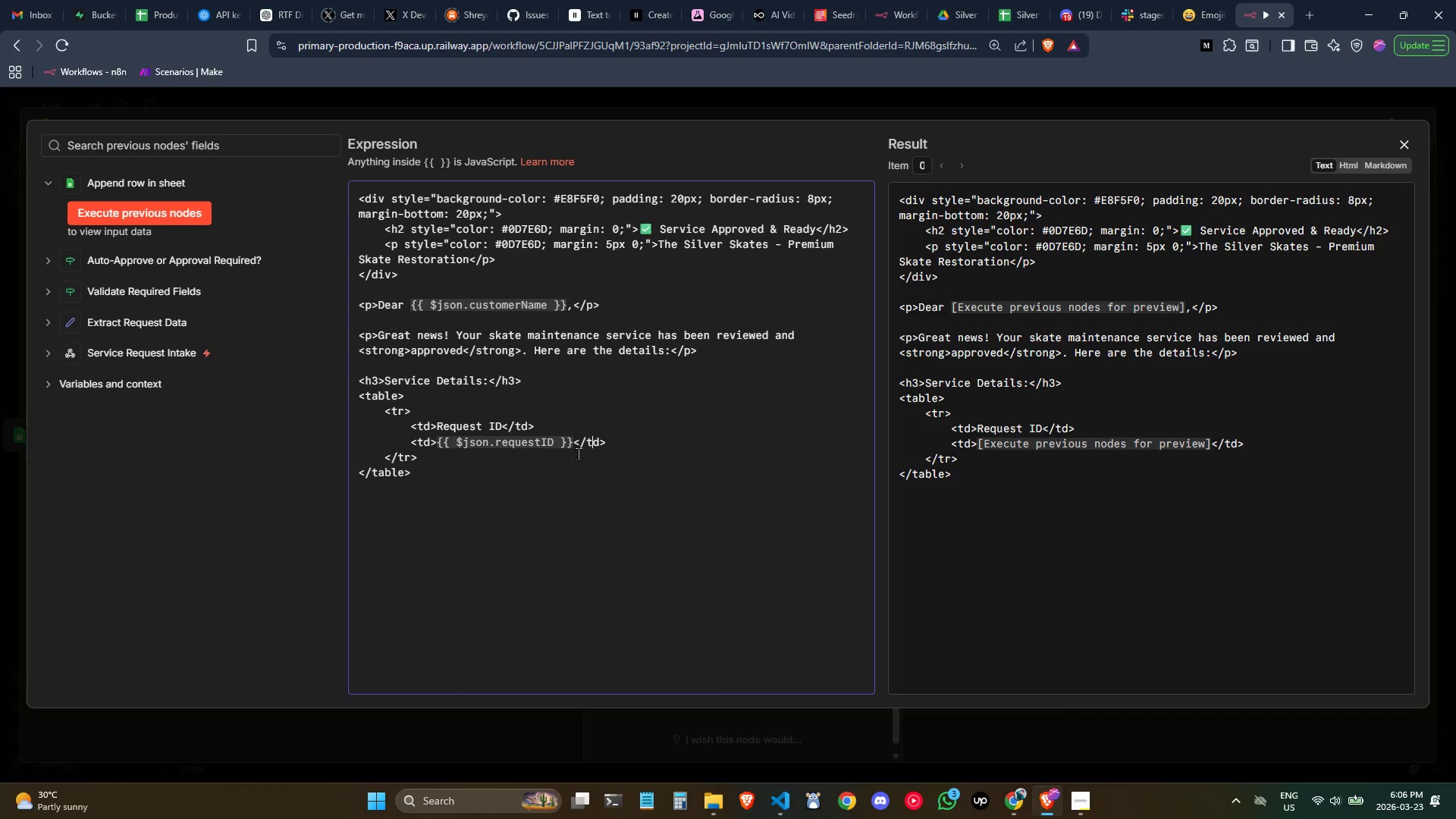 
left_click([535, 451])
 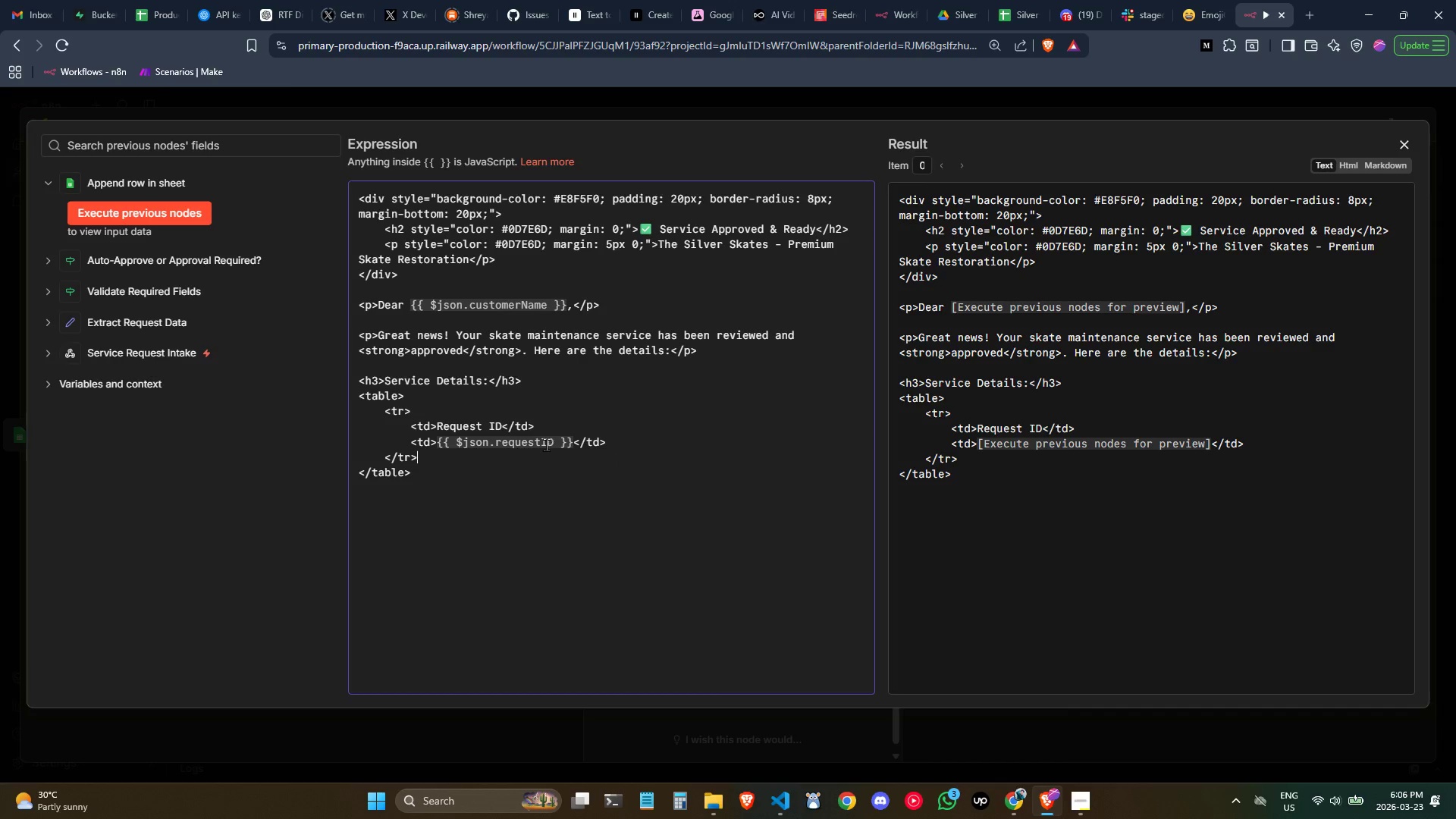 
left_click([545, 444])
 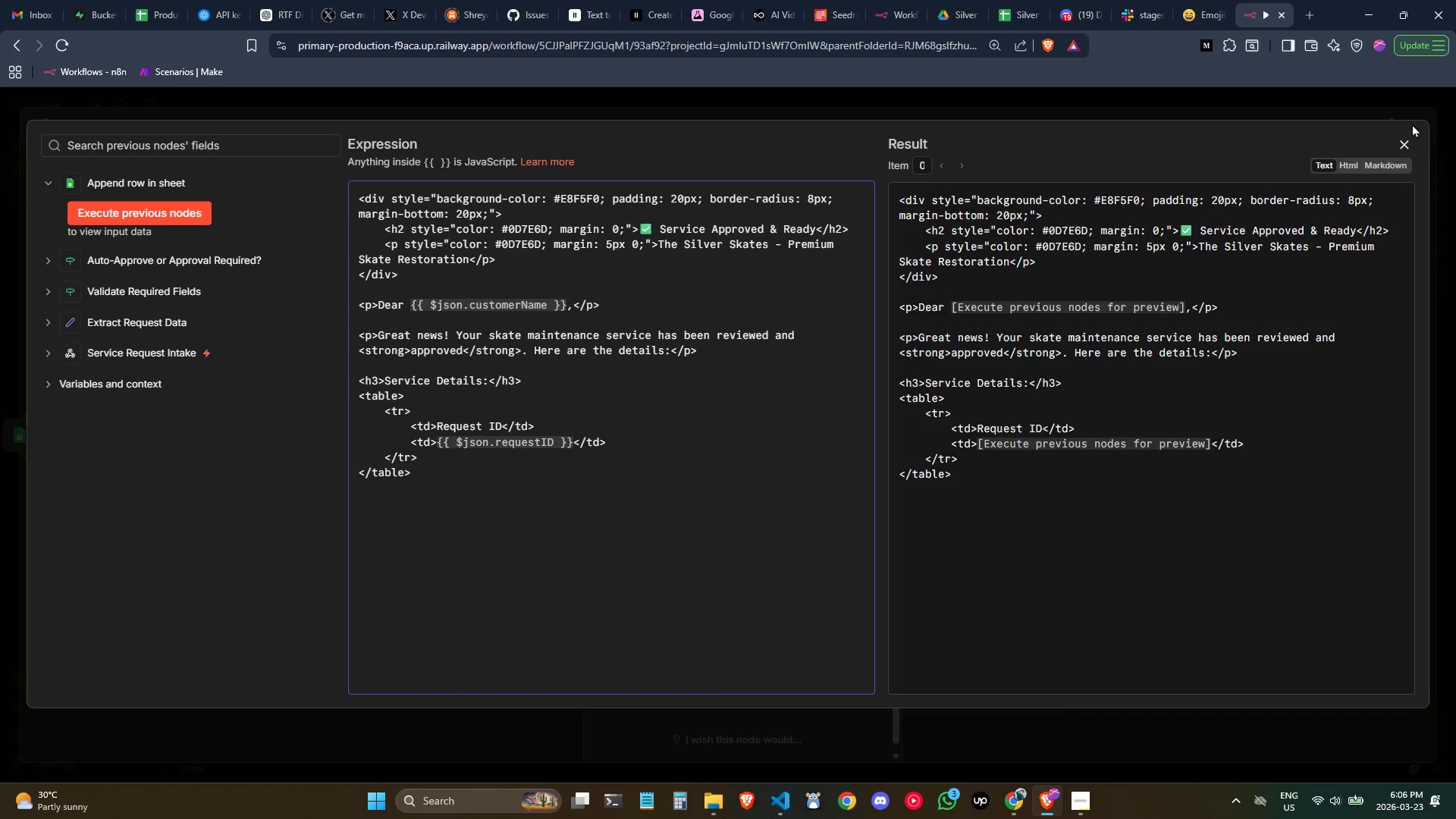 
left_click([1408, 142])
 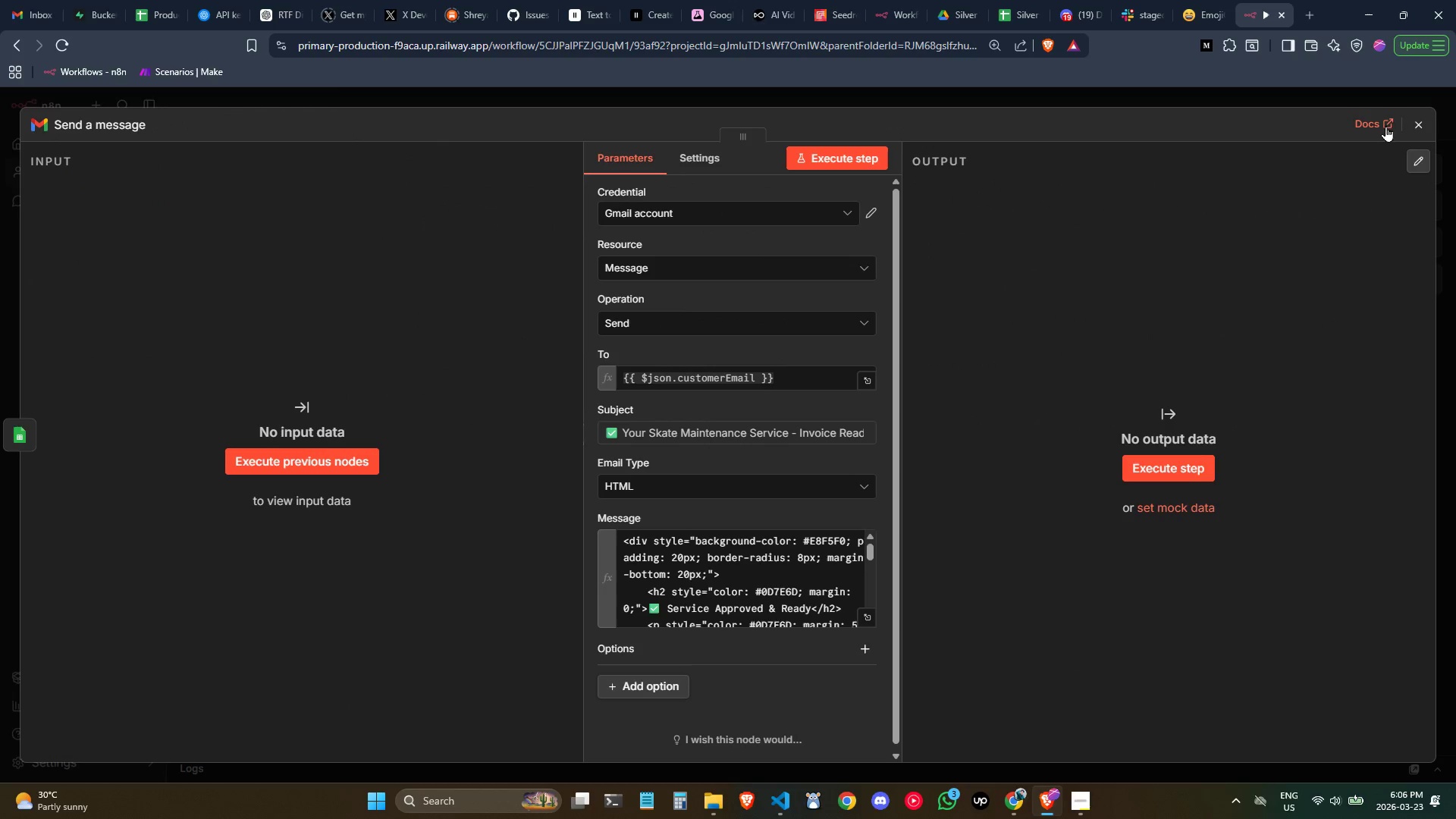 
left_click([1408, 127])
 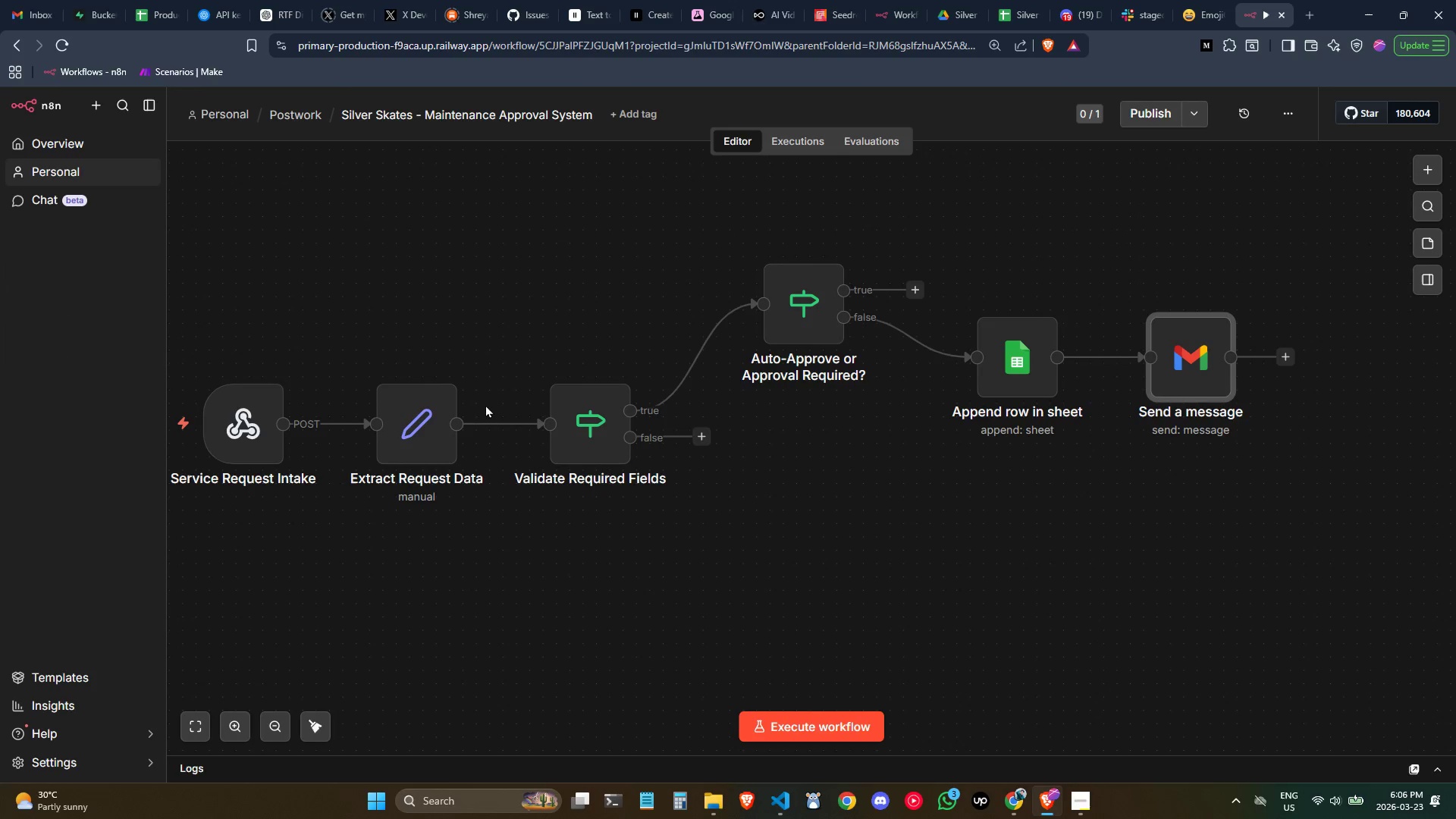 
double_click([419, 421])
 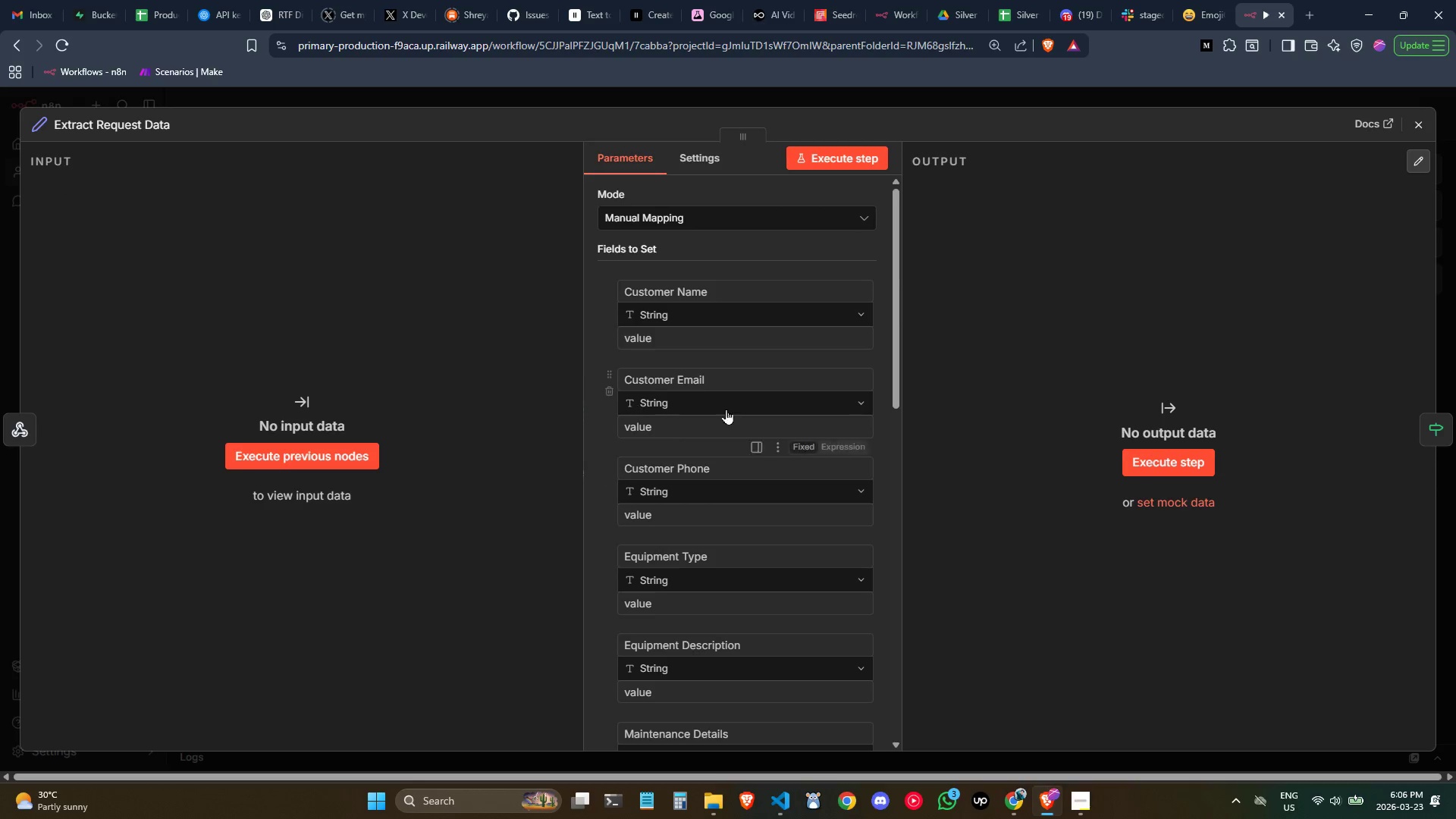 
scroll: coordinate [728, 334], scroll_direction: down, amount: 2.0
 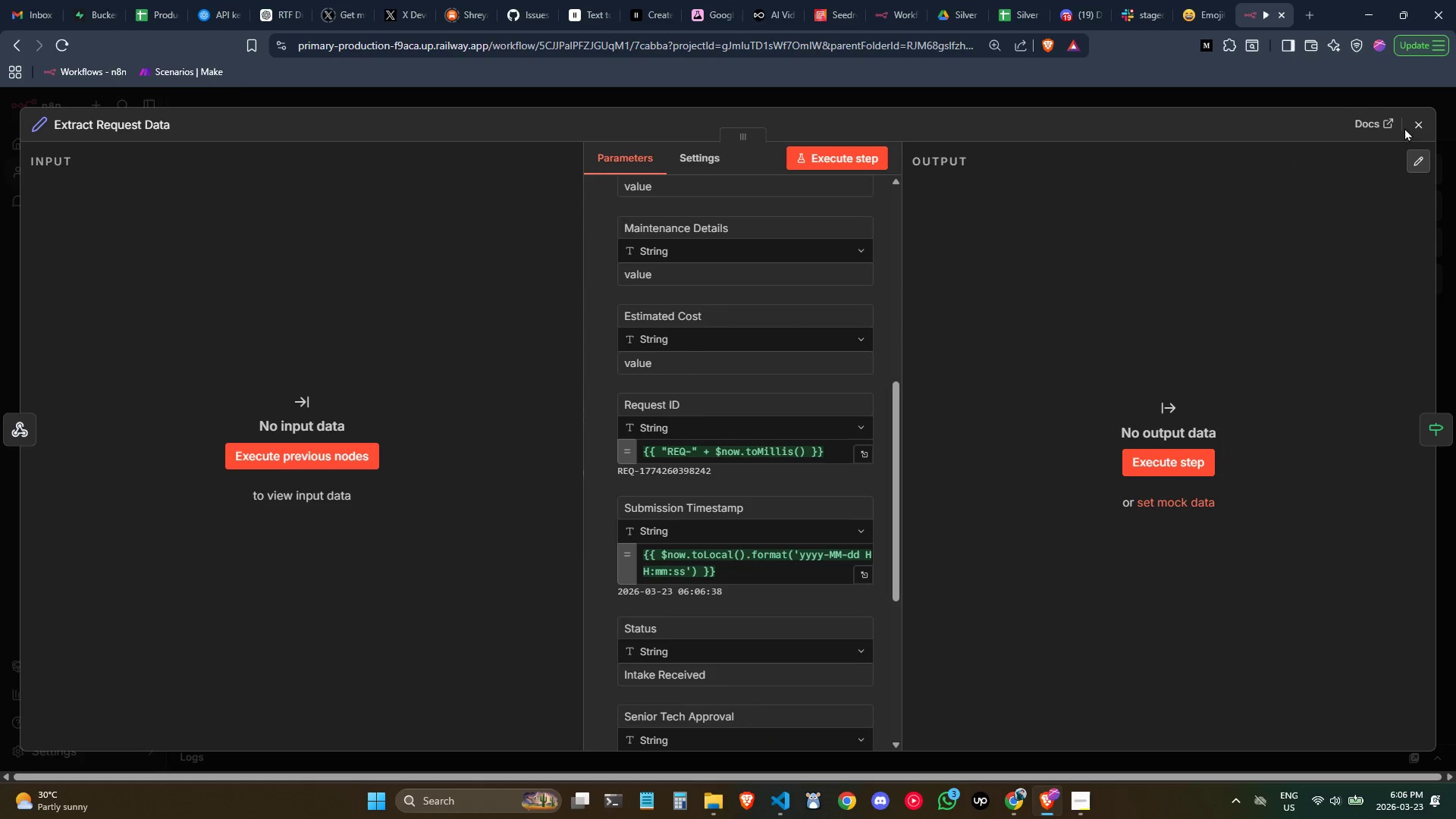 
left_click([1409, 128])
 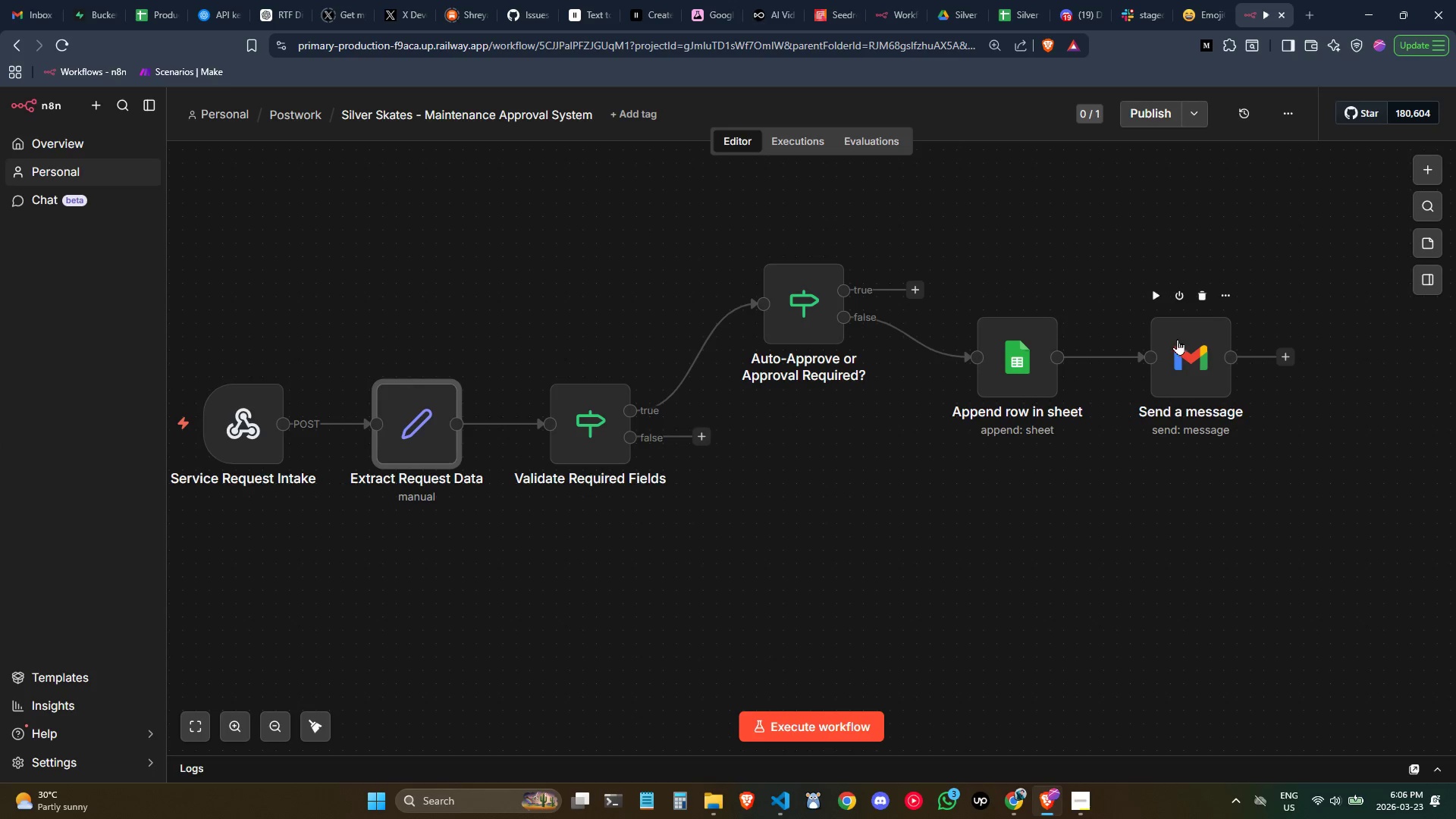 
double_click([1182, 342])
 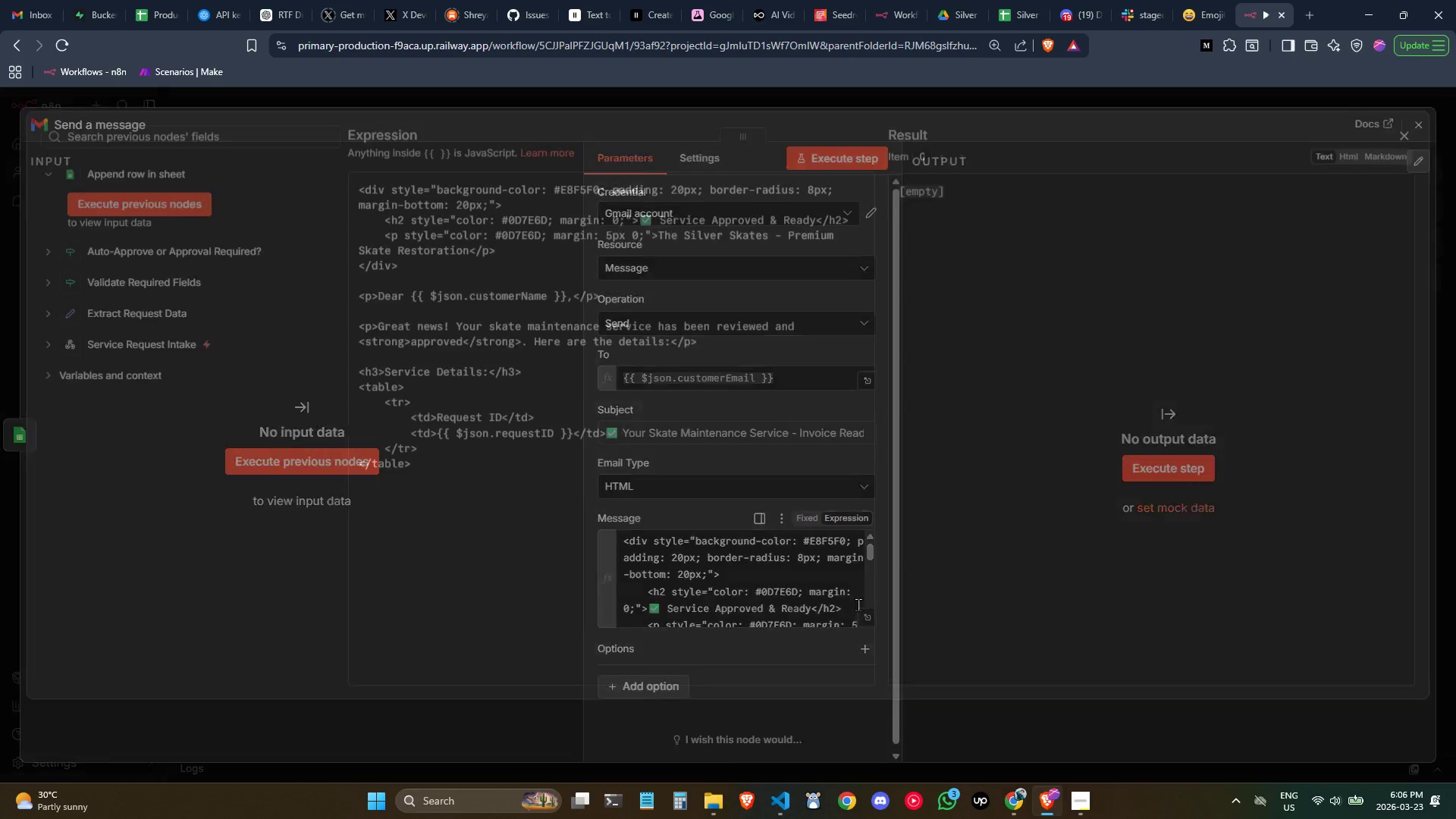 
left_click_drag(start_coordinate=[591, 457], to_coordinate=[595, 459])
 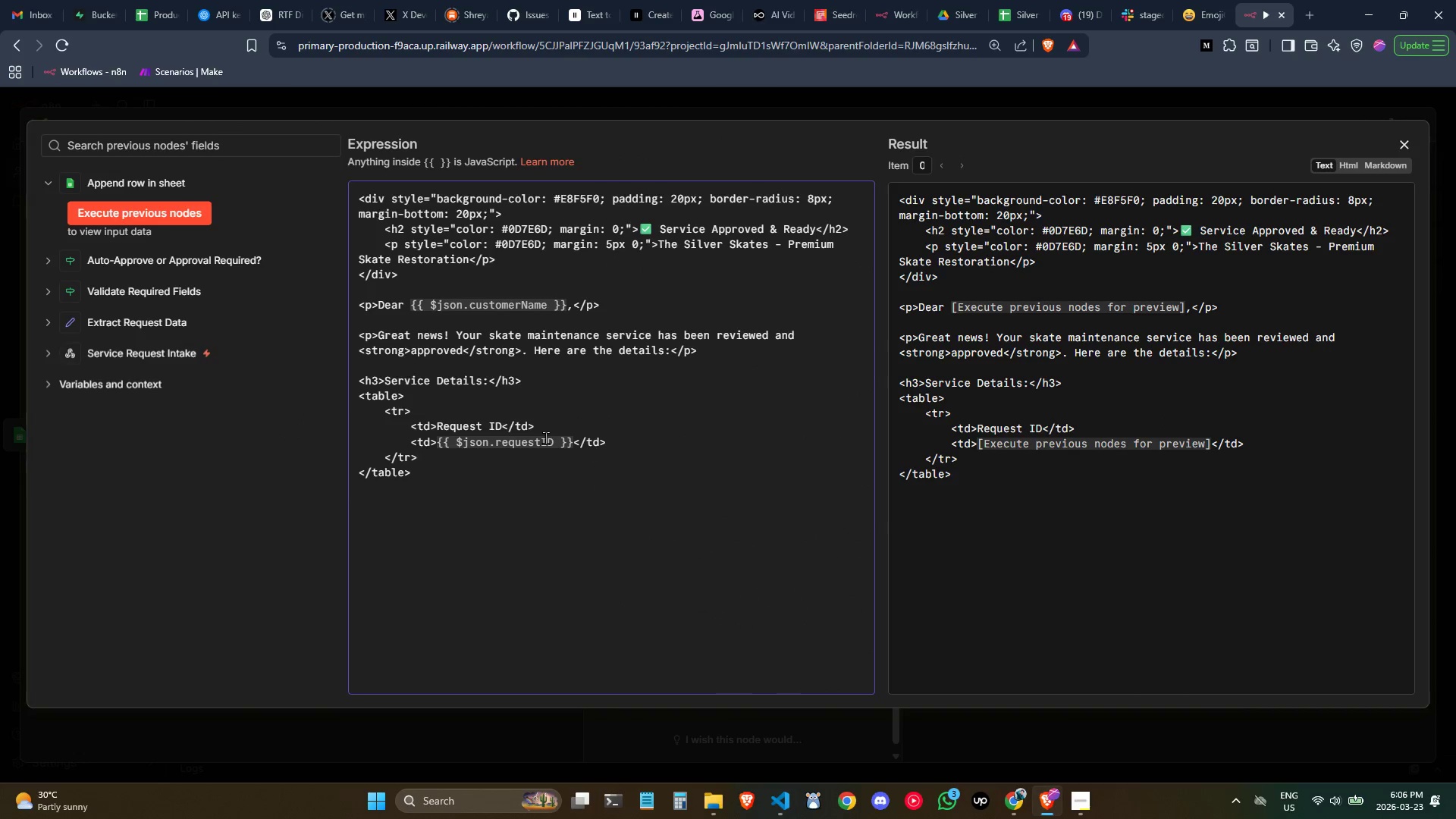 
left_click([545, 438])
 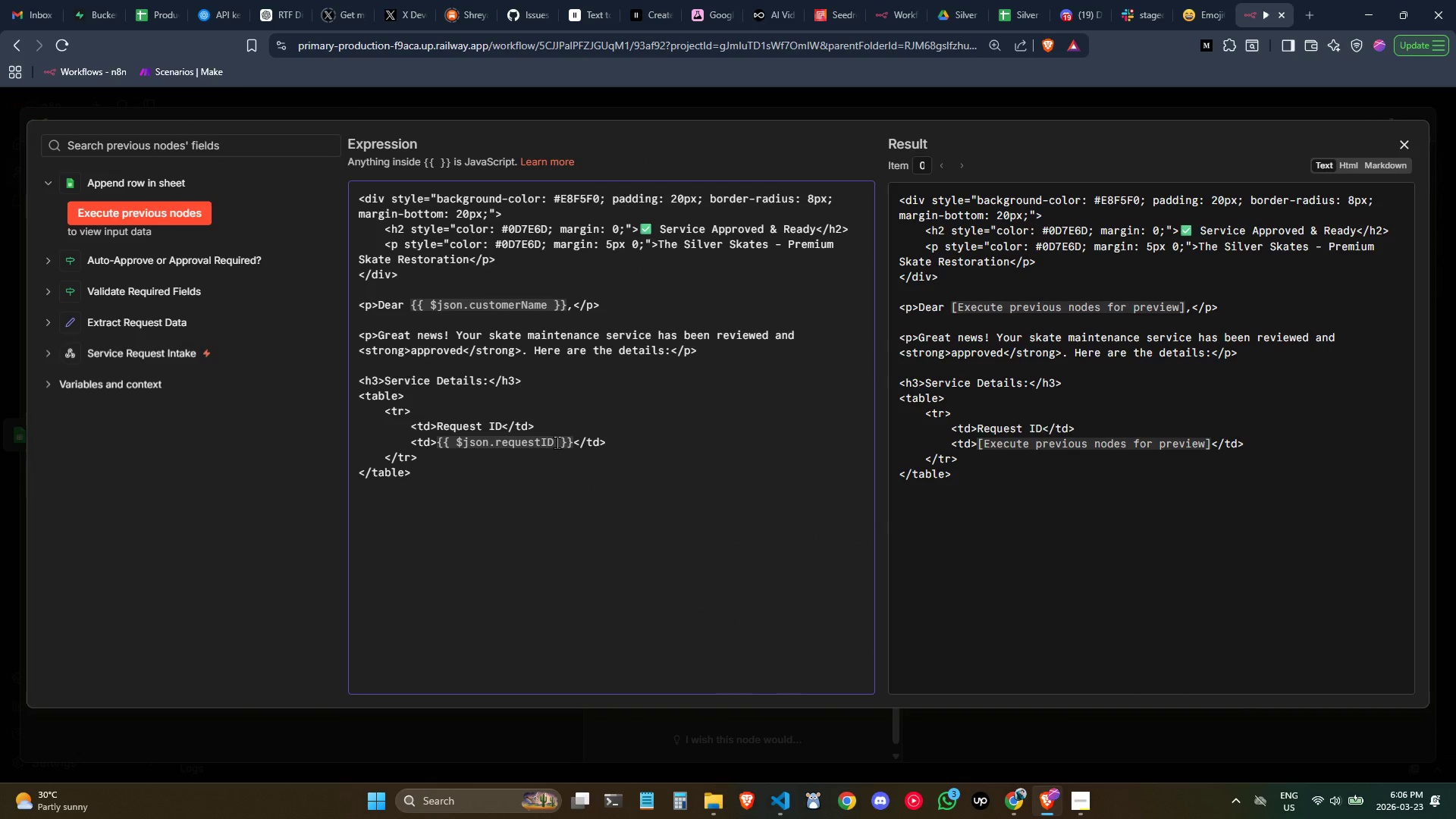 
left_click([557, 442])
 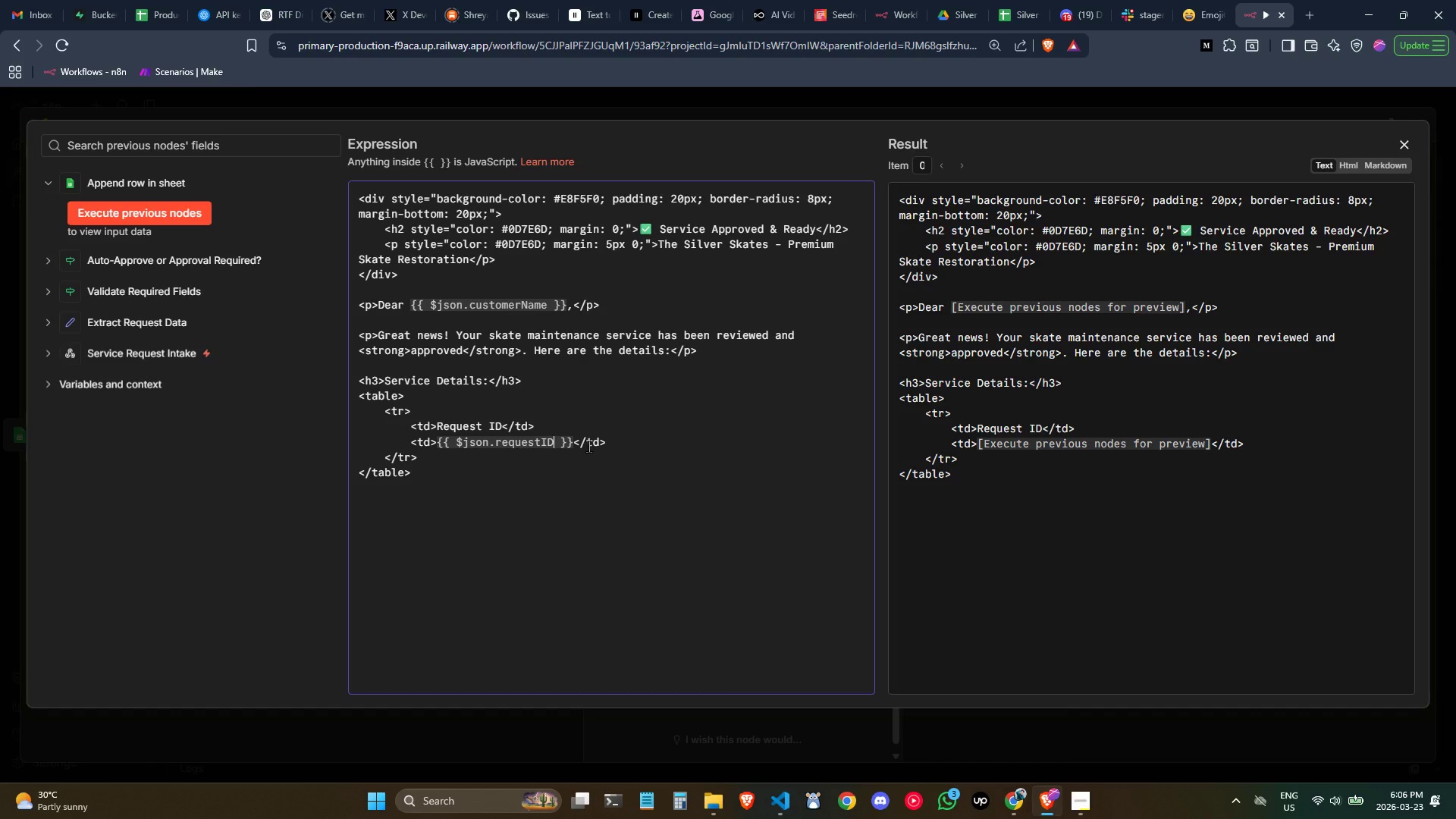 
key(Control+ControlLeft)
 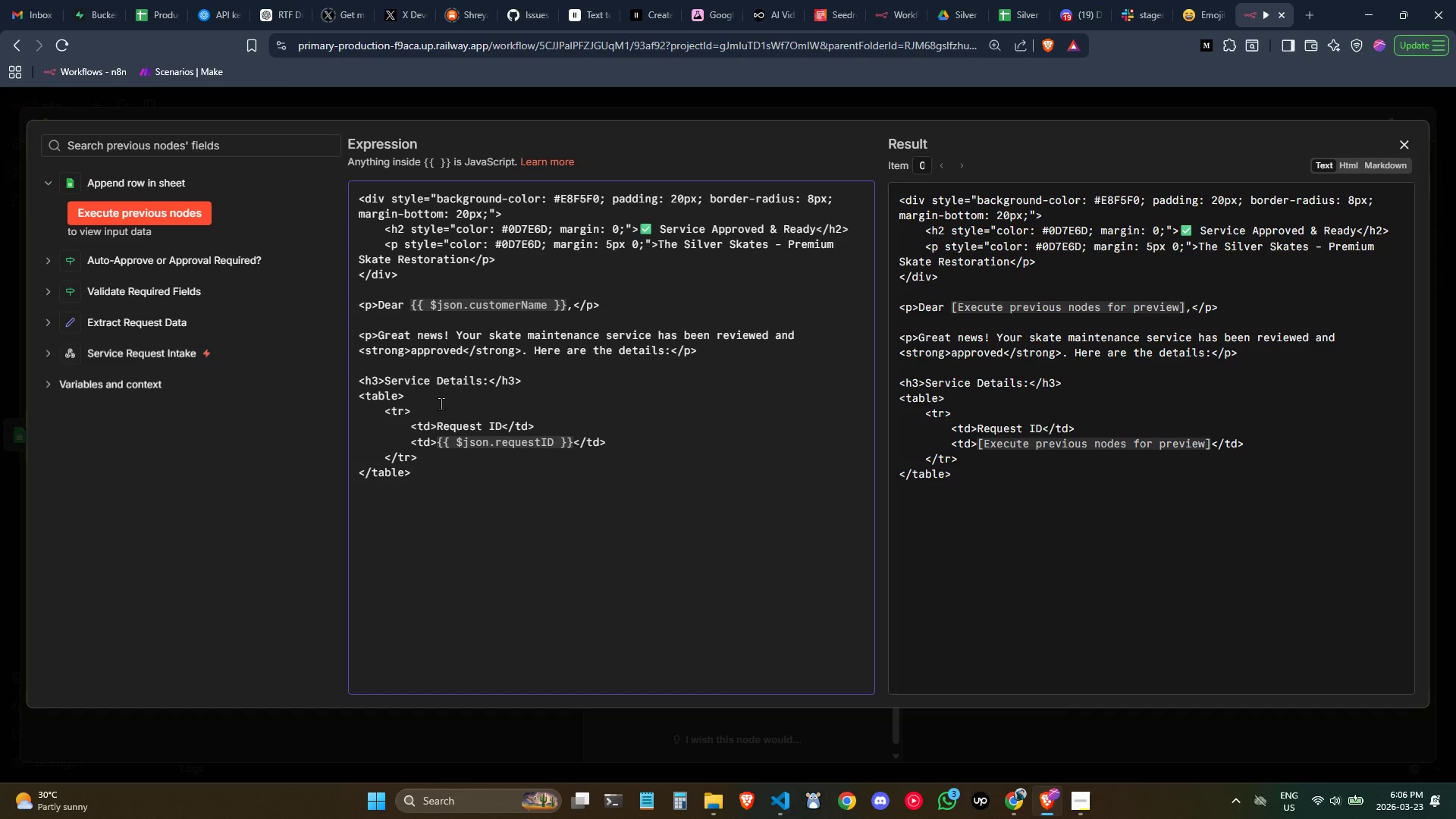 
wait(7.66)
 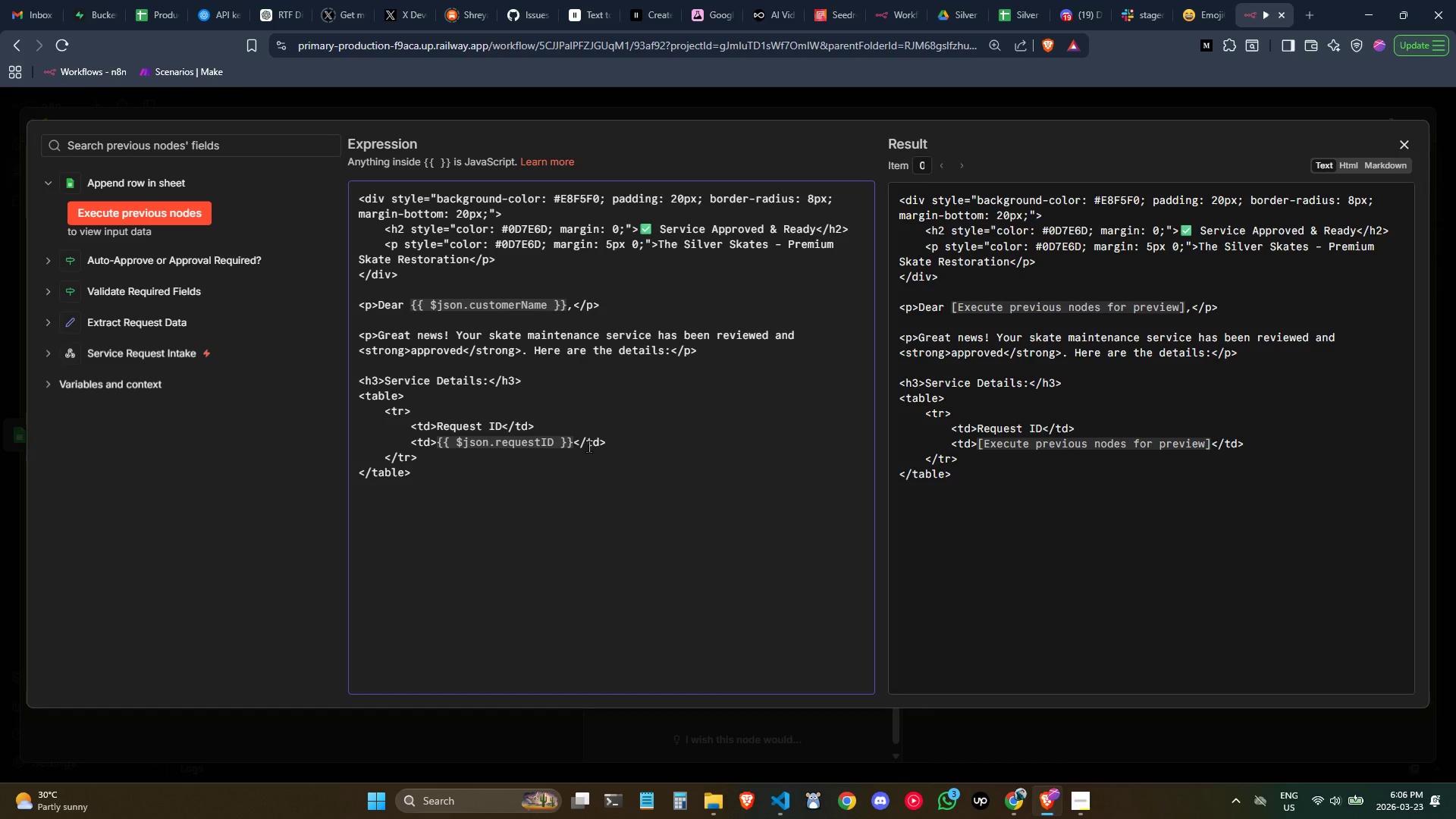 
left_click([431, 425])
 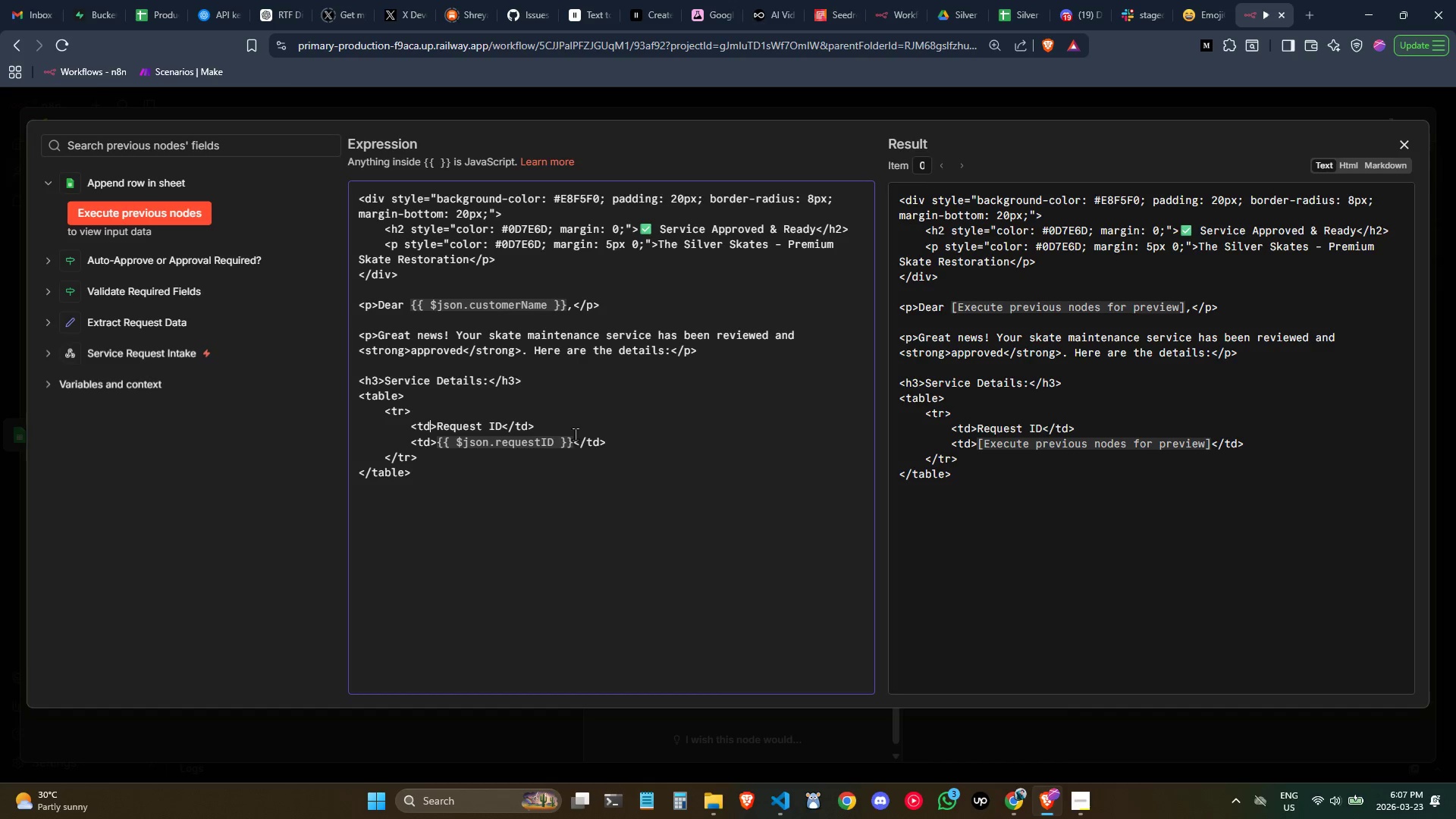 
type( syle)
key(Backspace)
key(Backspace)
key(Backspace)
type(tyle=)
 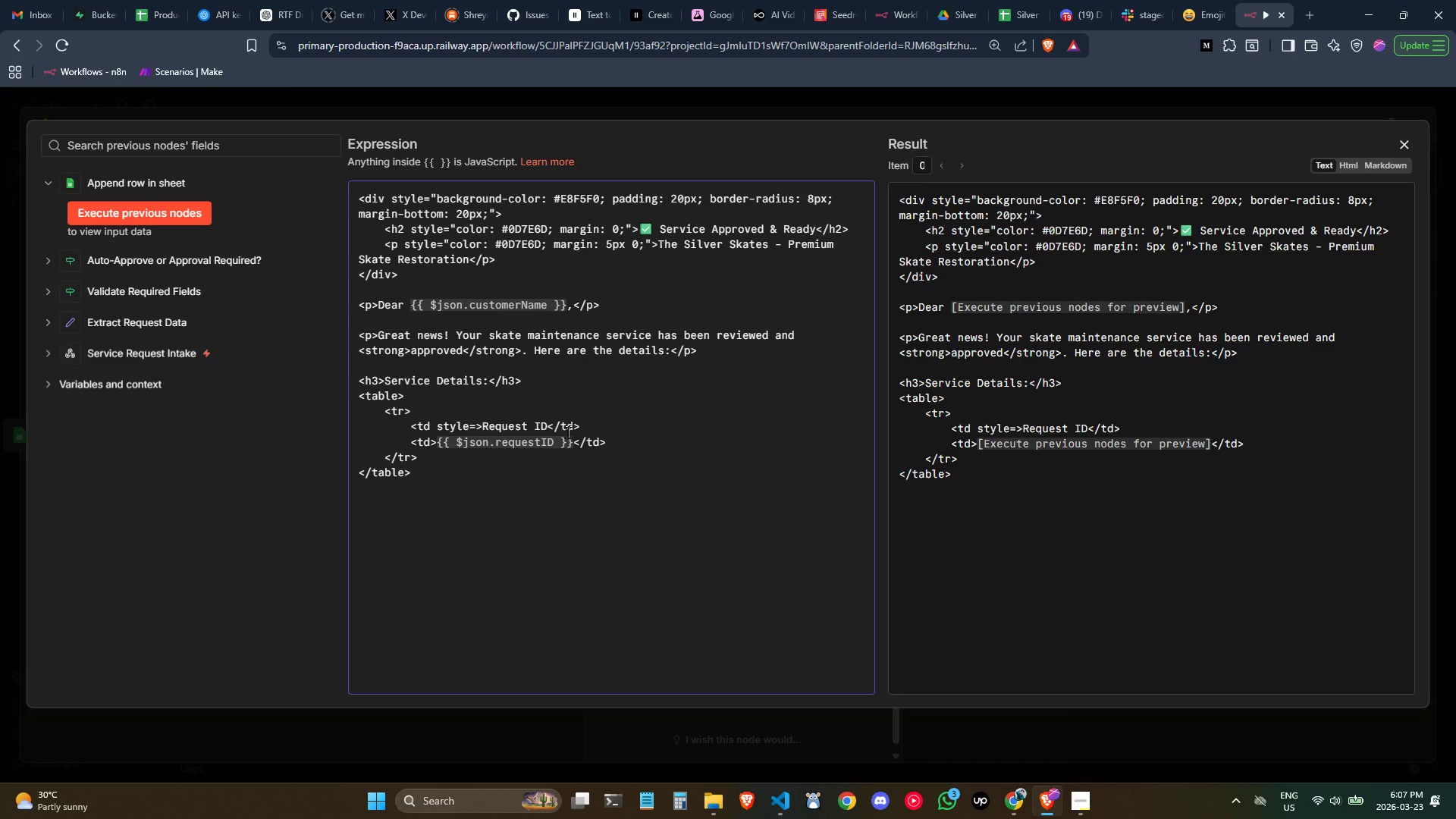 
wait(10.31)
 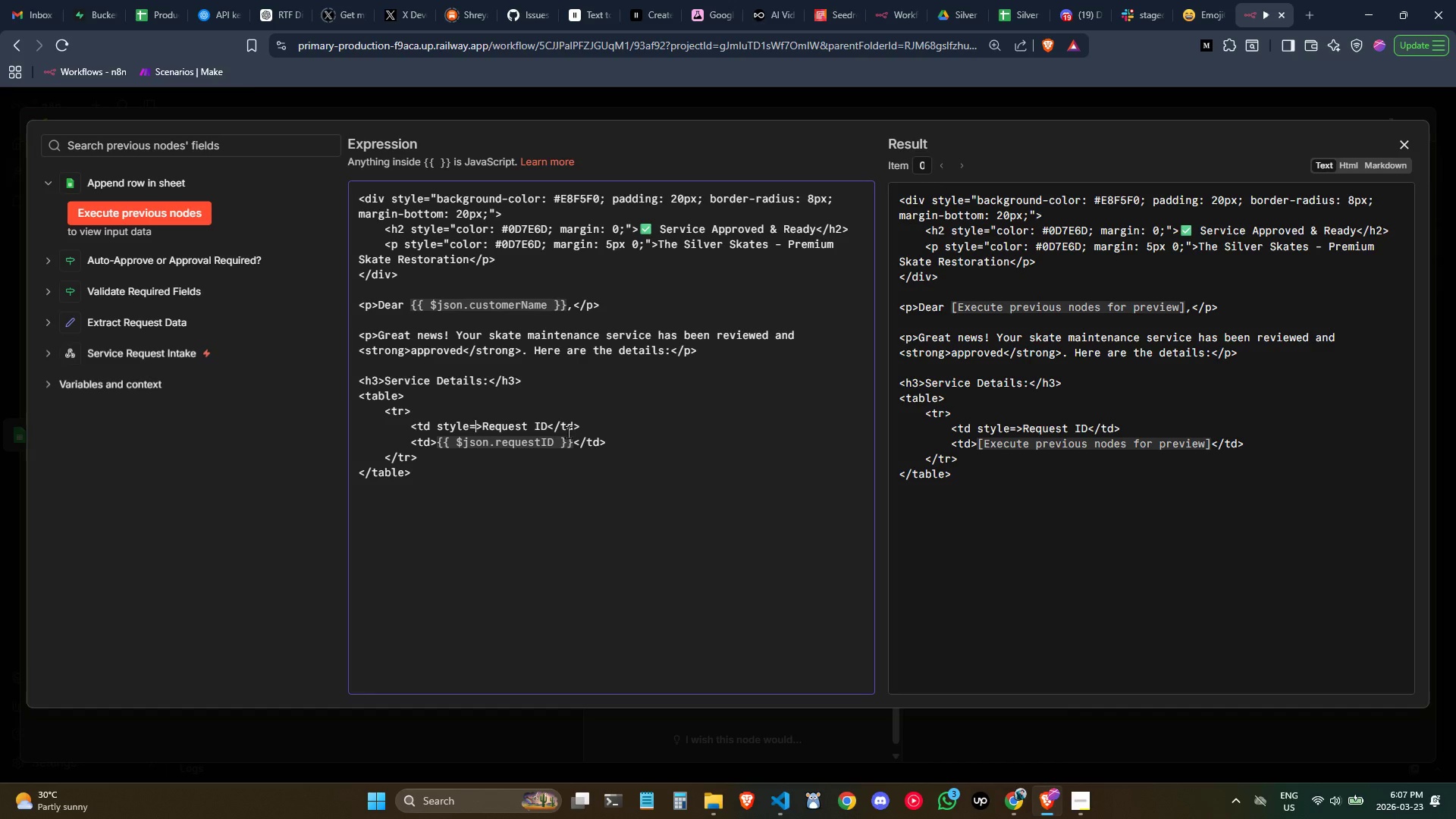 
key(Shift+Quote)
 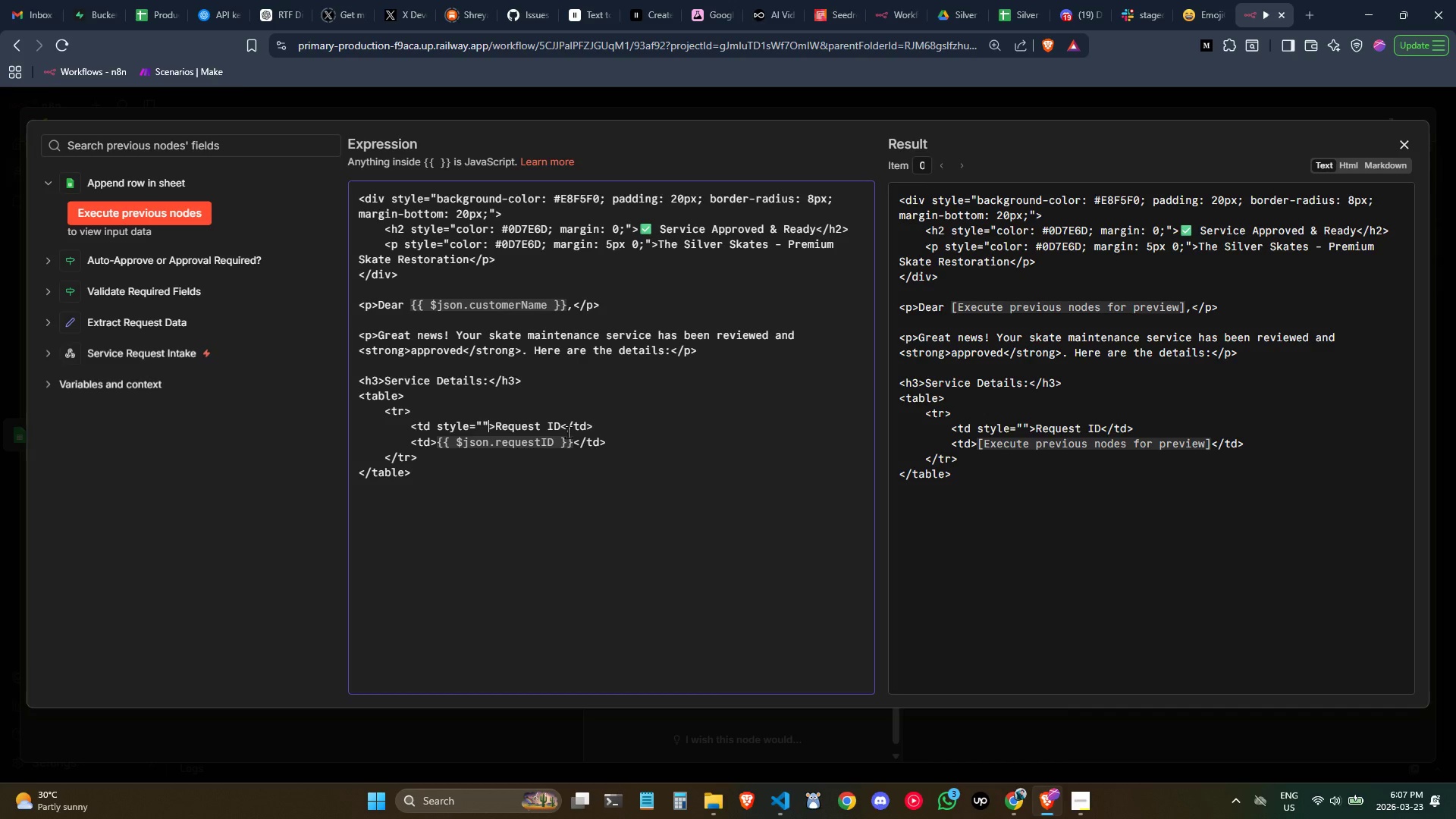 
key(Shift+Quote)
 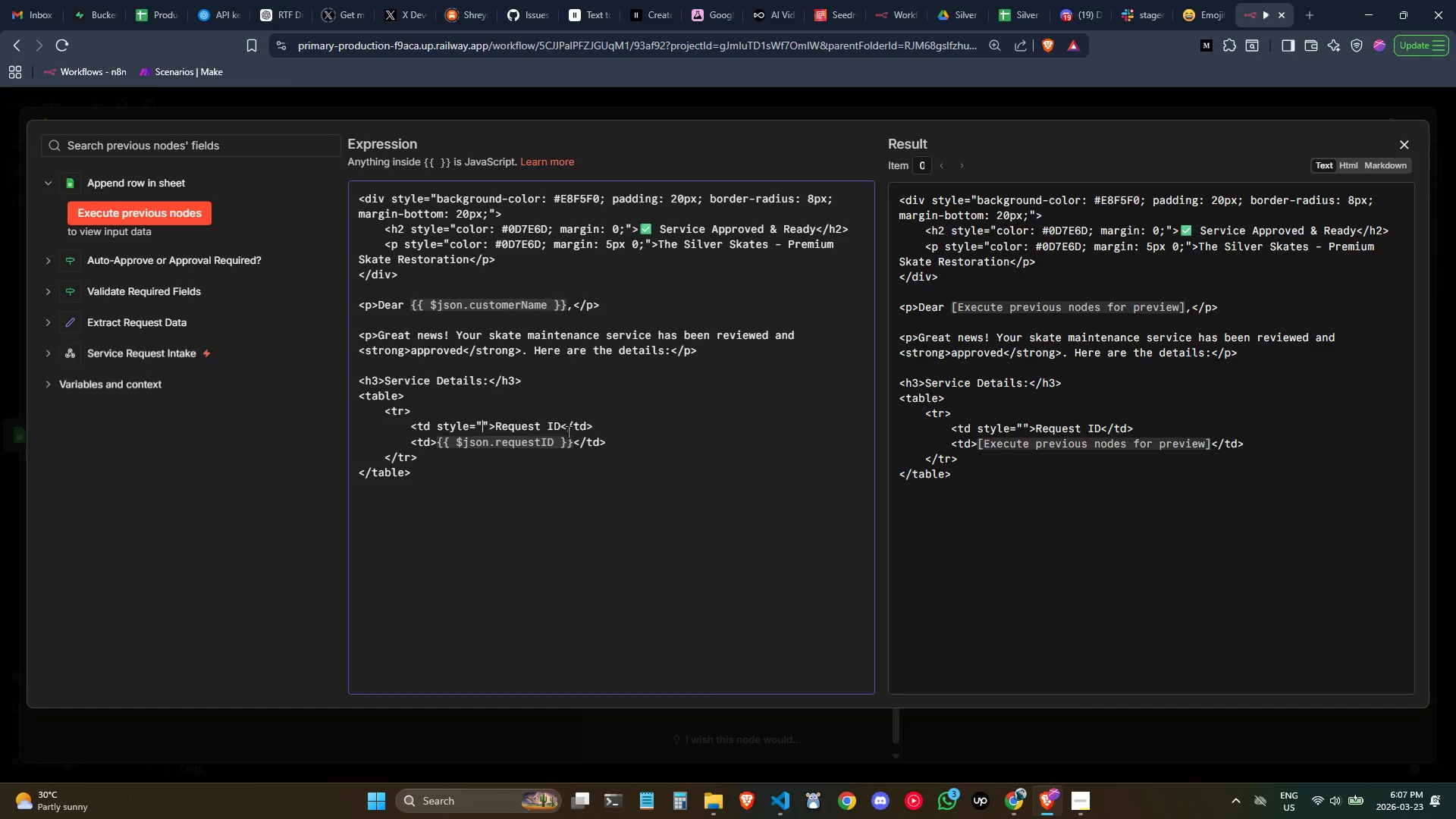 
key(ArrowLeft)
 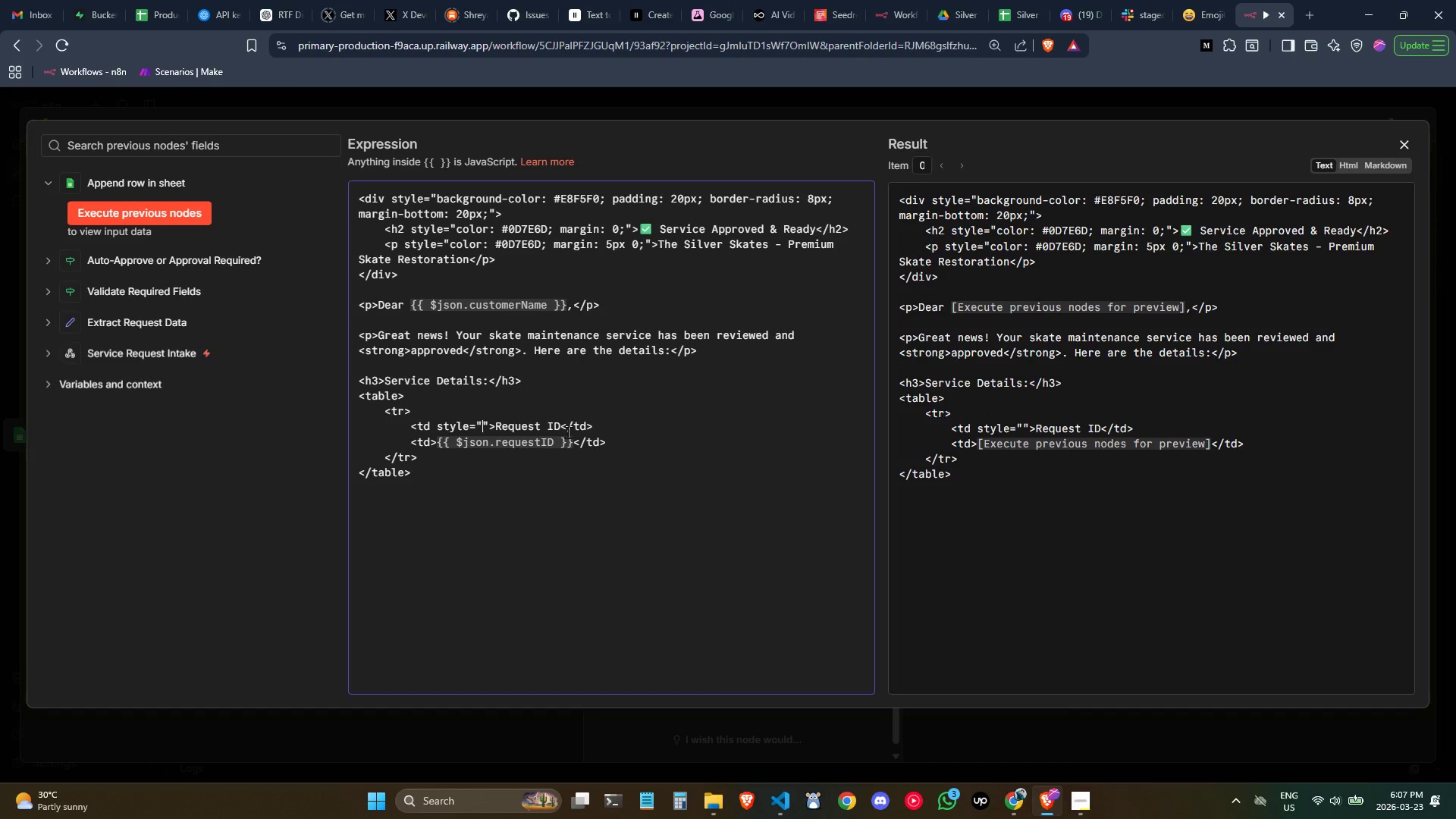 
type(padding: 12px; border)
 